 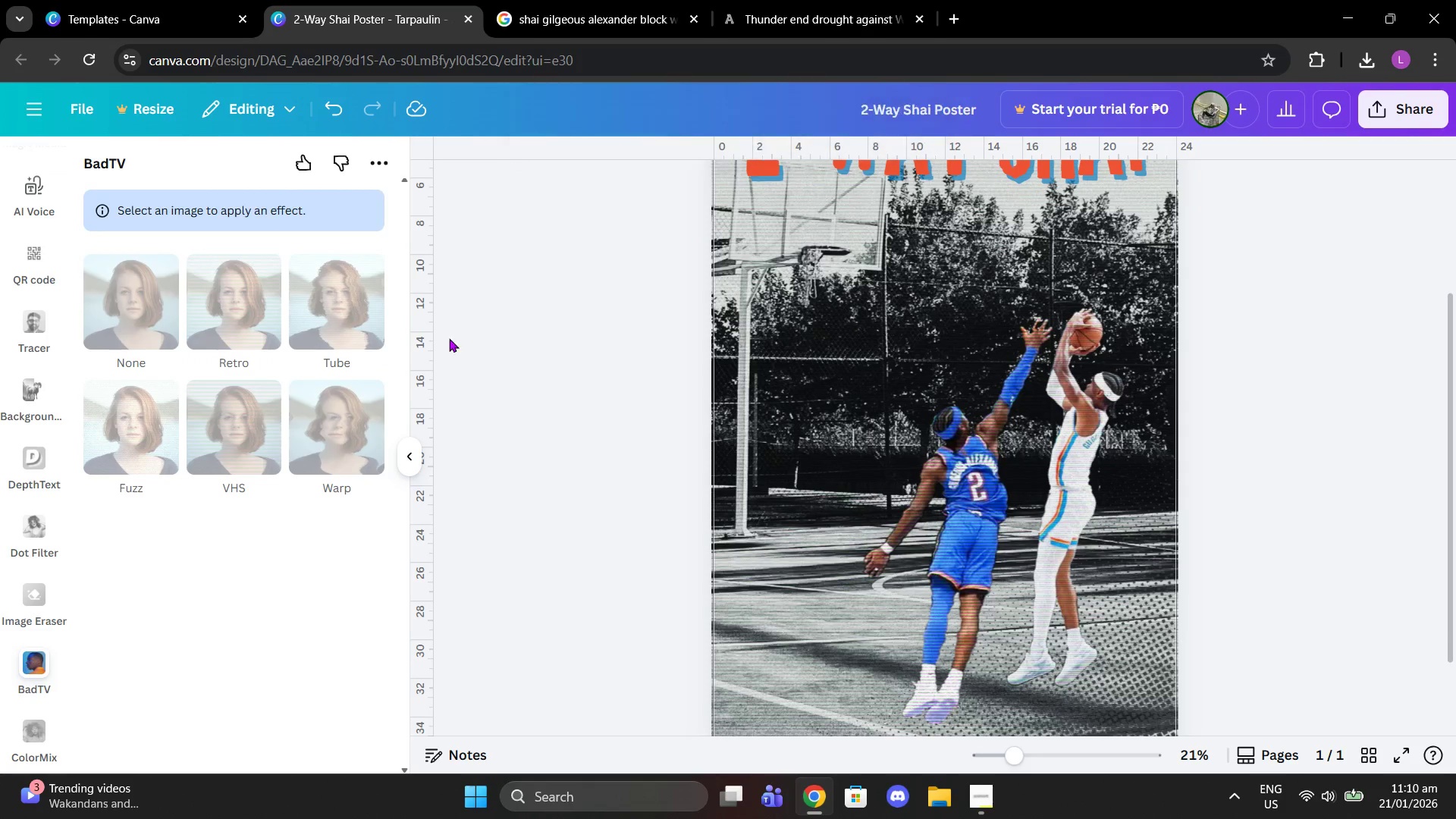 
left_click([13, 331])
 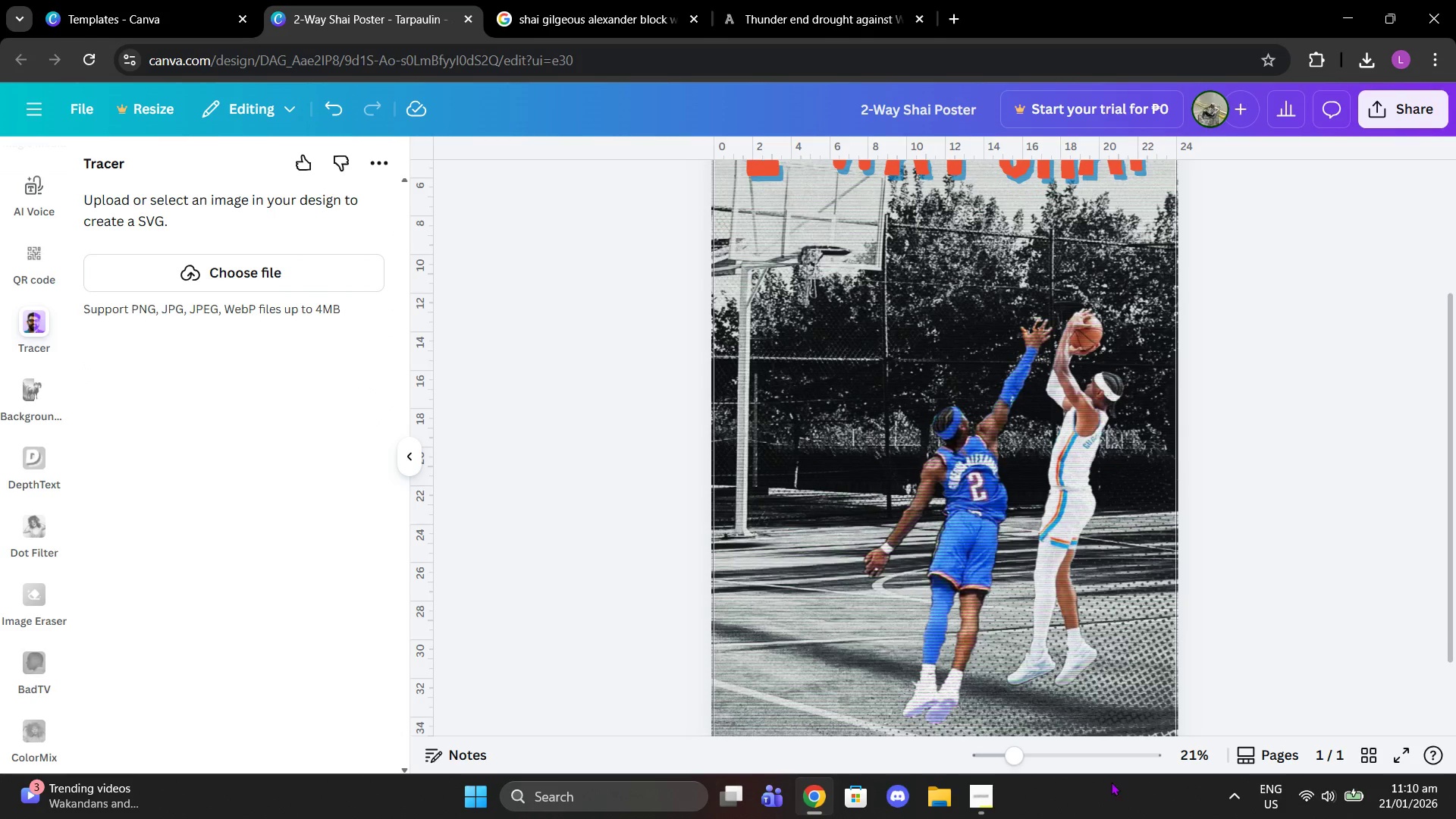 
left_click([287, 274])
 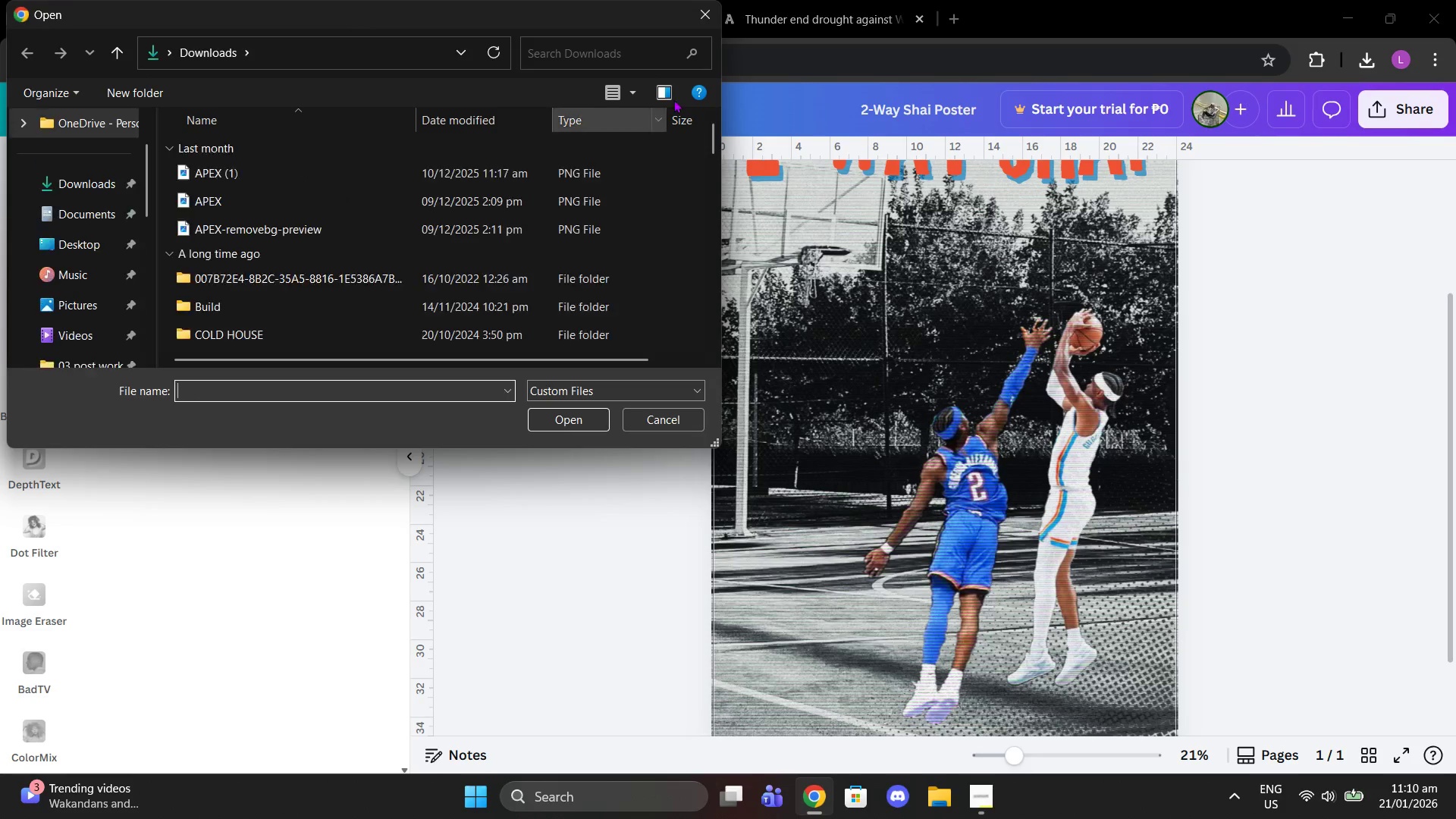 
left_click([695, 17])
 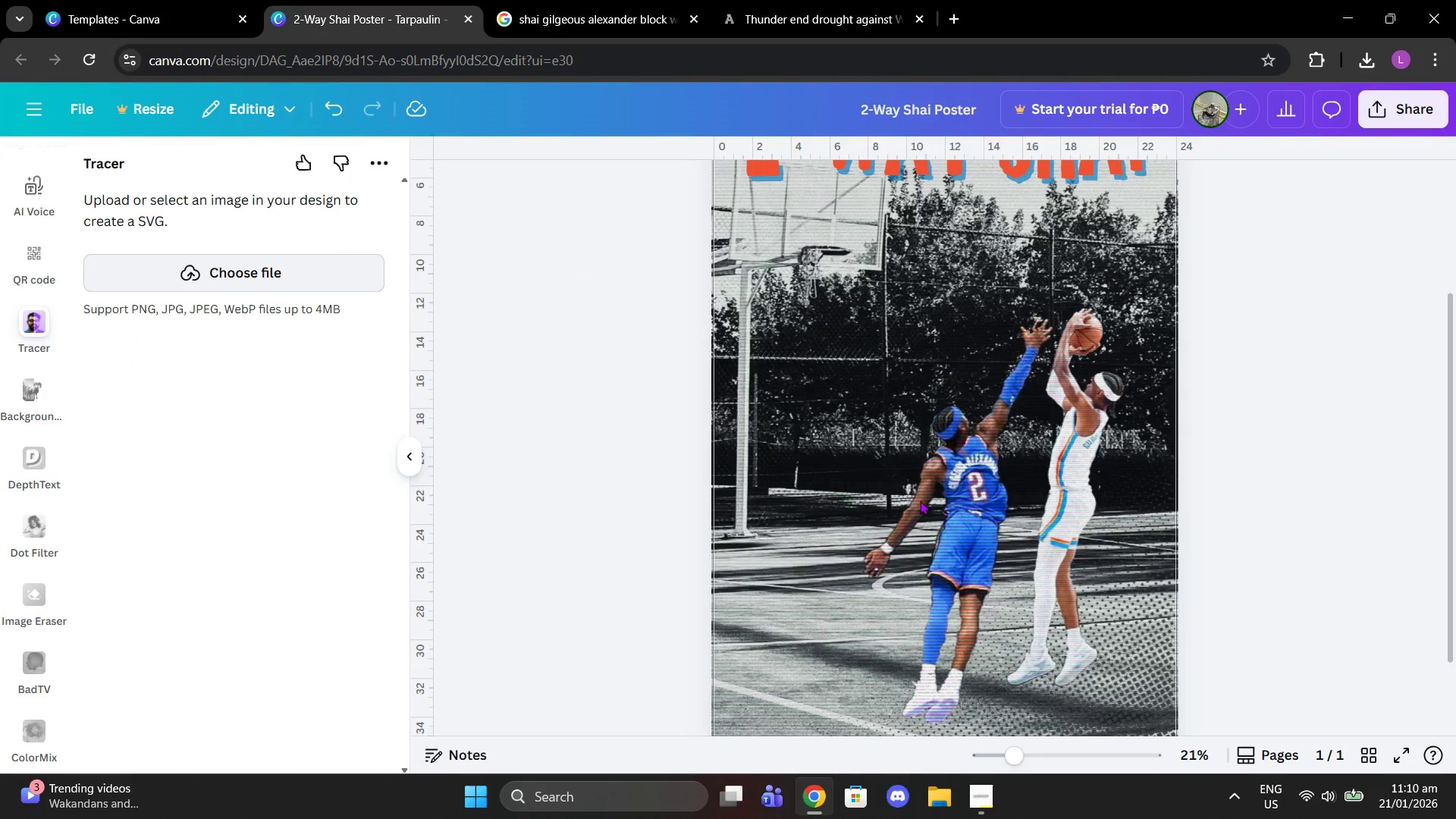 
left_click([920, 500])
 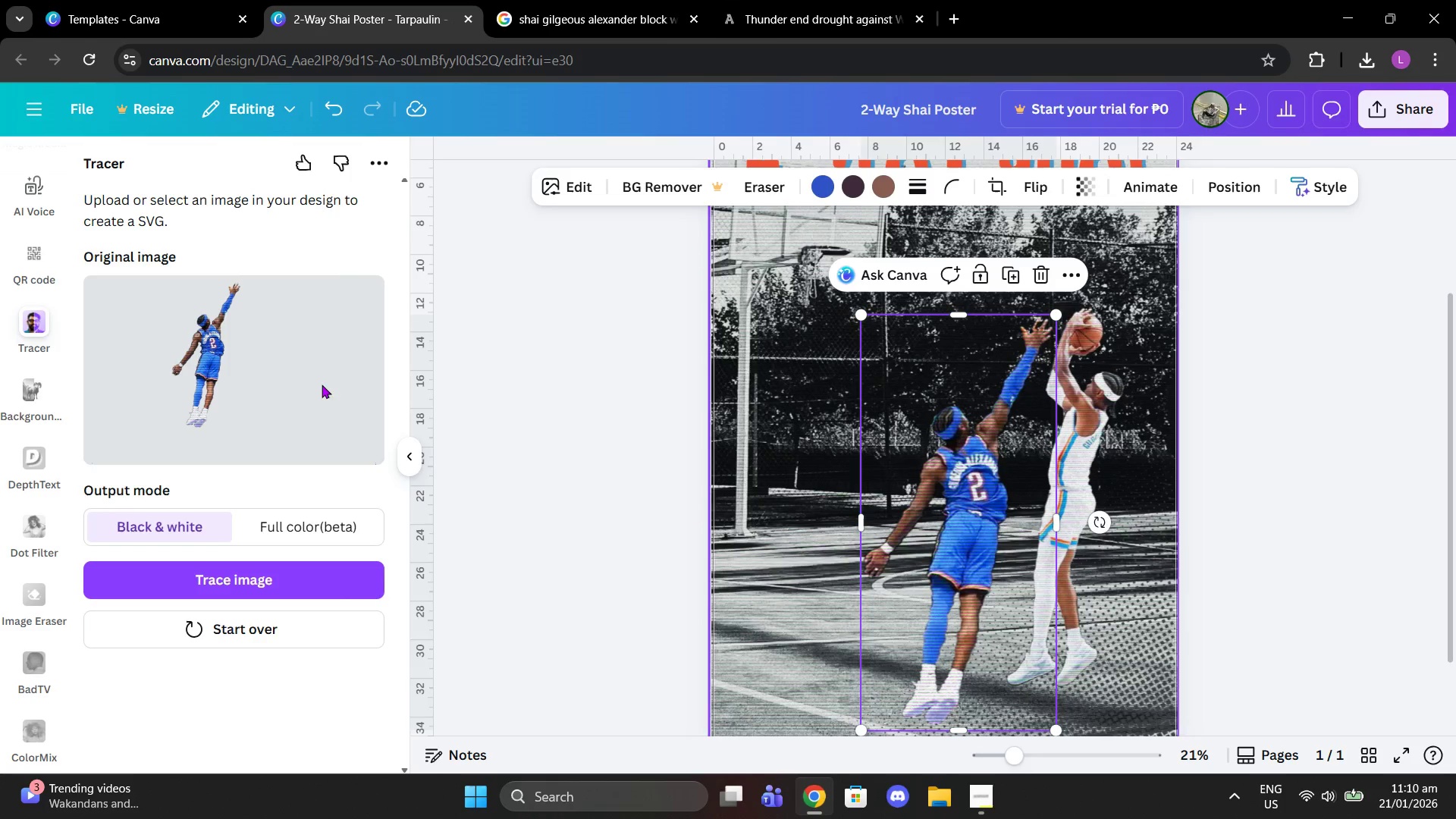 
left_click([244, 585])
 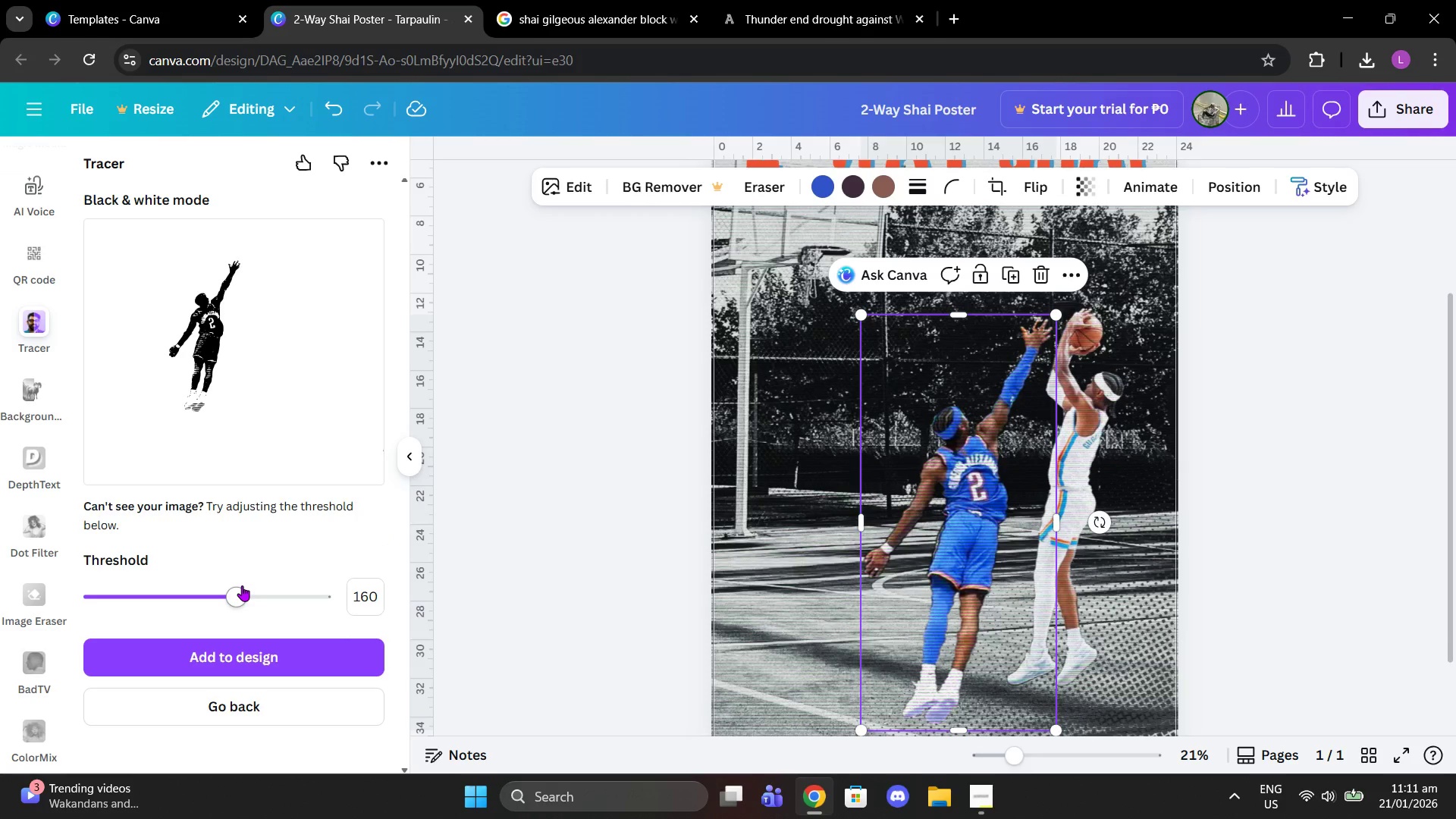 
wait(9.59)
 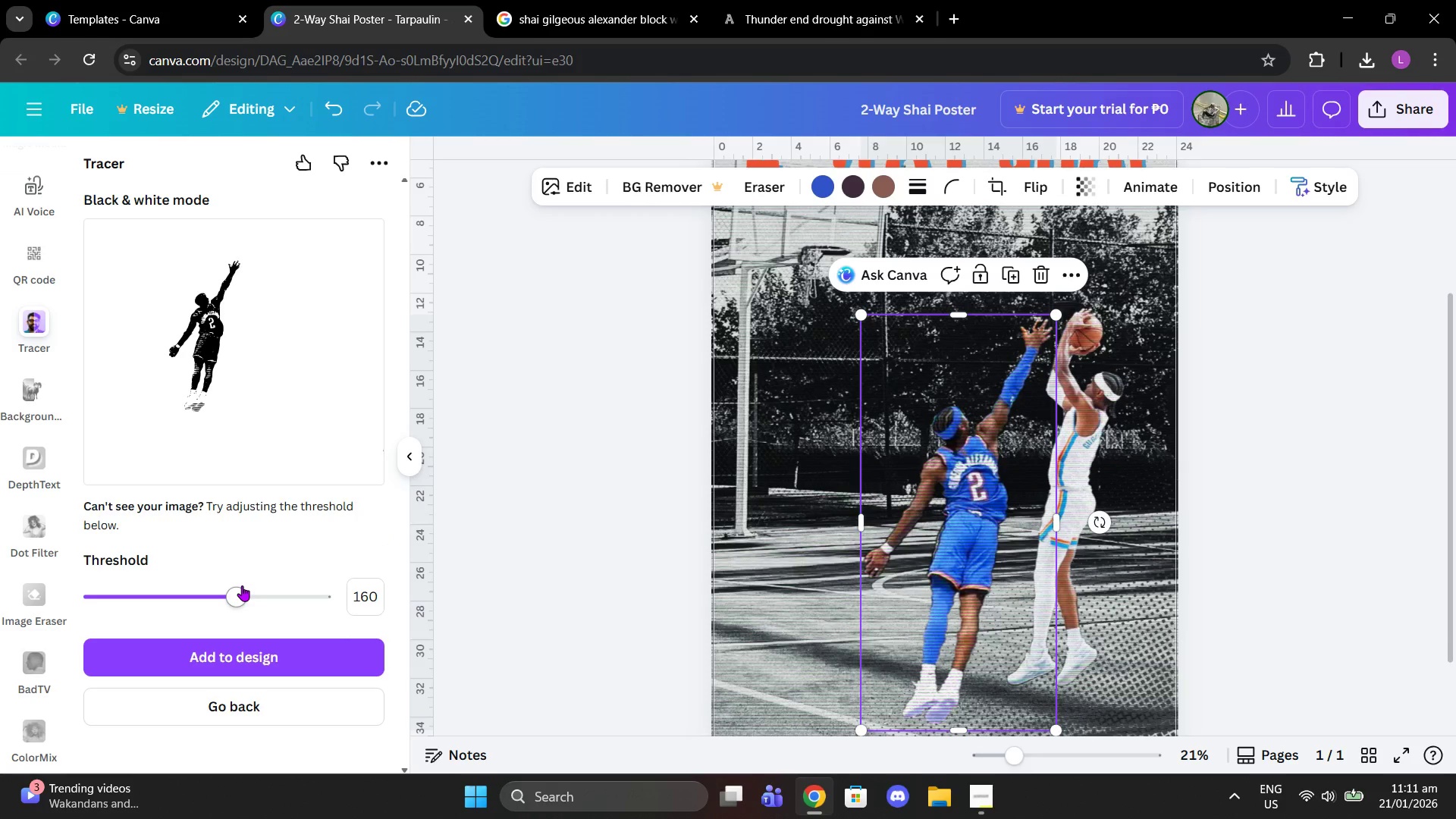 
left_click([289, 656])
 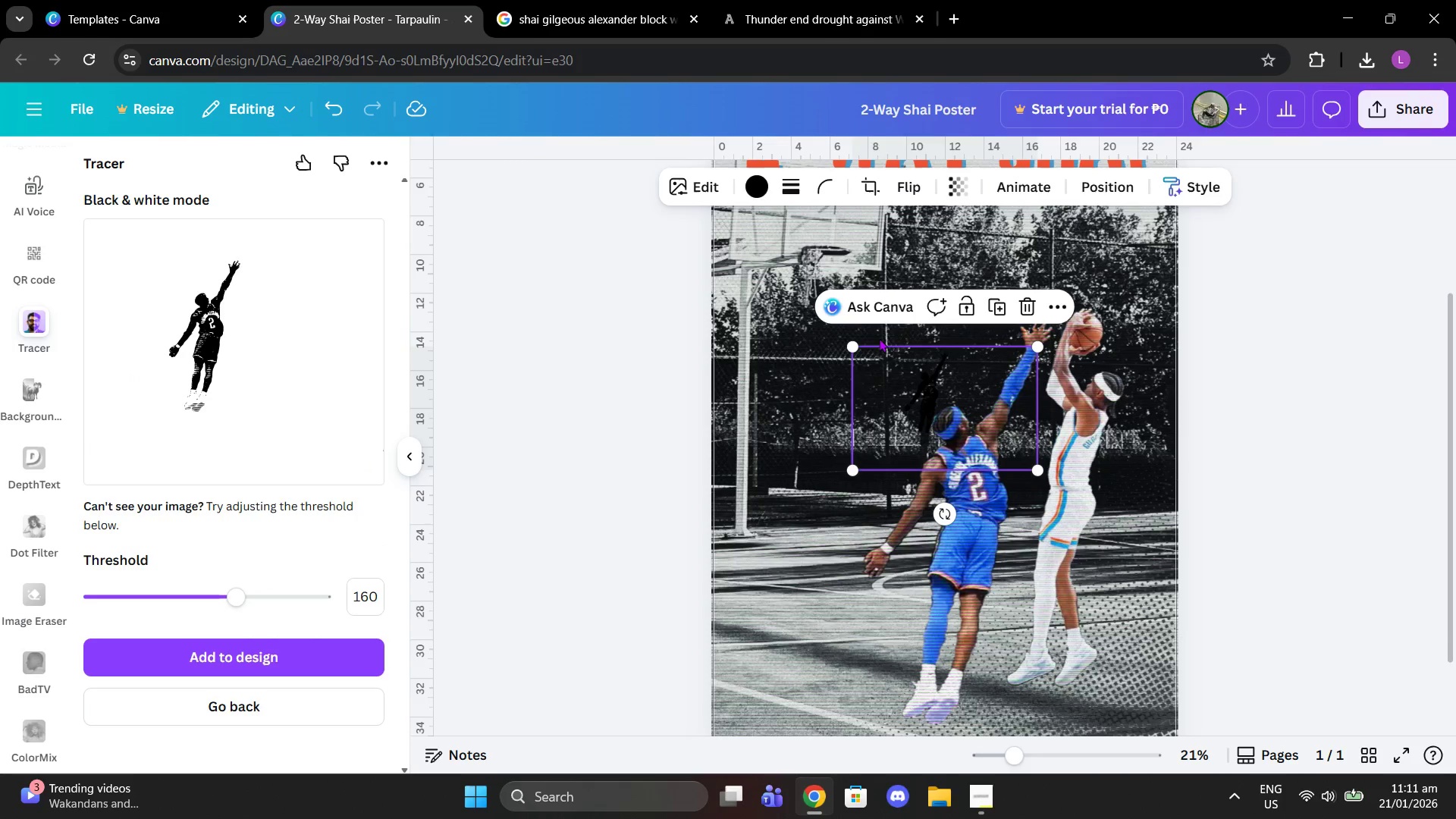 
wait(5.3)
 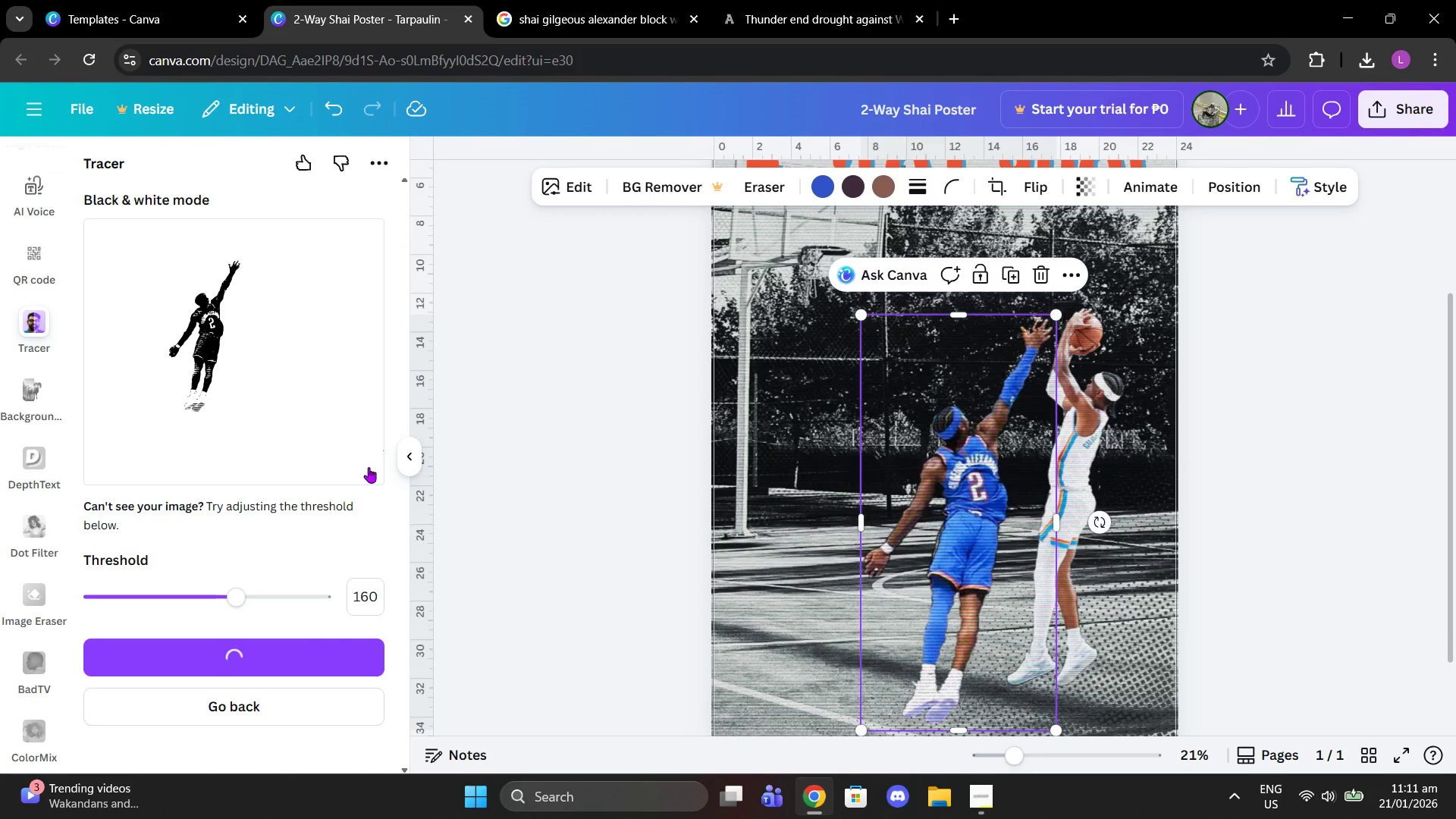 
left_click_drag(start_coordinate=[854, 349], to_coordinate=[717, 231])
 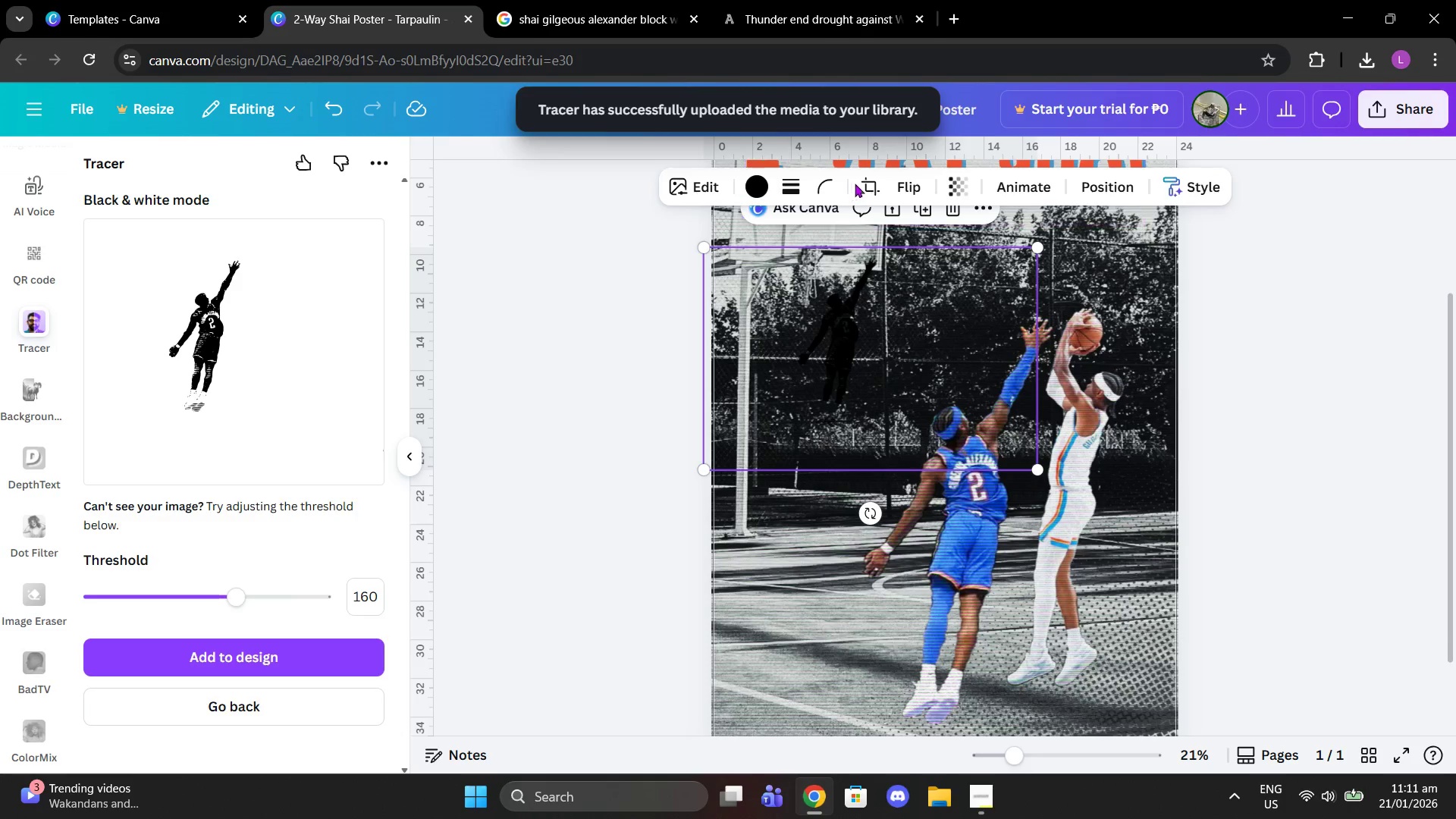 
left_click([873, 186])
 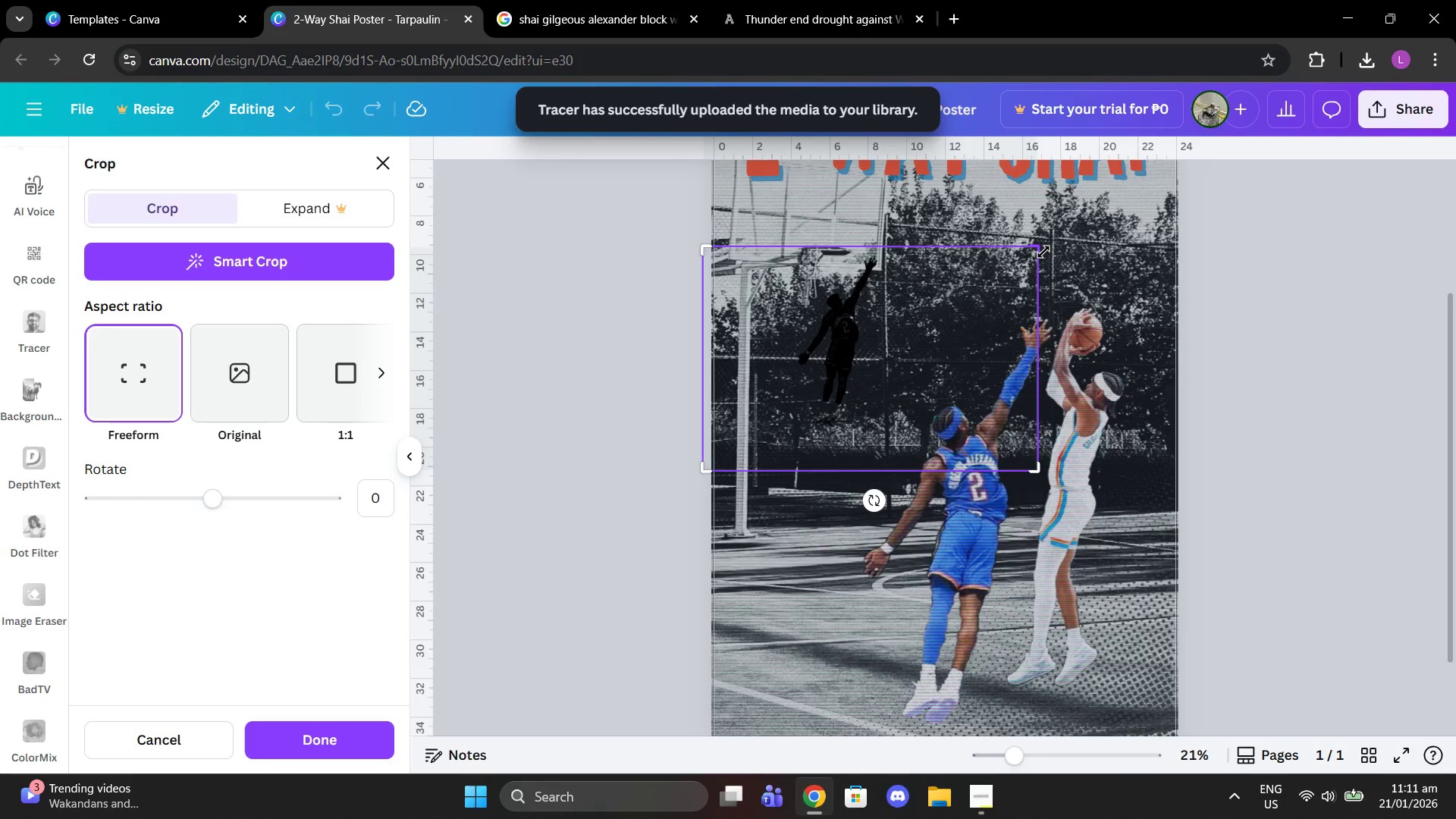 
left_click_drag(start_coordinate=[1037, 250], to_coordinate=[880, 250])
 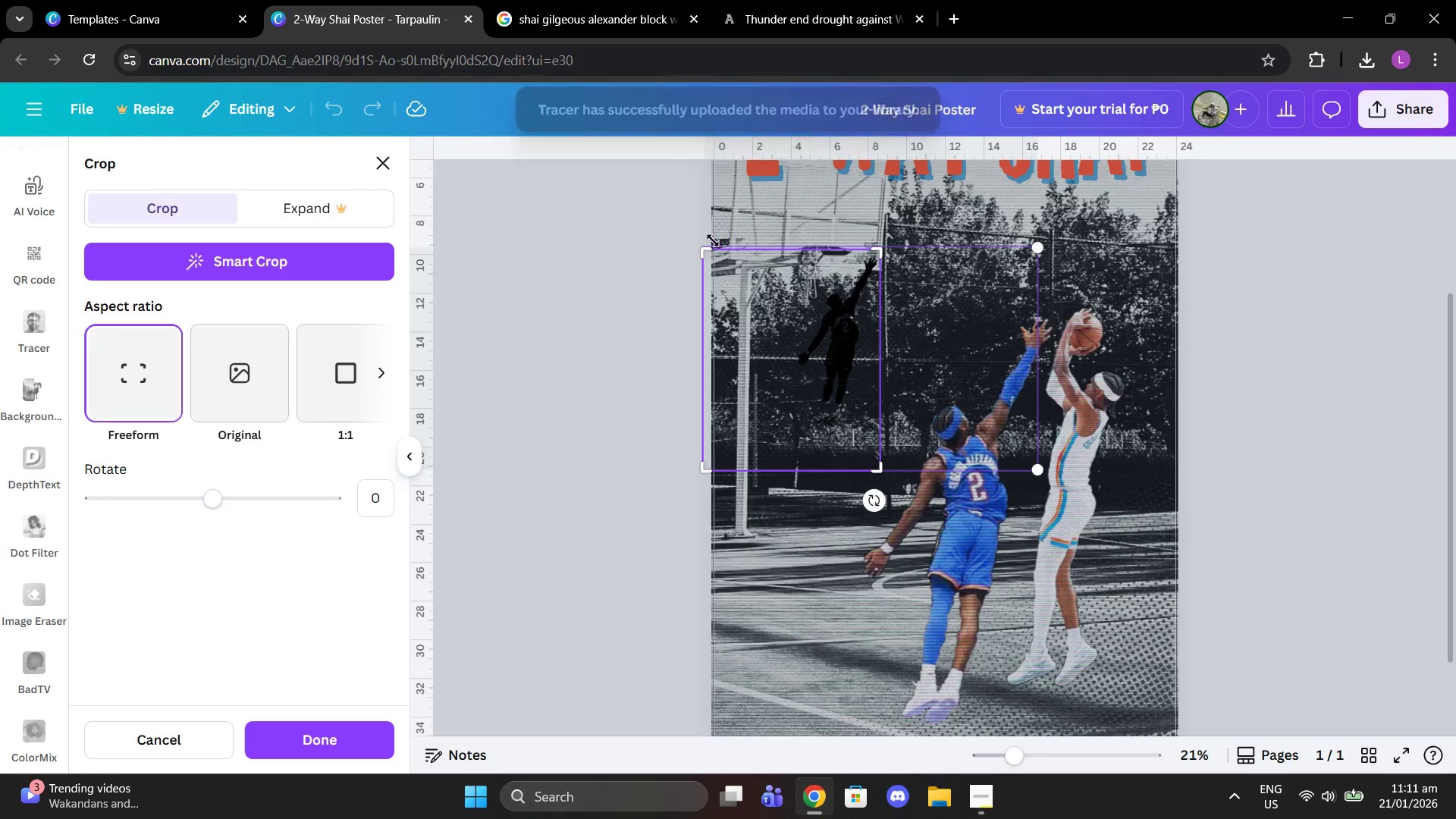 
left_click_drag(start_coordinate=[703, 248], to_coordinate=[786, 253])
 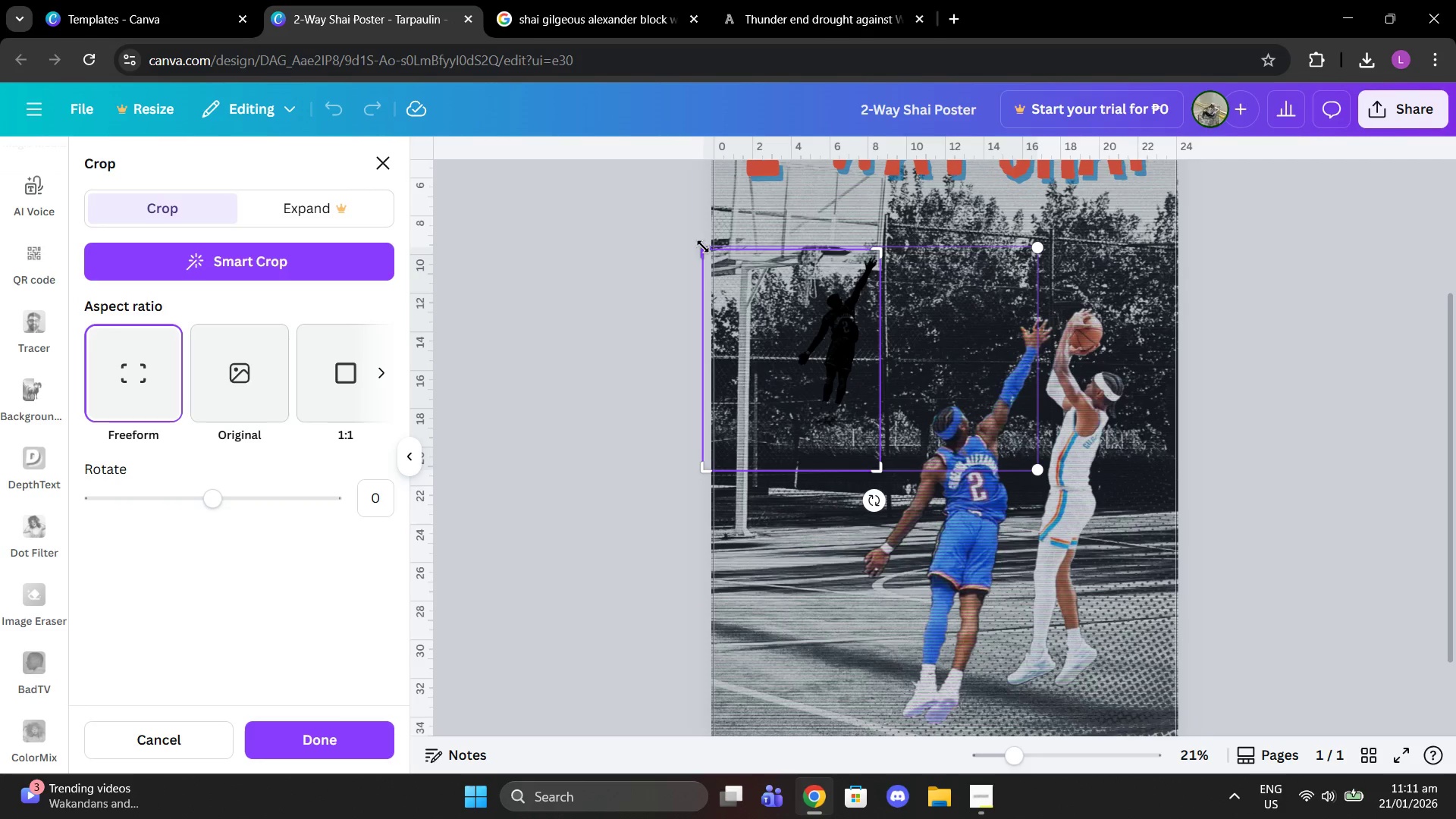 
left_click_drag(start_coordinate=[698, 248], to_coordinate=[770, 256])
 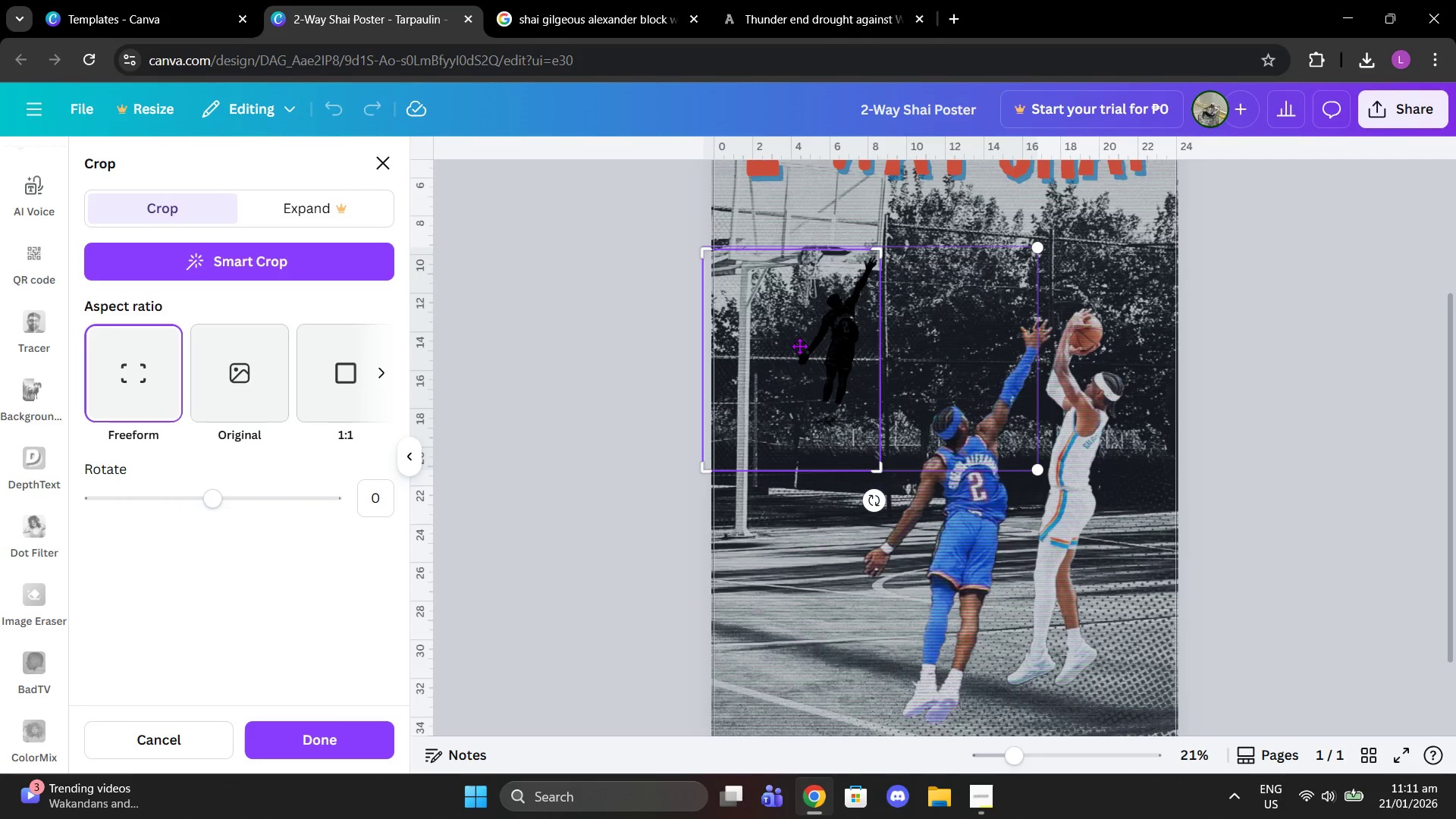 
left_click_drag(start_coordinate=[799, 346], to_coordinate=[697, 371])
 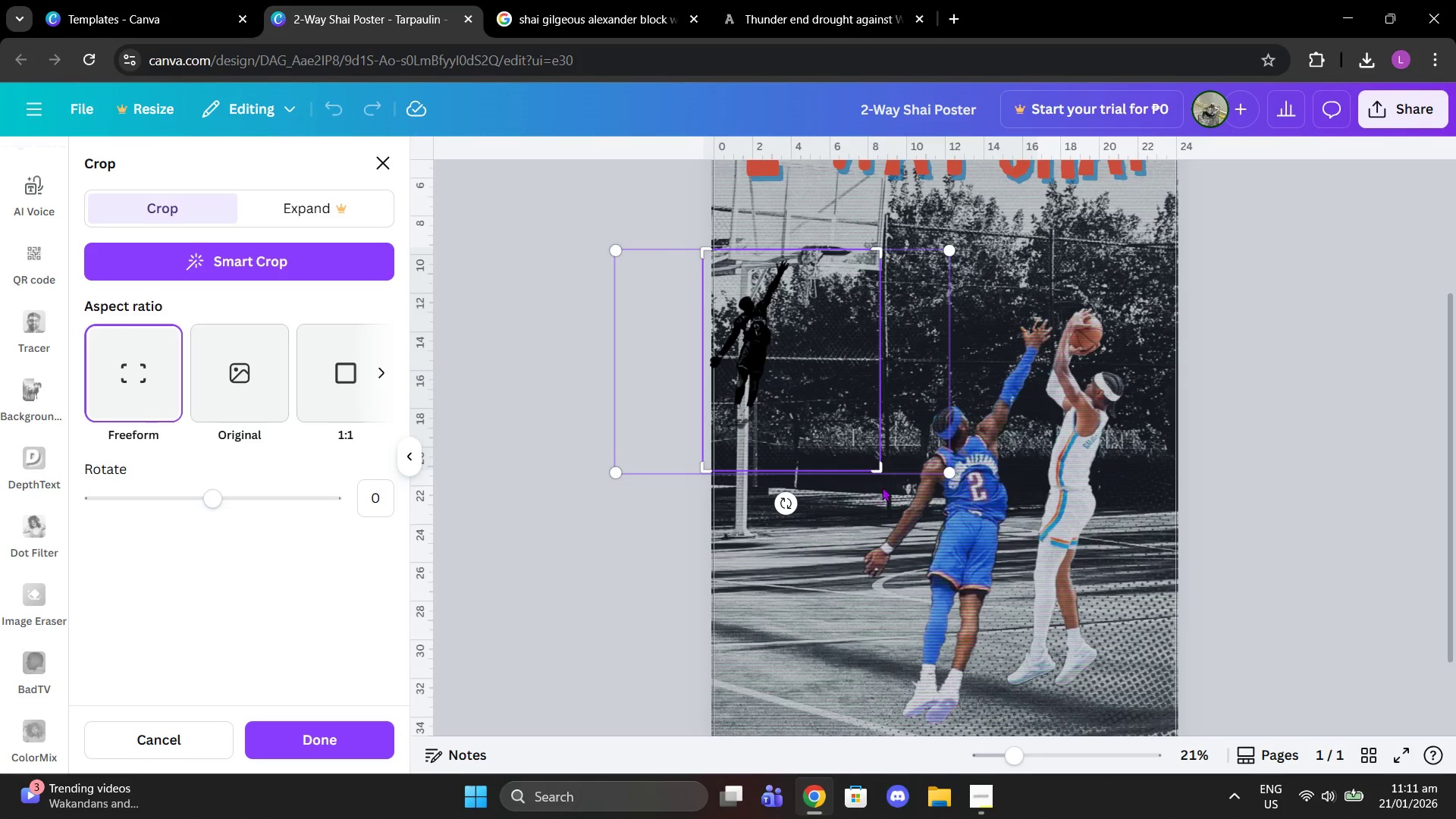 
left_click_drag(start_coordinate=[880, 472], to_coordinate=[795, 435])
 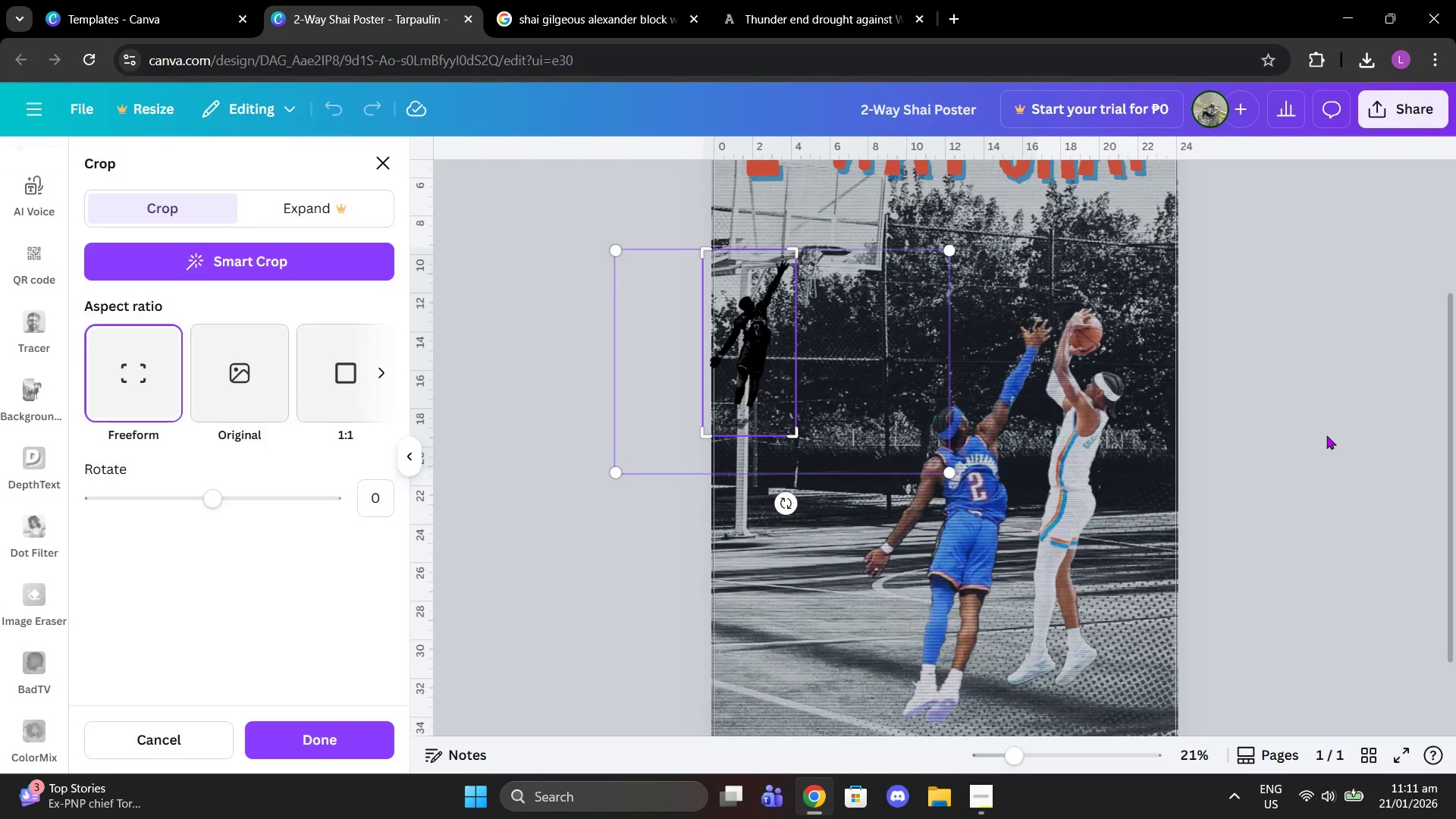 
double_click([1326, 435])
 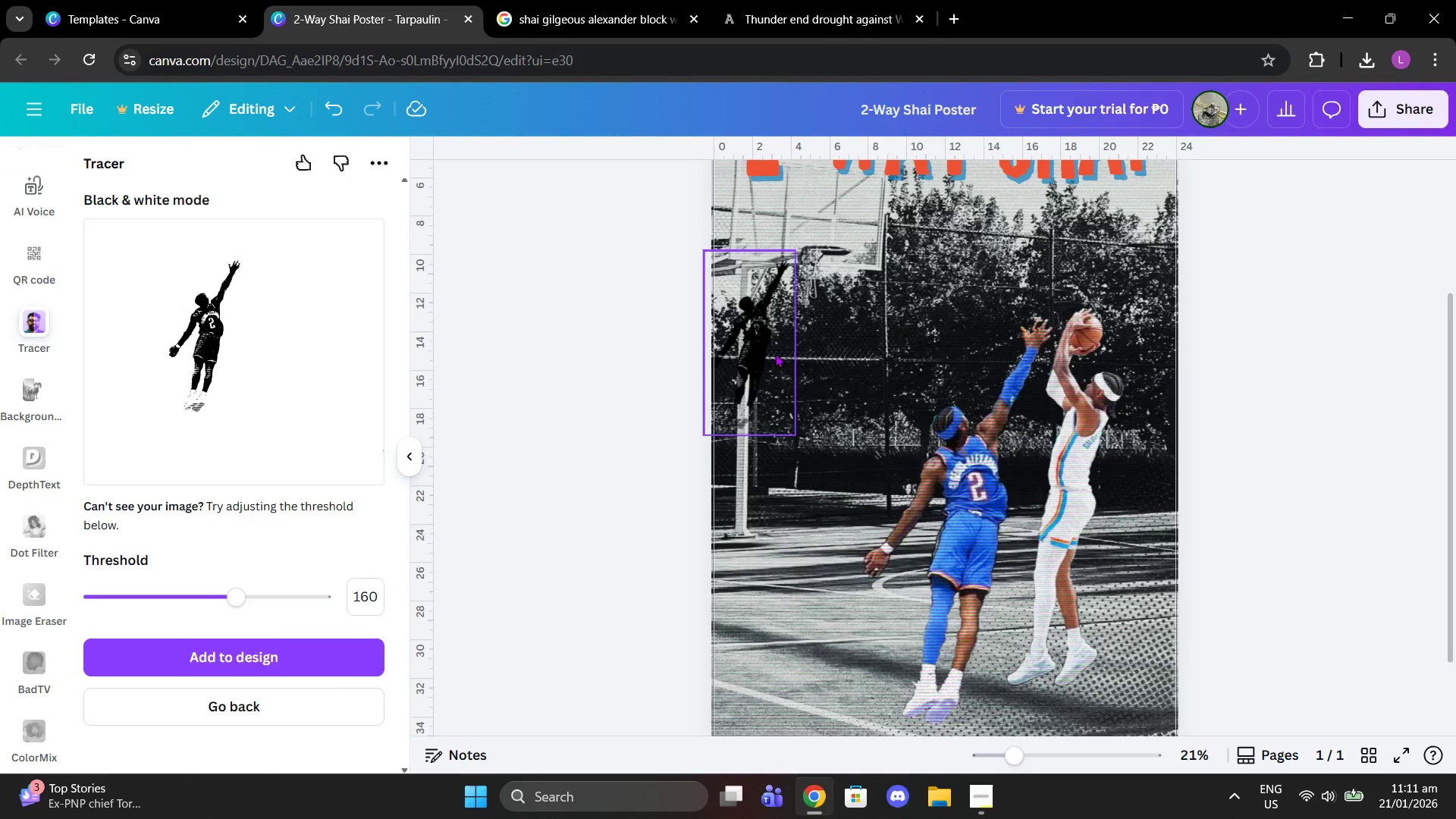 
 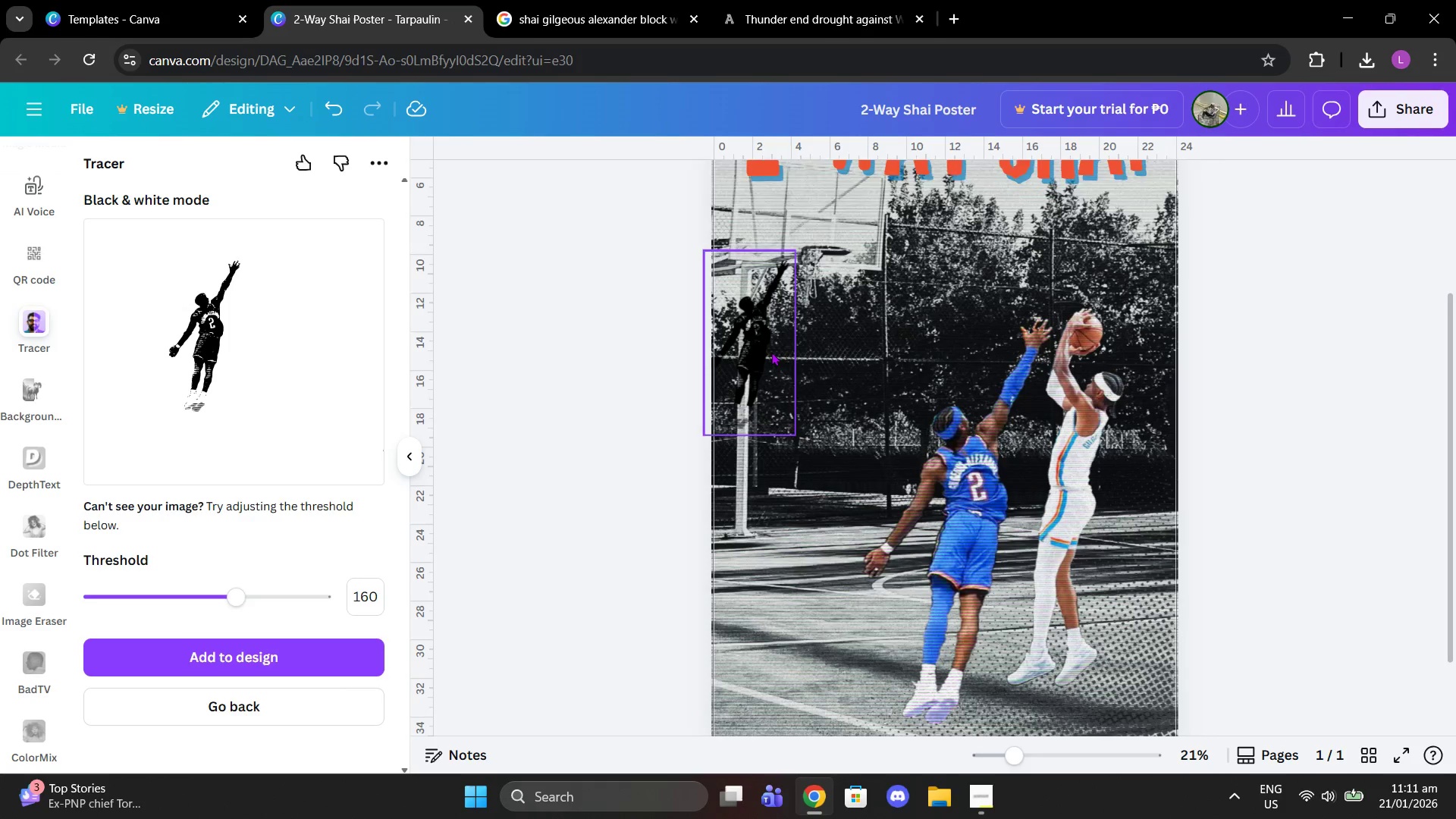 
left_click_drag(start_coordinate=[771, 351], to_coordinate=[864, 427])
 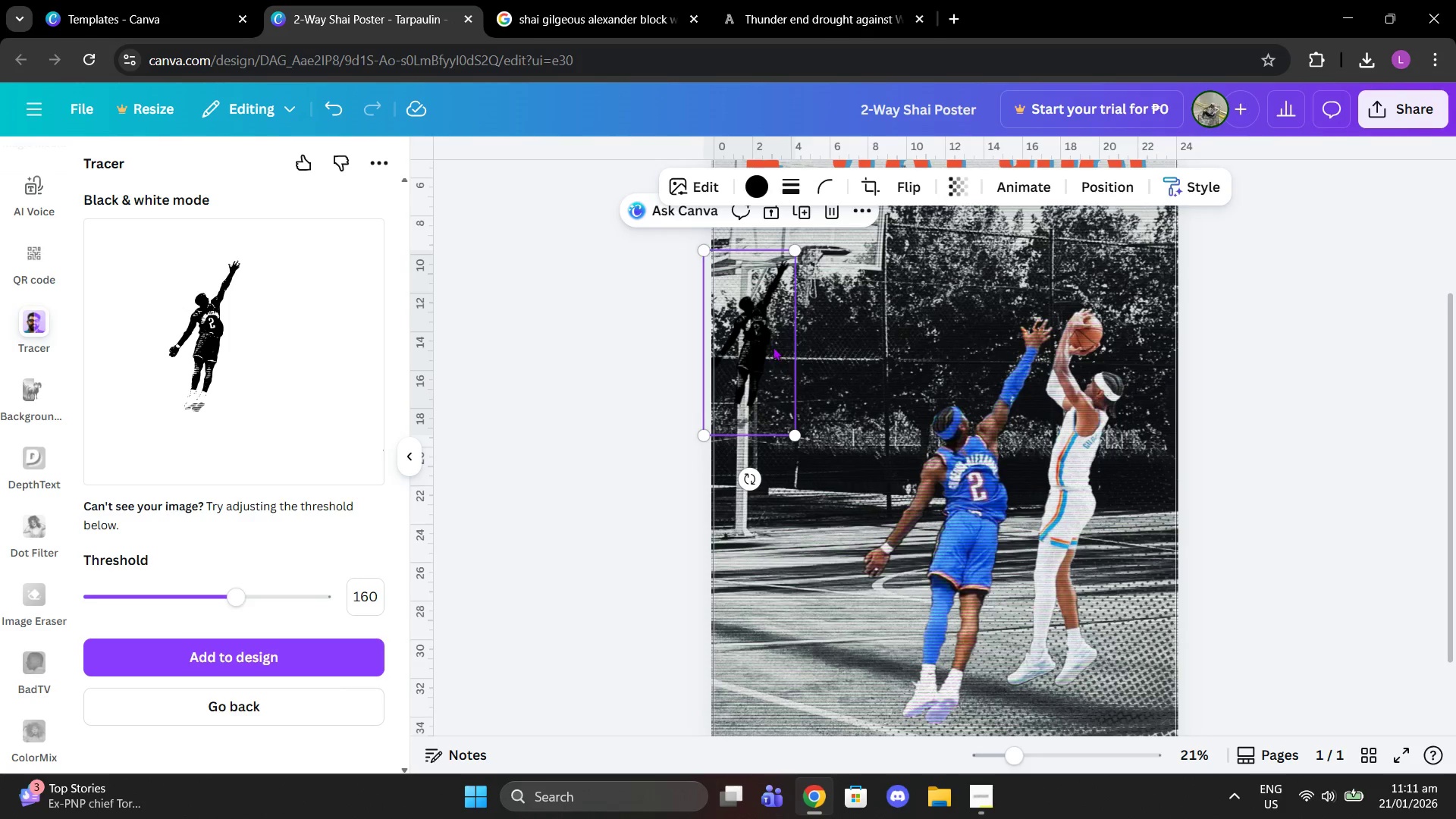 
left_click([773, 347])
 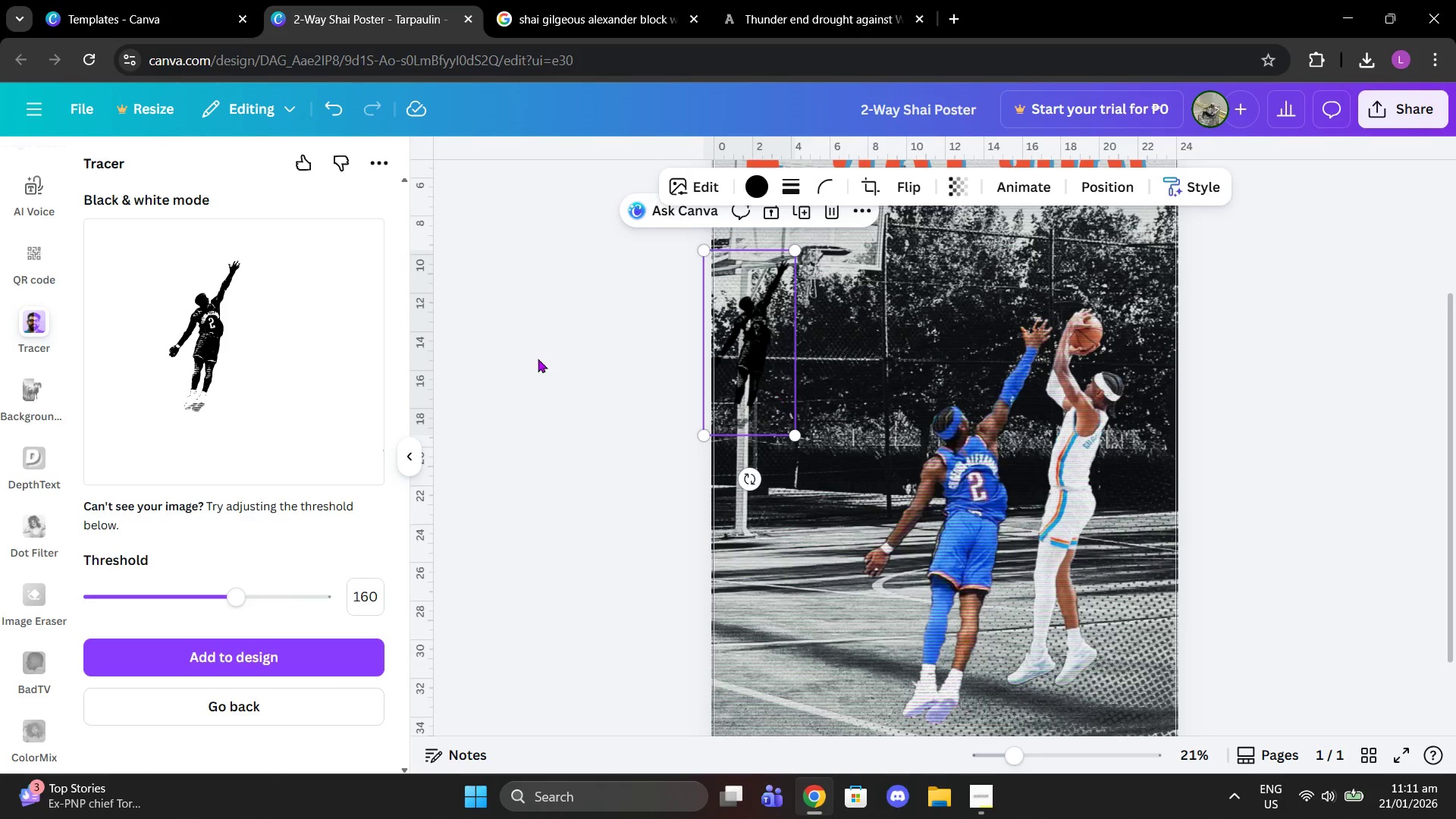 
left_click([518, 352])
 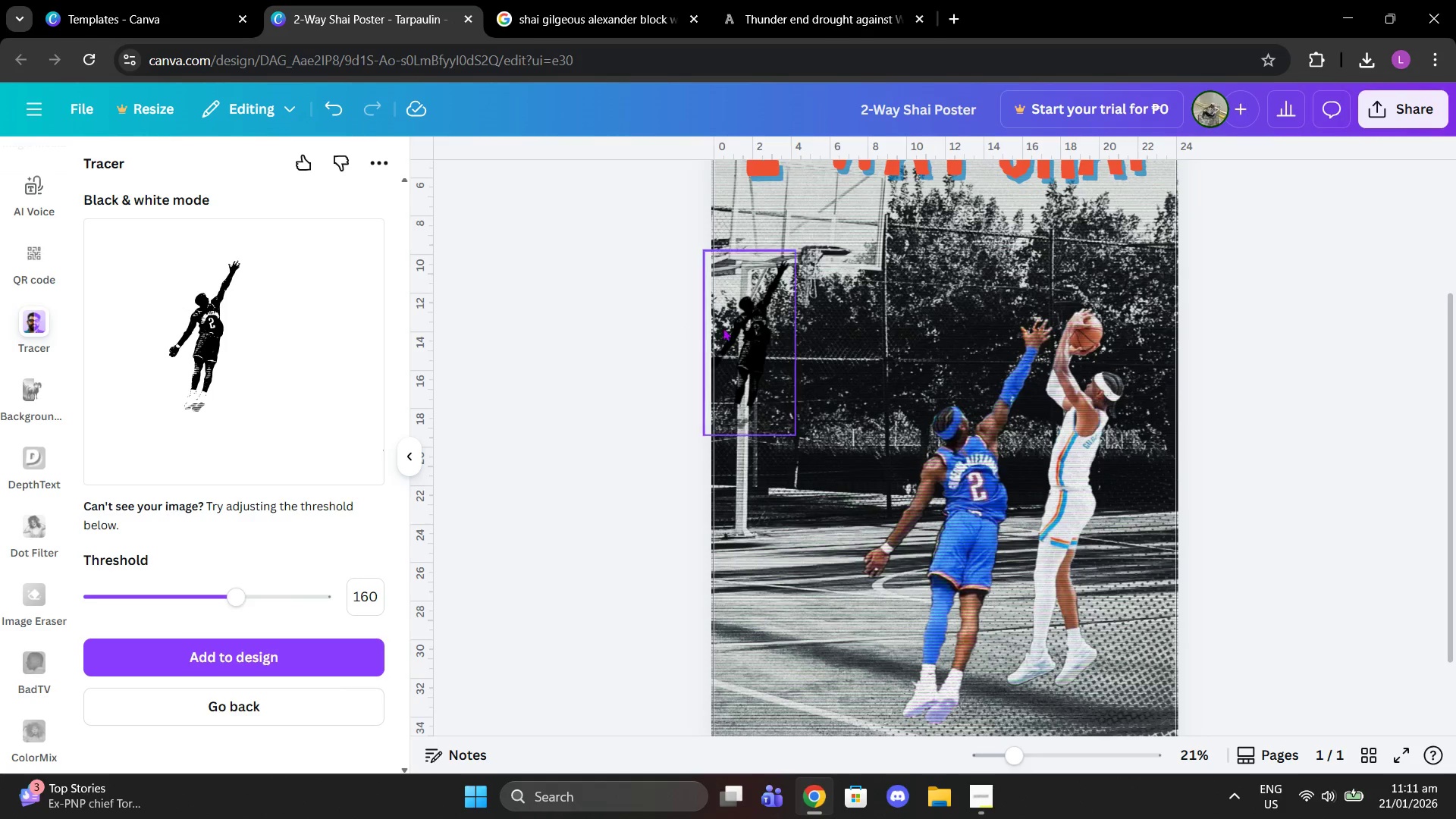 
left_click([723, 328])
 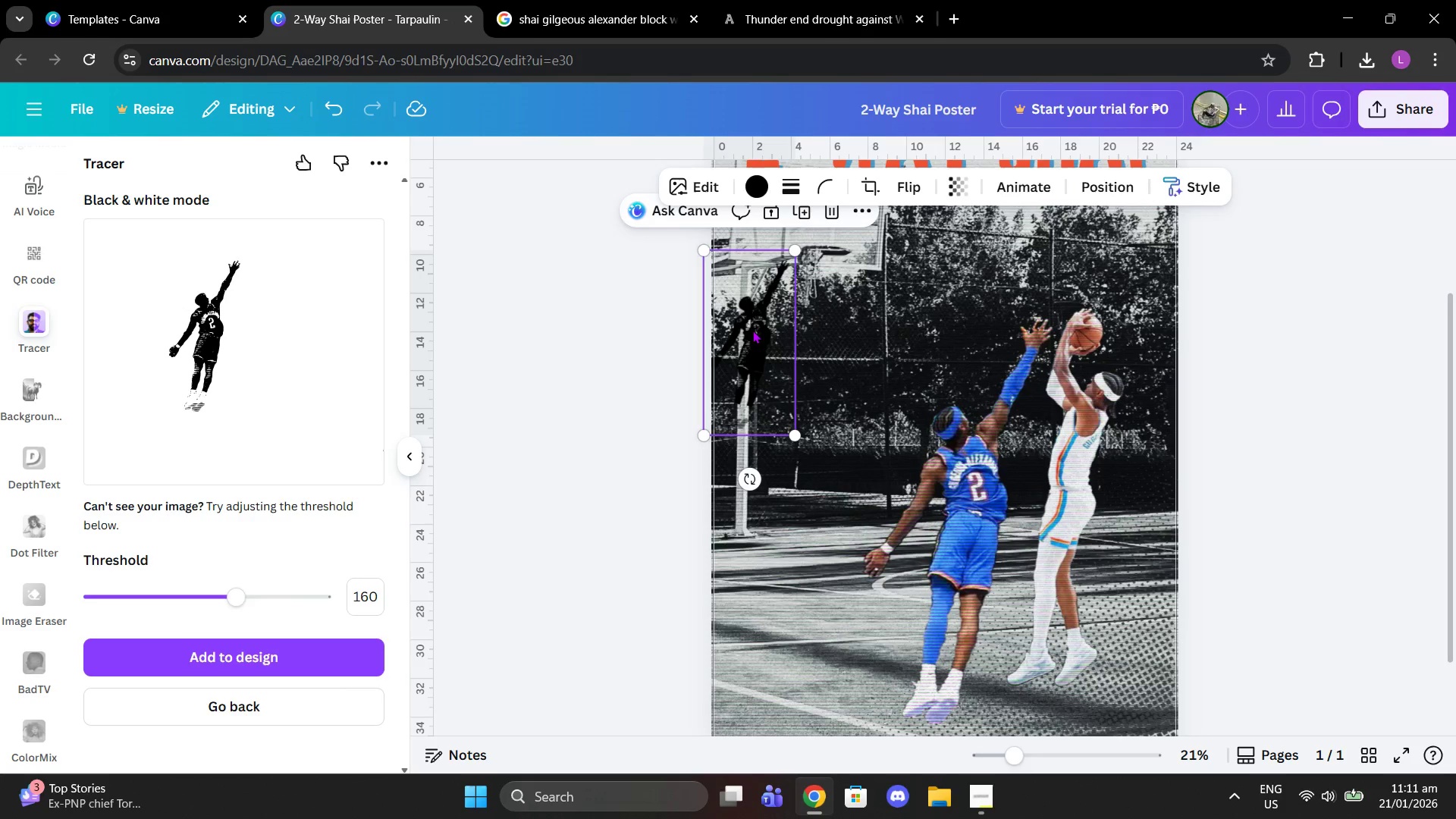 
left_click_drag(start_coordinate=[752, 330], to_coordinate=[802, 373])
 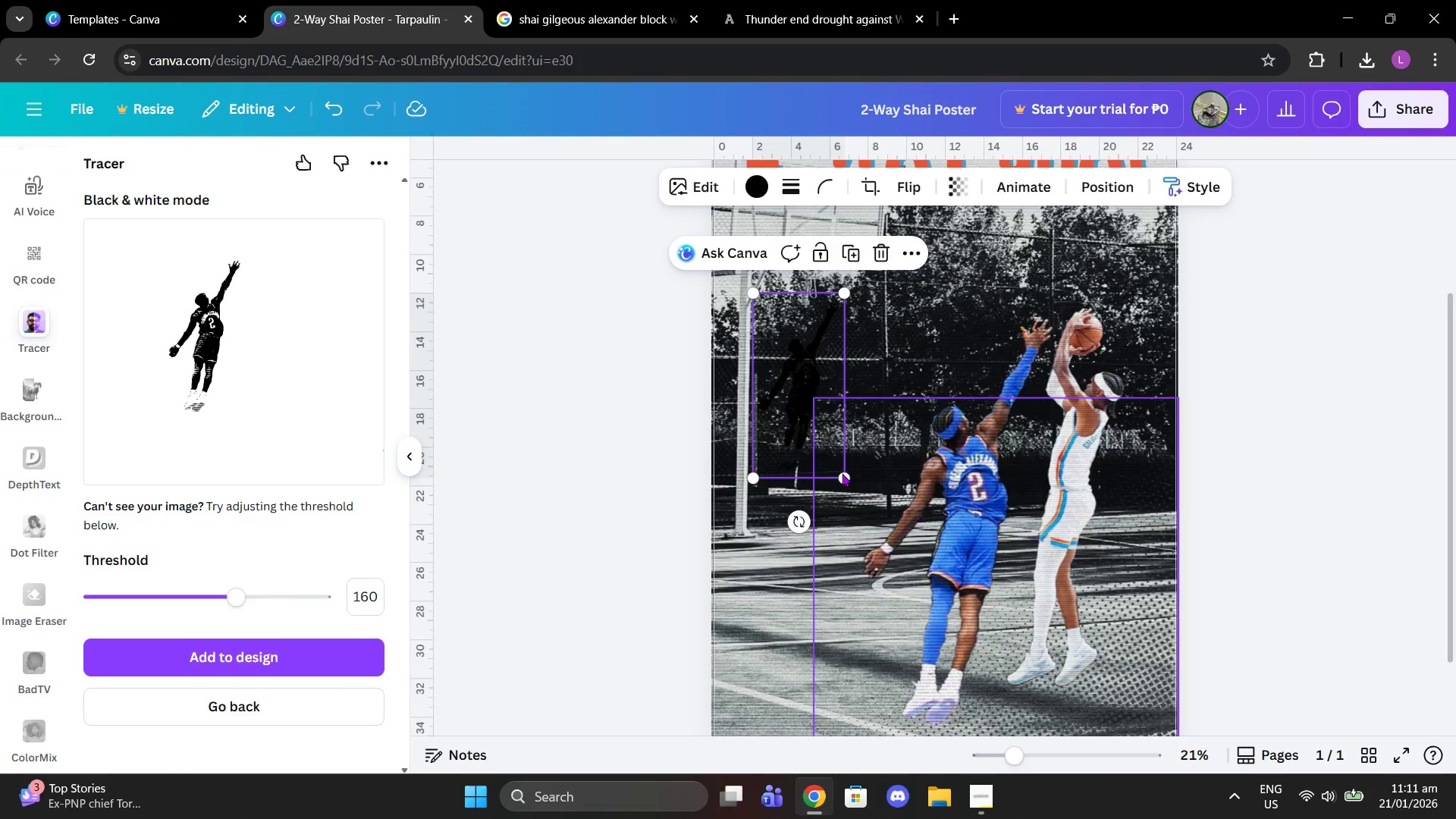 
left_click_drag(start_coordinate=[840, 479], to_coordinate=[914, 615])
 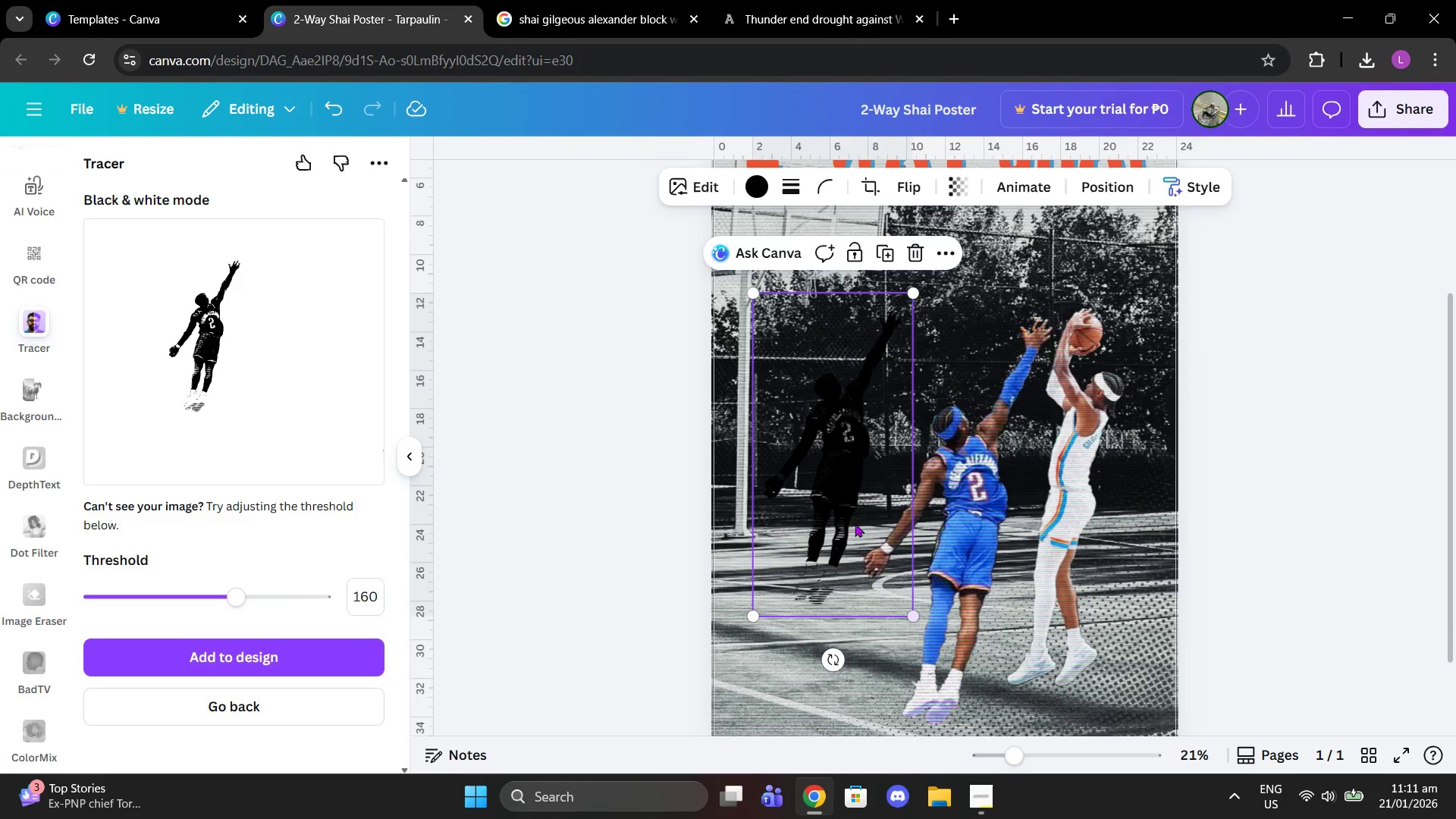 
left_click_drag(start_coordinate=[855, 516], to_coordinate=[824, 612])
 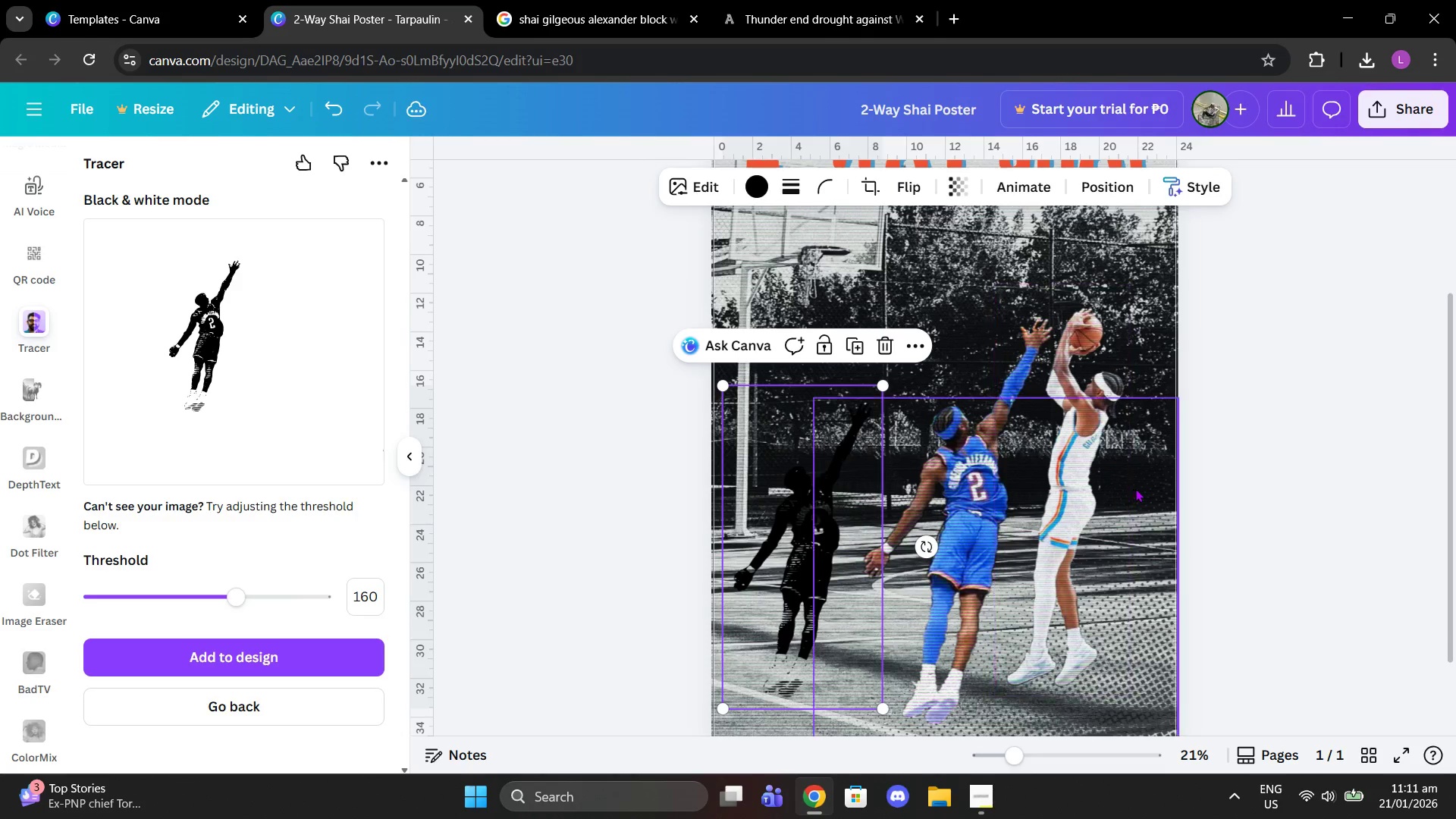 
left_click([1135, 488])
 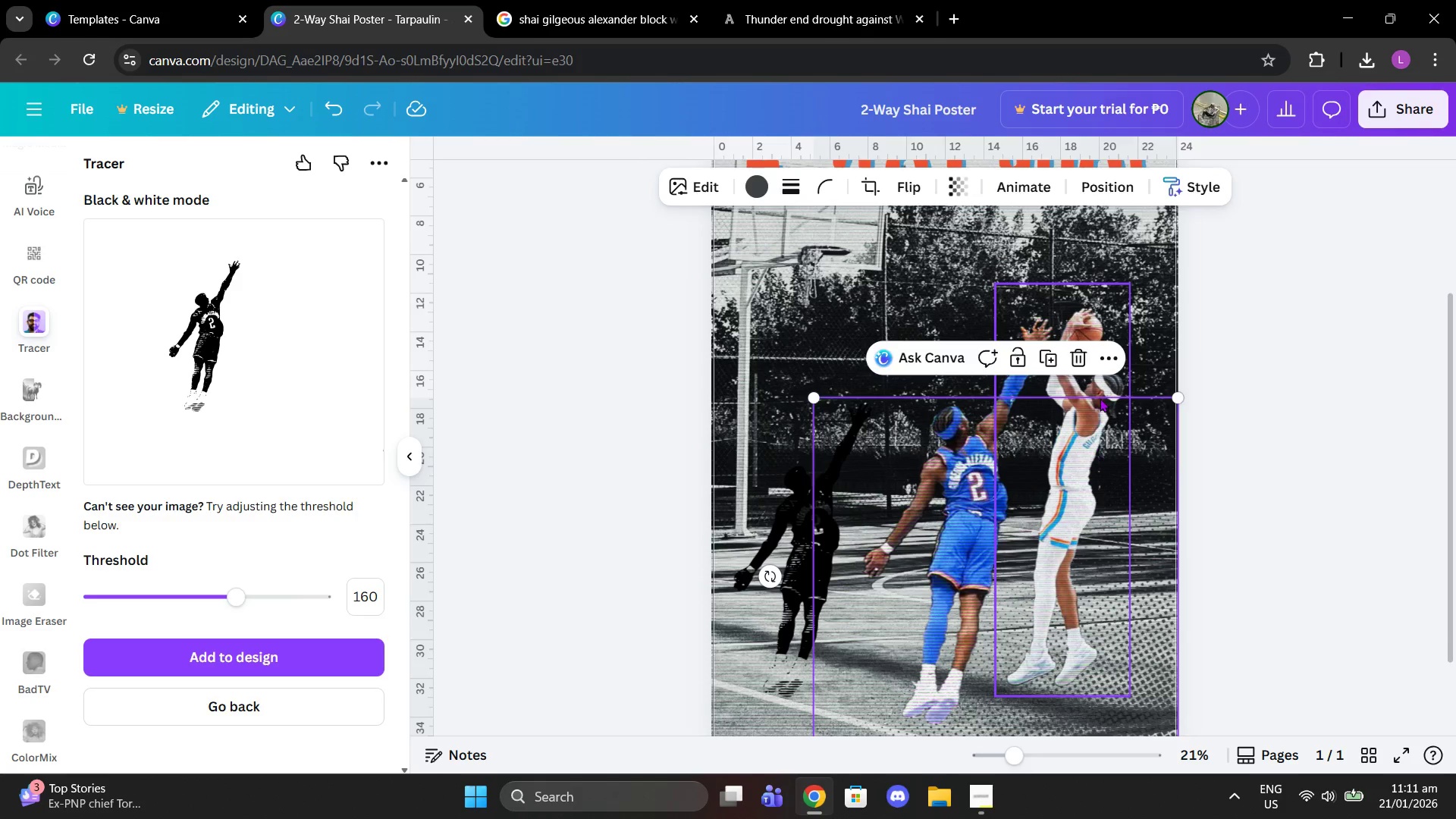 
left_click([1104, 390])
 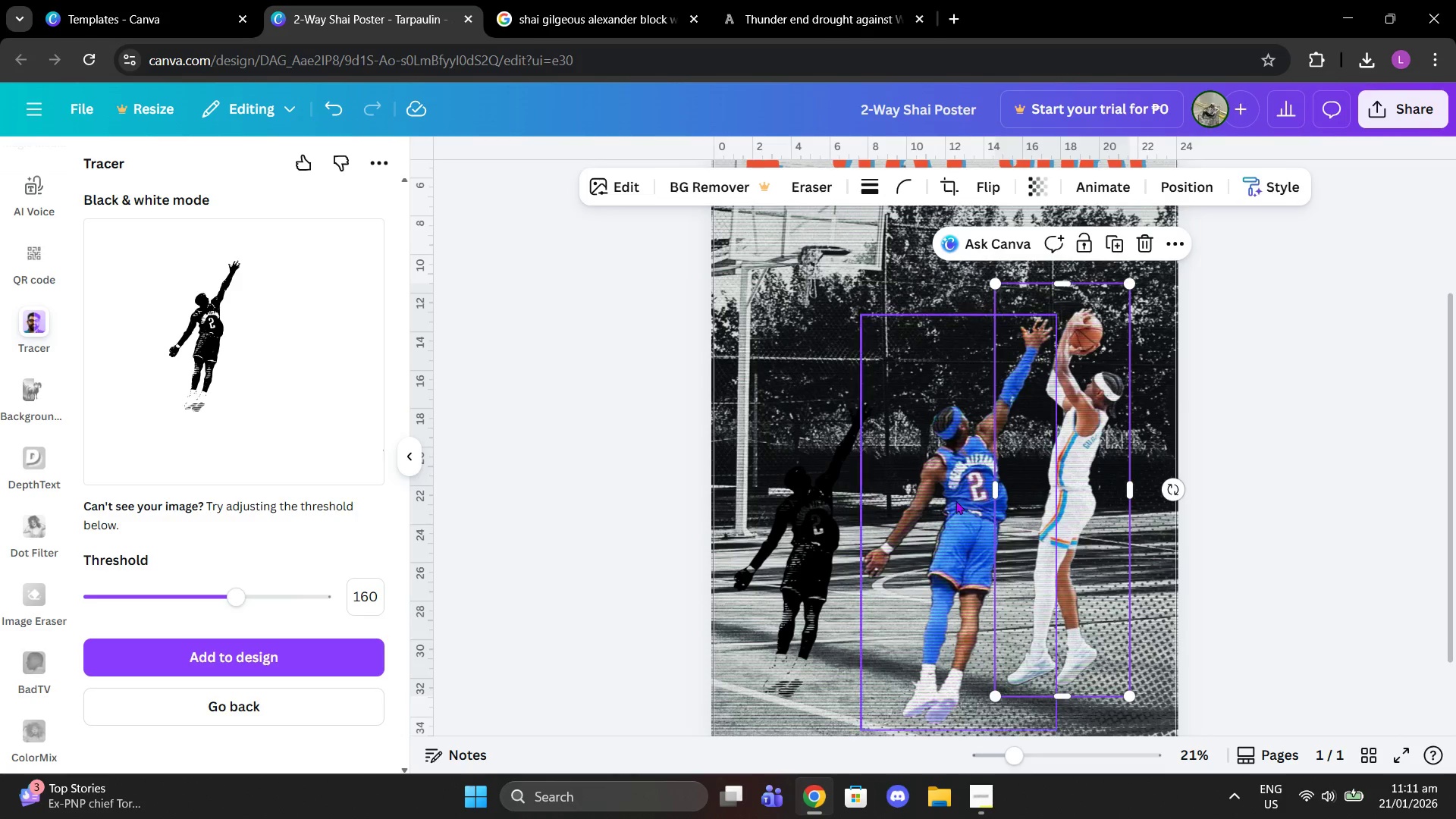 
left_click([949, 506])
 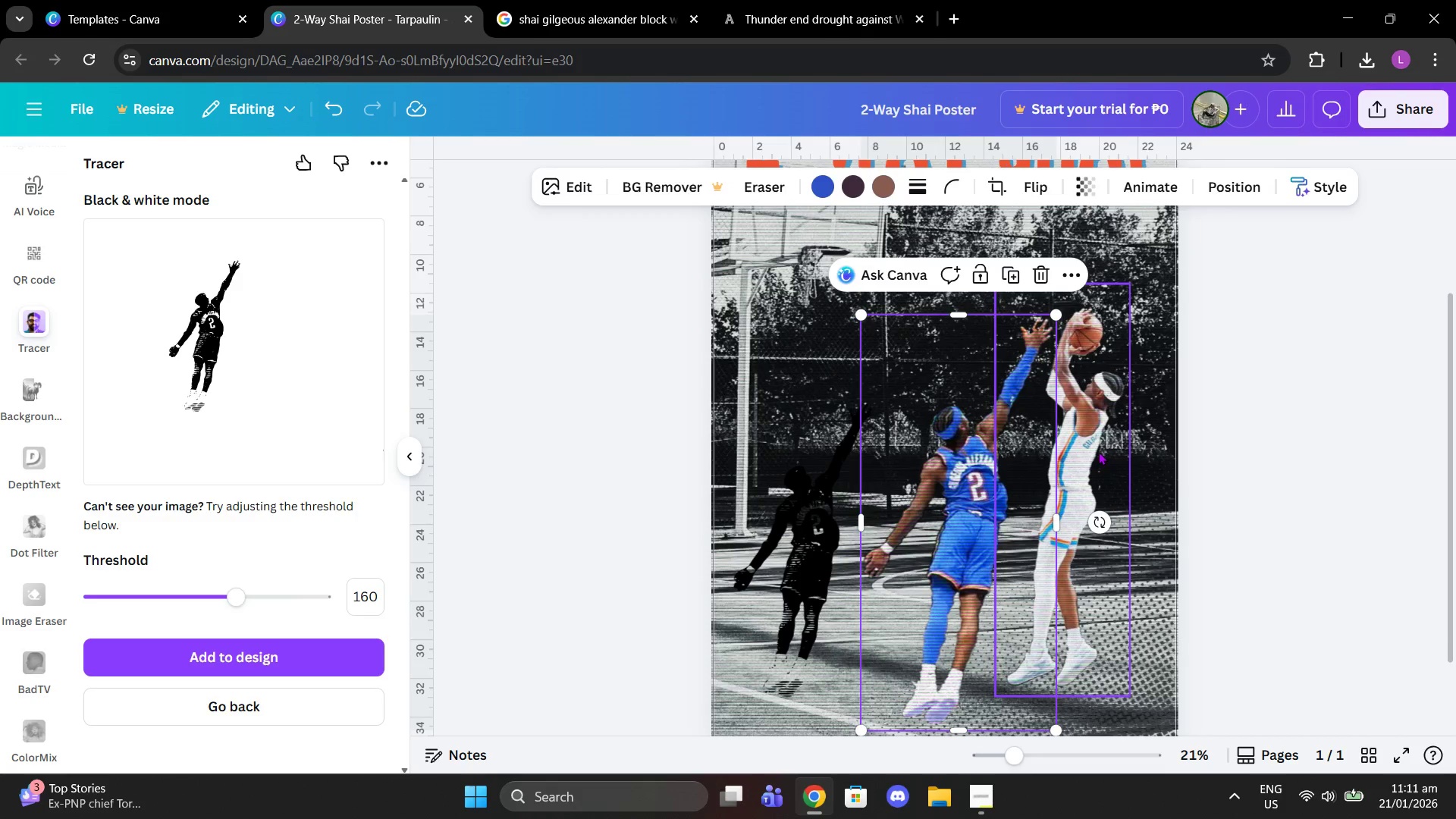 
left_click([1098, 451])
 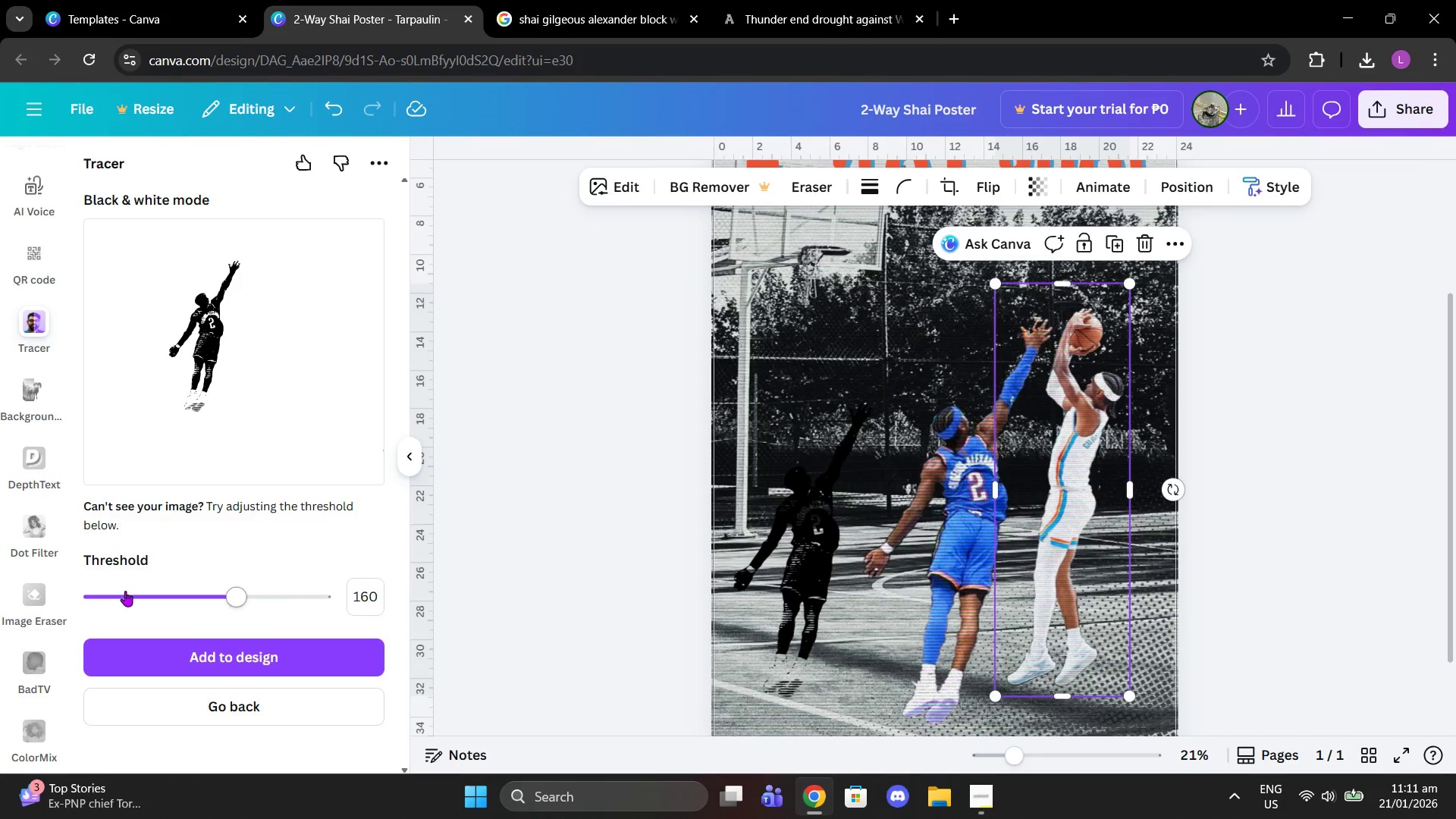 
left_click([211, 708])
 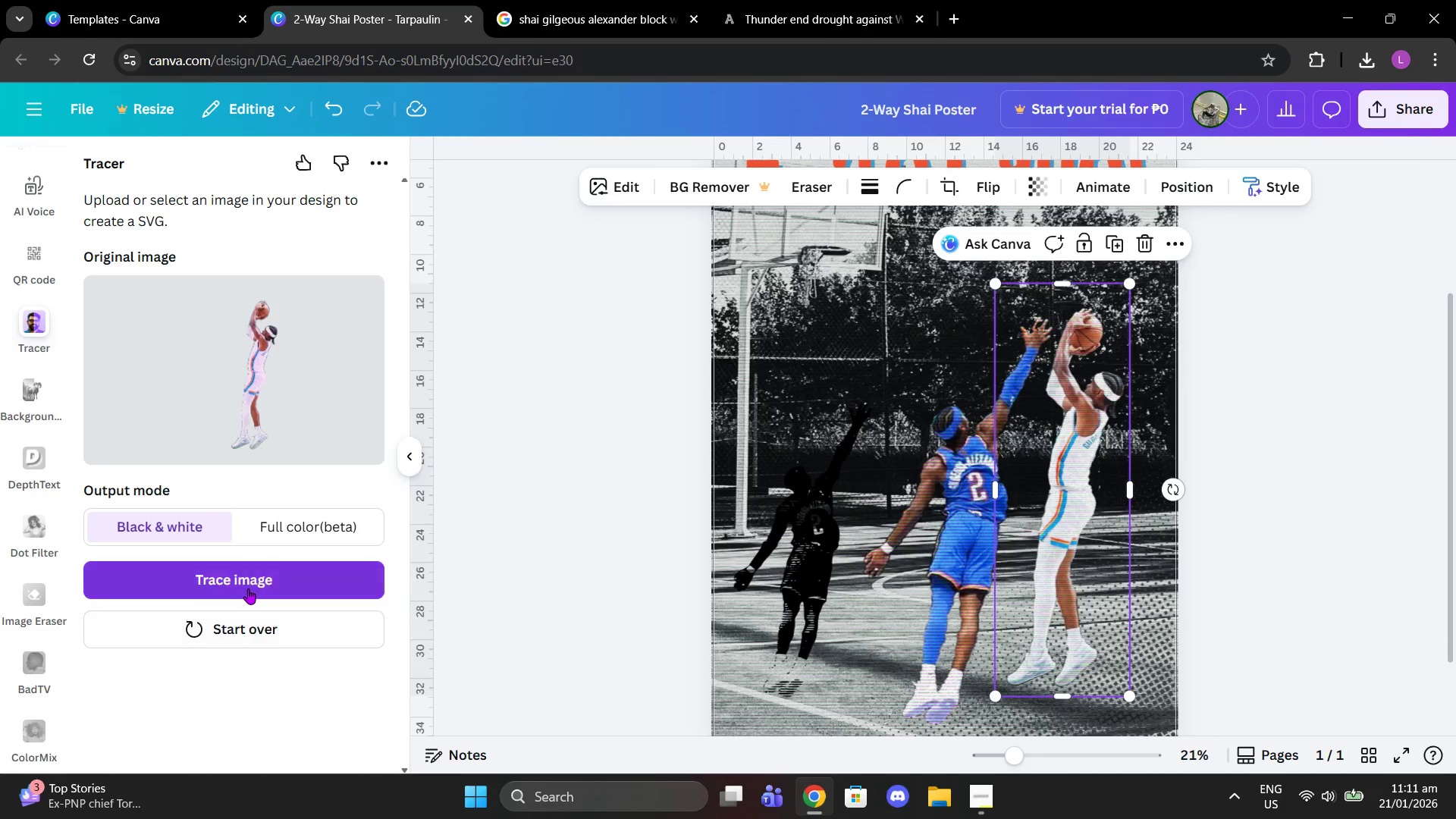 
left_click([248, 588])
 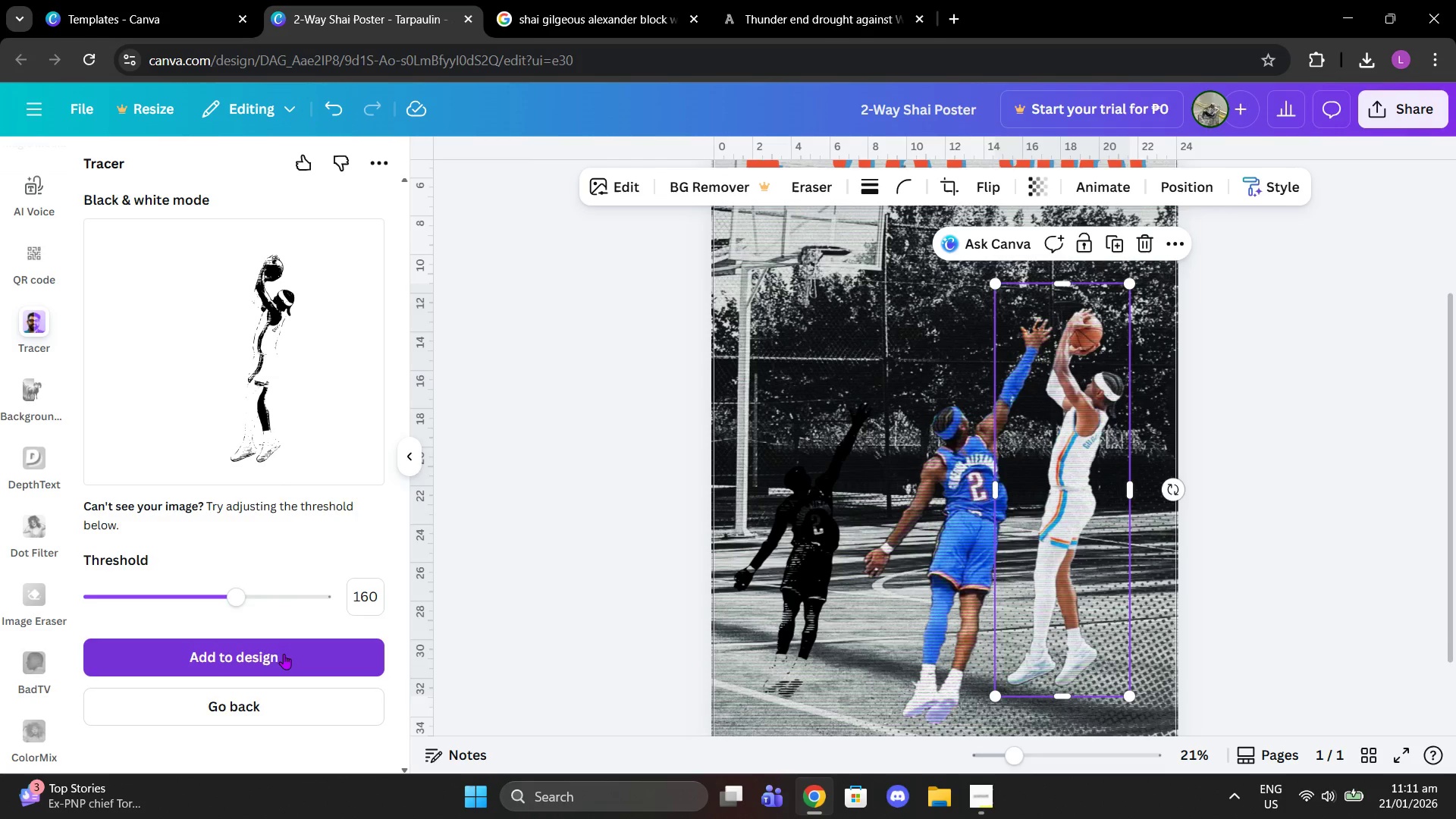 
wait(5.92)
 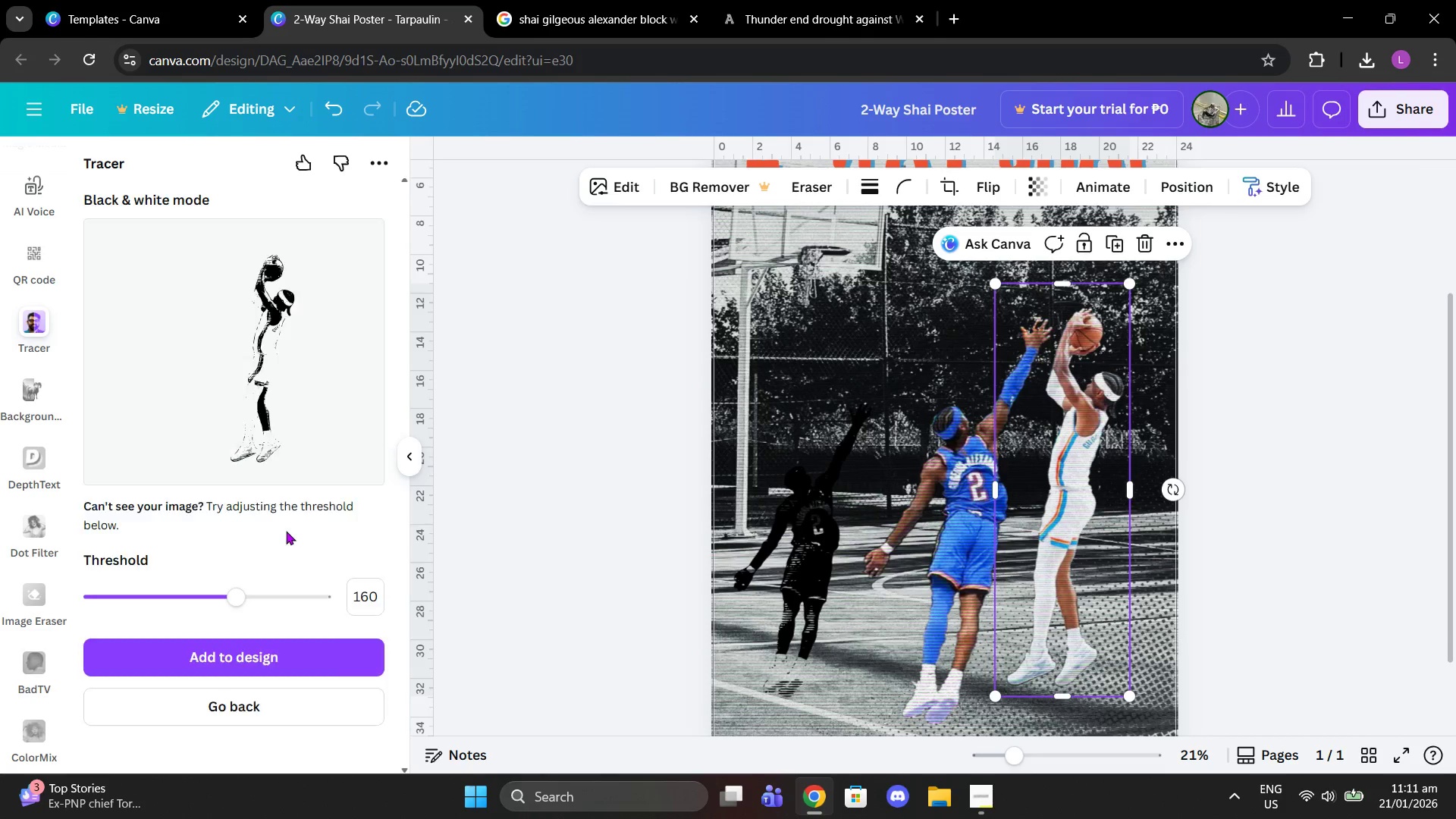 
left_click_drag(start_coordinate=[249, 606], to_coordinate=[278, 610])
 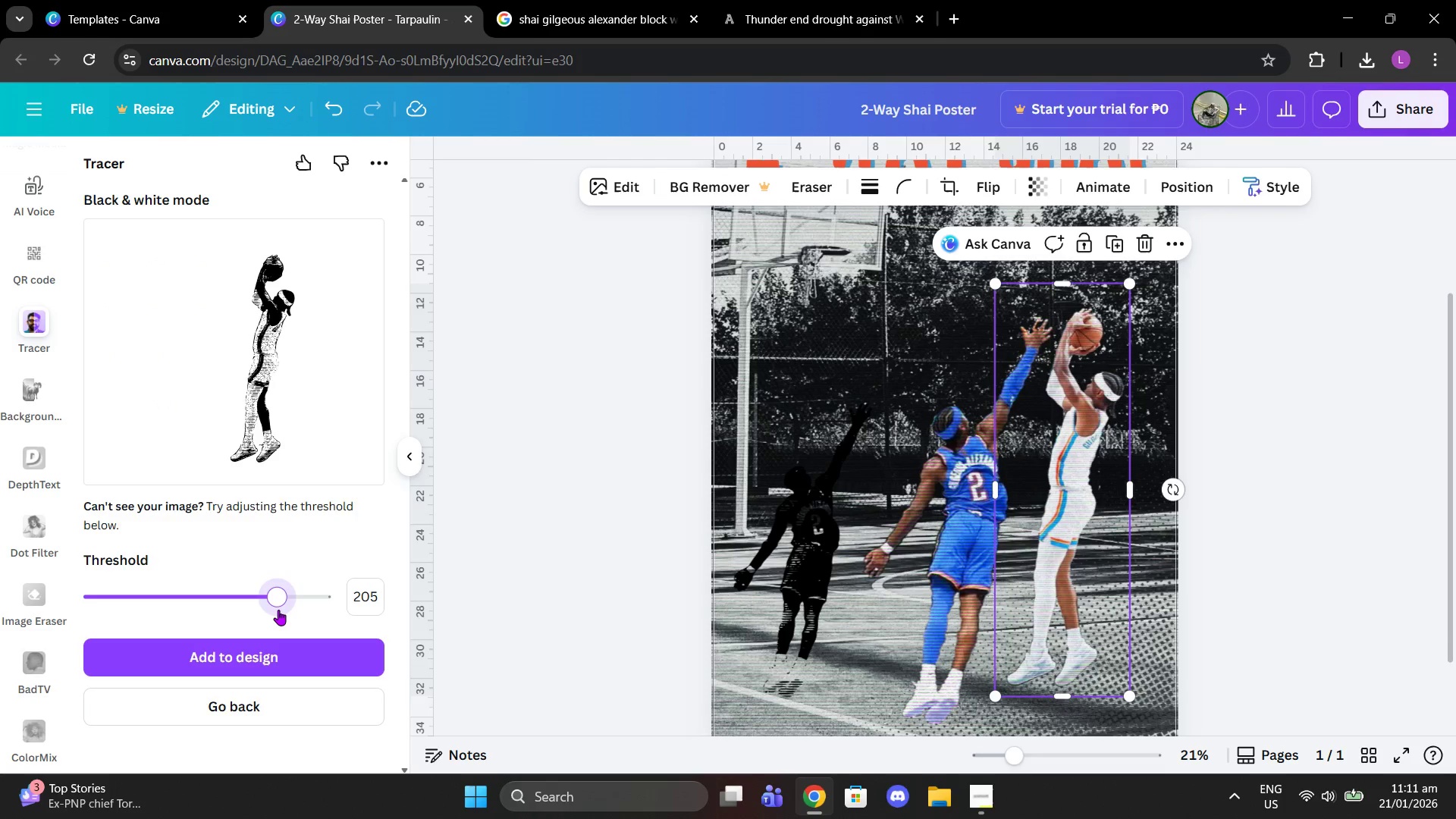 
left_click_drag(start_coordinate=[273, 598], to_coordinate=[300, 604])
 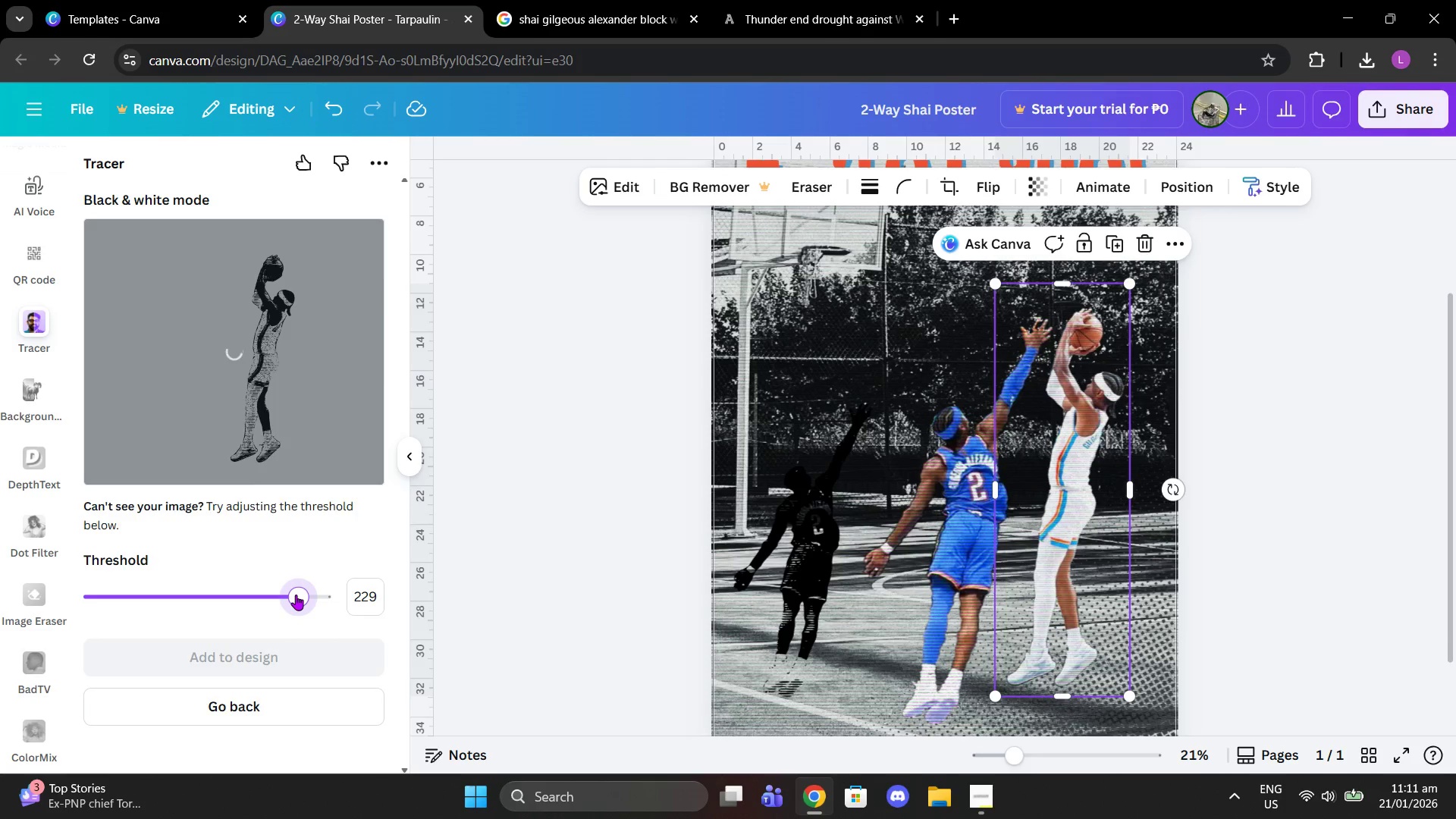 
left_click_drag(start_coordinate=[296, 595], to_coordinate=[333, 602])
 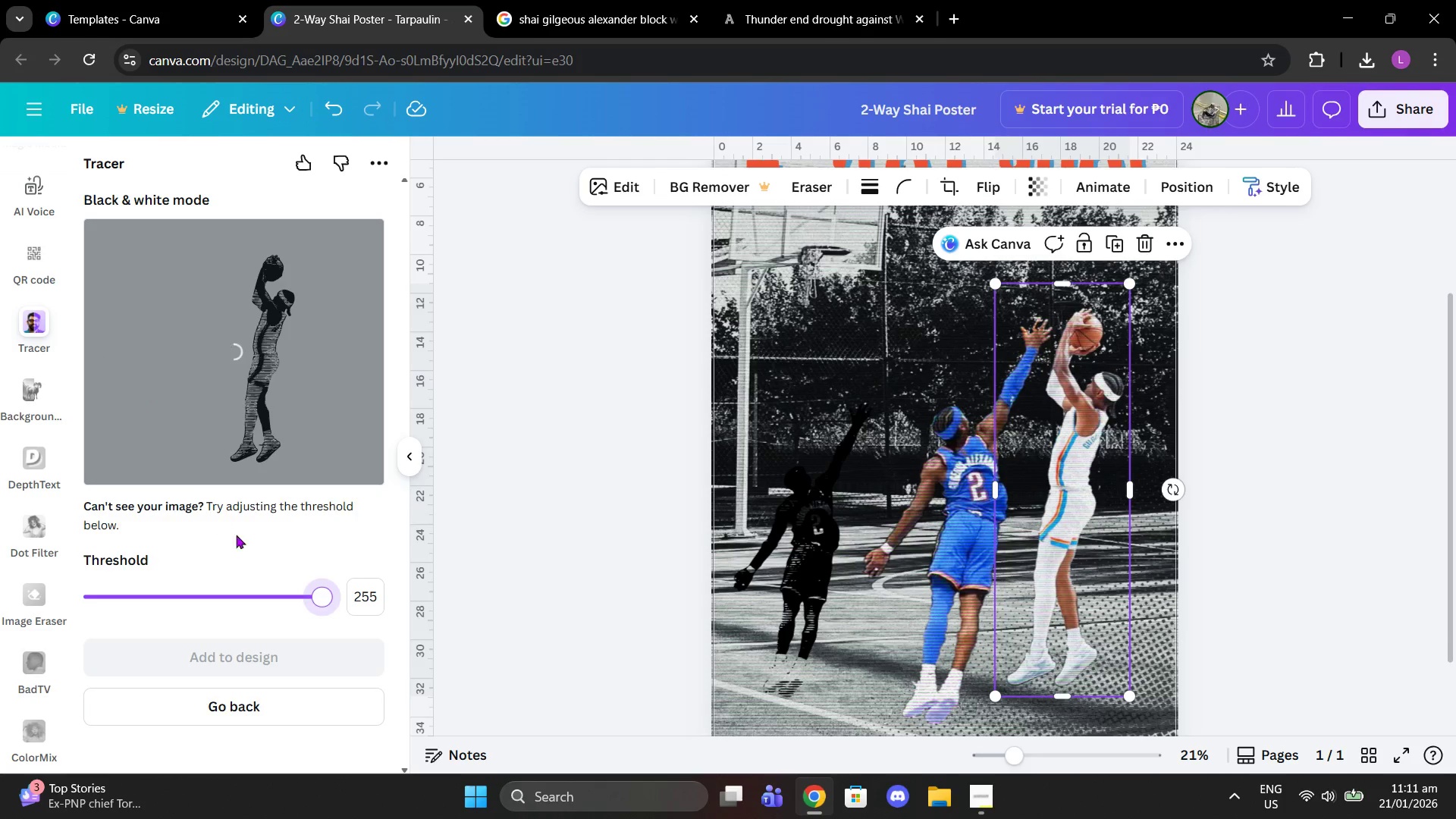 
left_click_drag(start_coordinate=[303, 598], to_coordinate=[298, 589])
 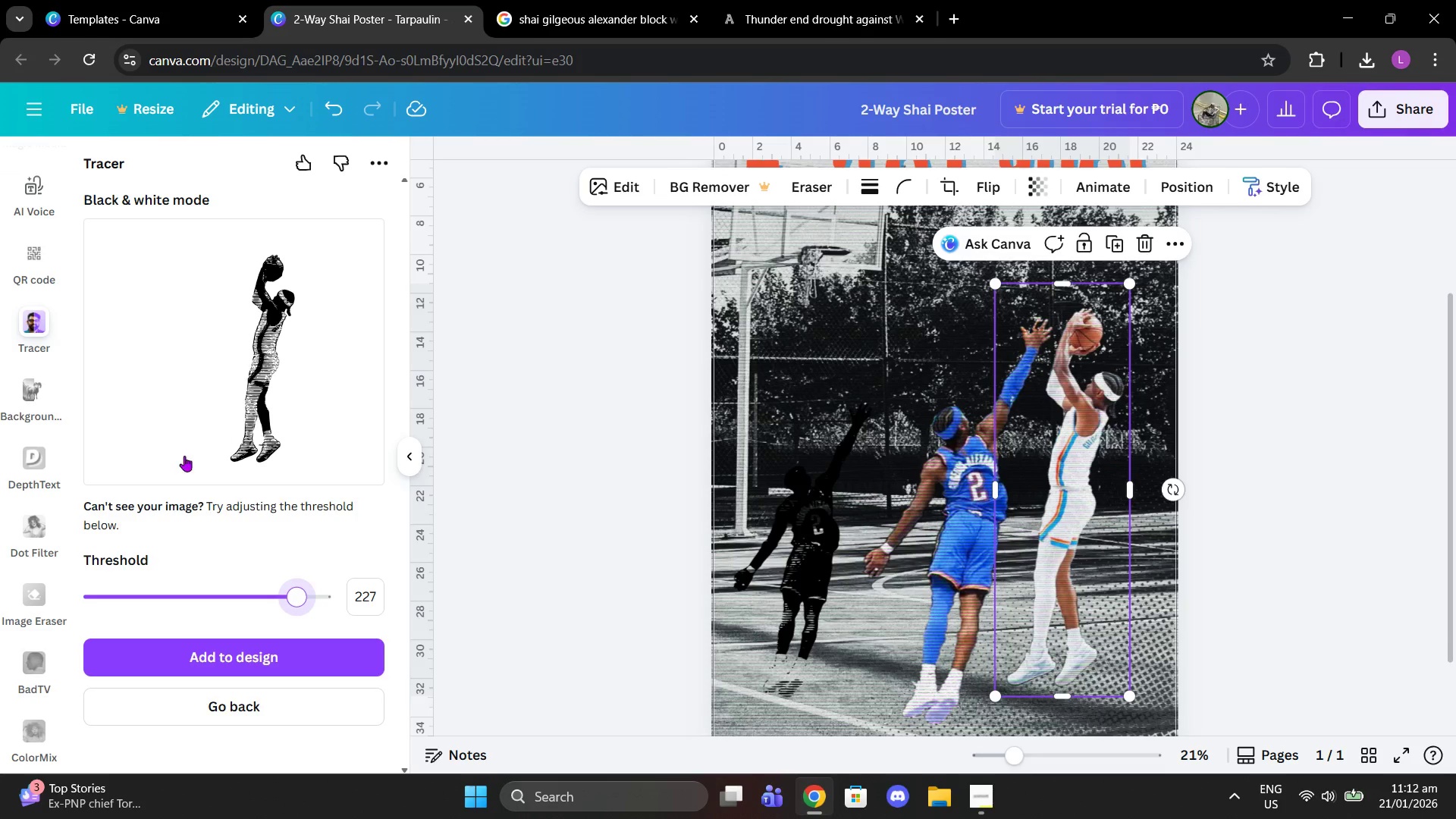 
wait(8.39)
 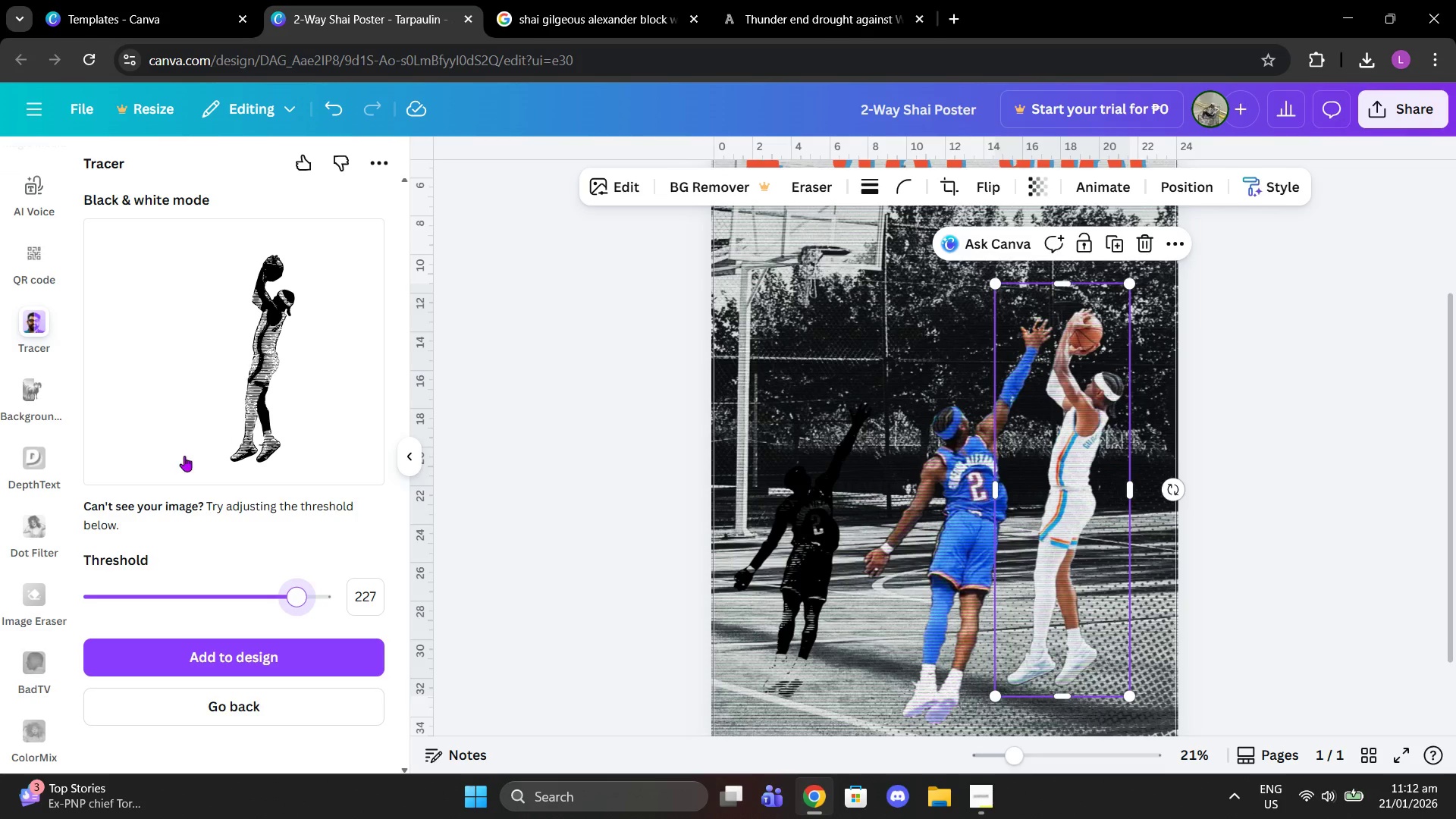 
left_click([865, 179])
 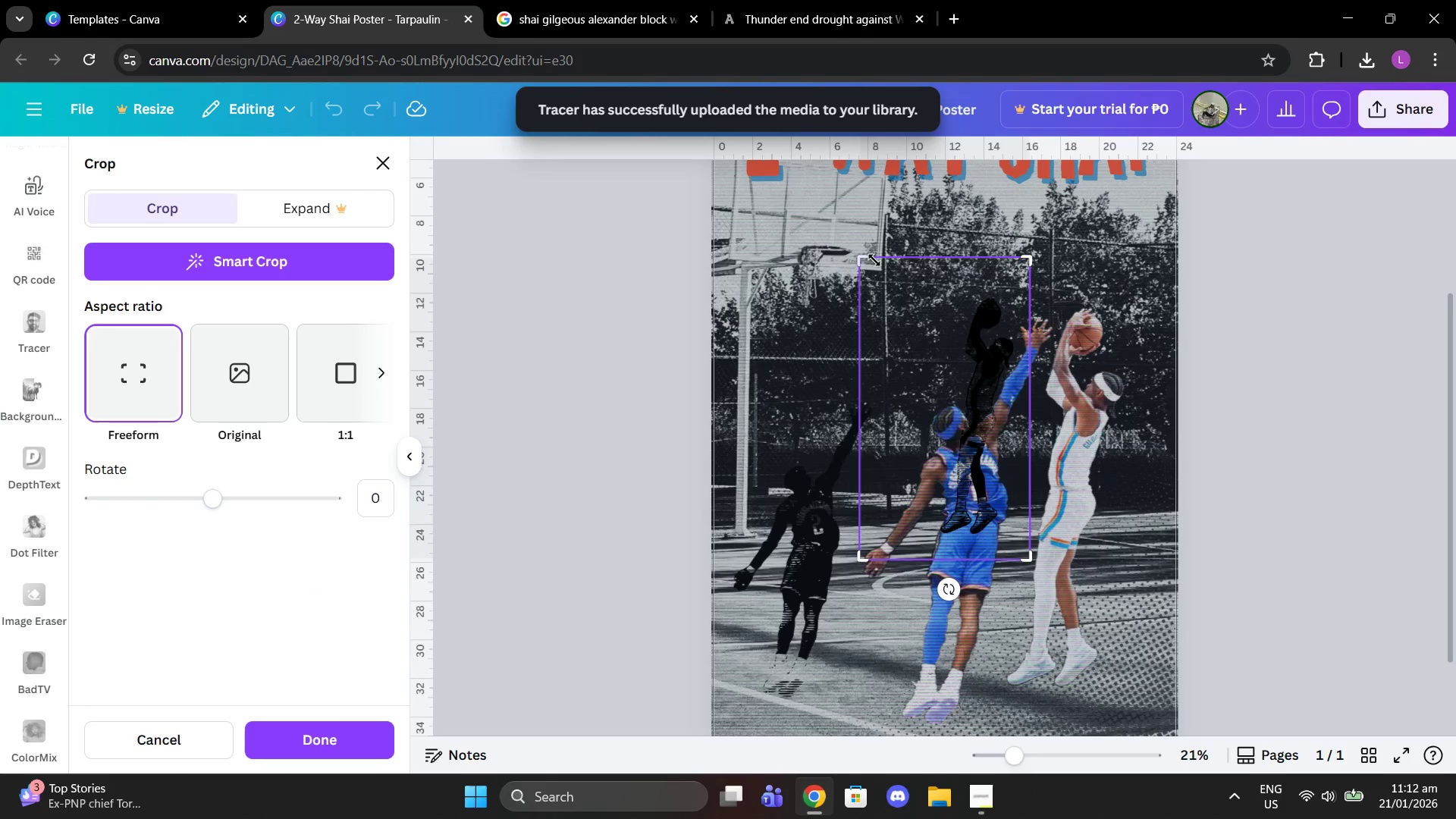 
left_click_drag(start_coordinate=[859, 257], to_coordinate=[934, 270])
 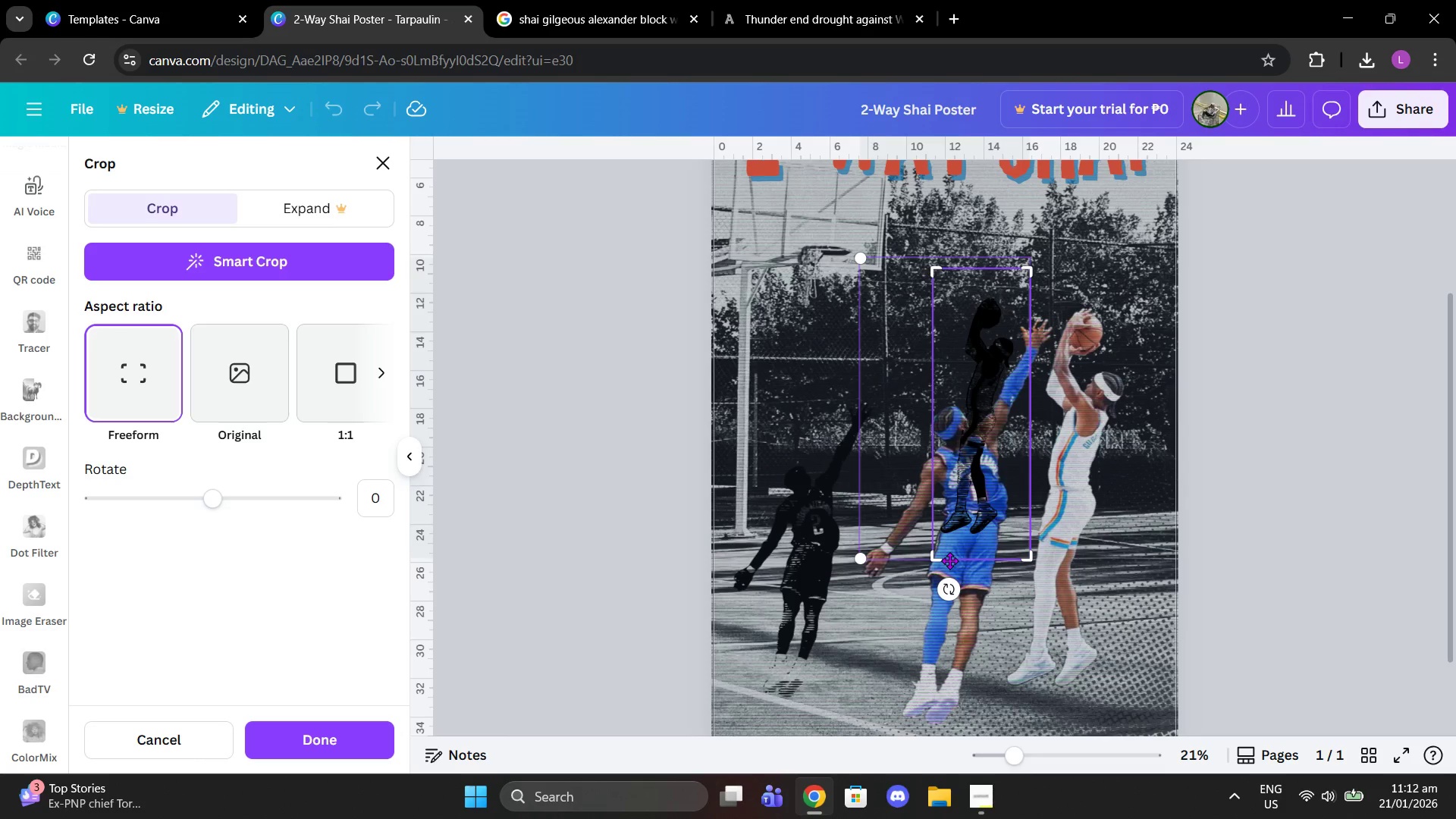 
left_click_drag(start_coordinate=[937, 556], to_coordinate=[927, 541])
 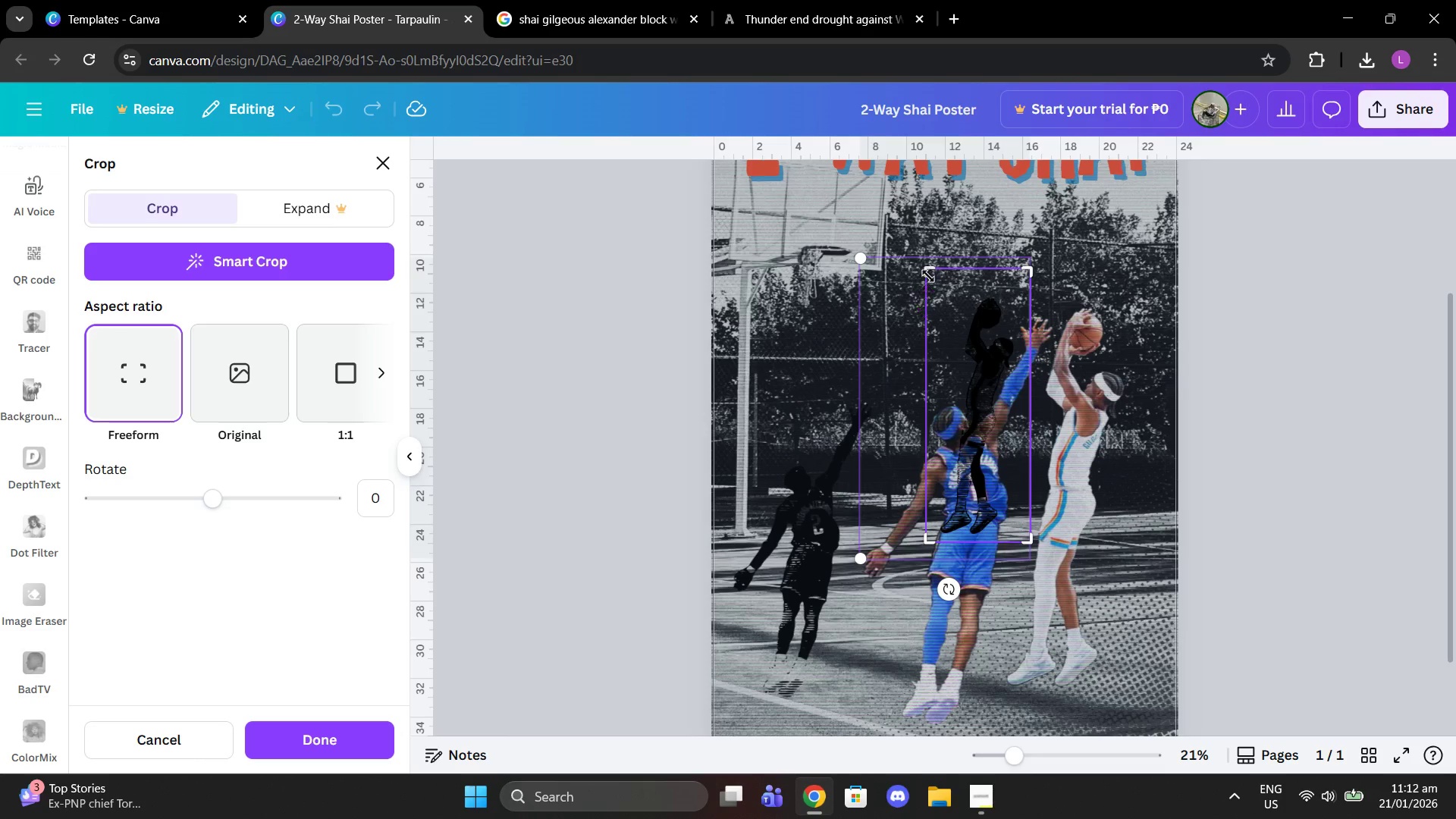 
left_click_drag(start_coordinate=[930, 271], to_coordinate=[934, 290])
 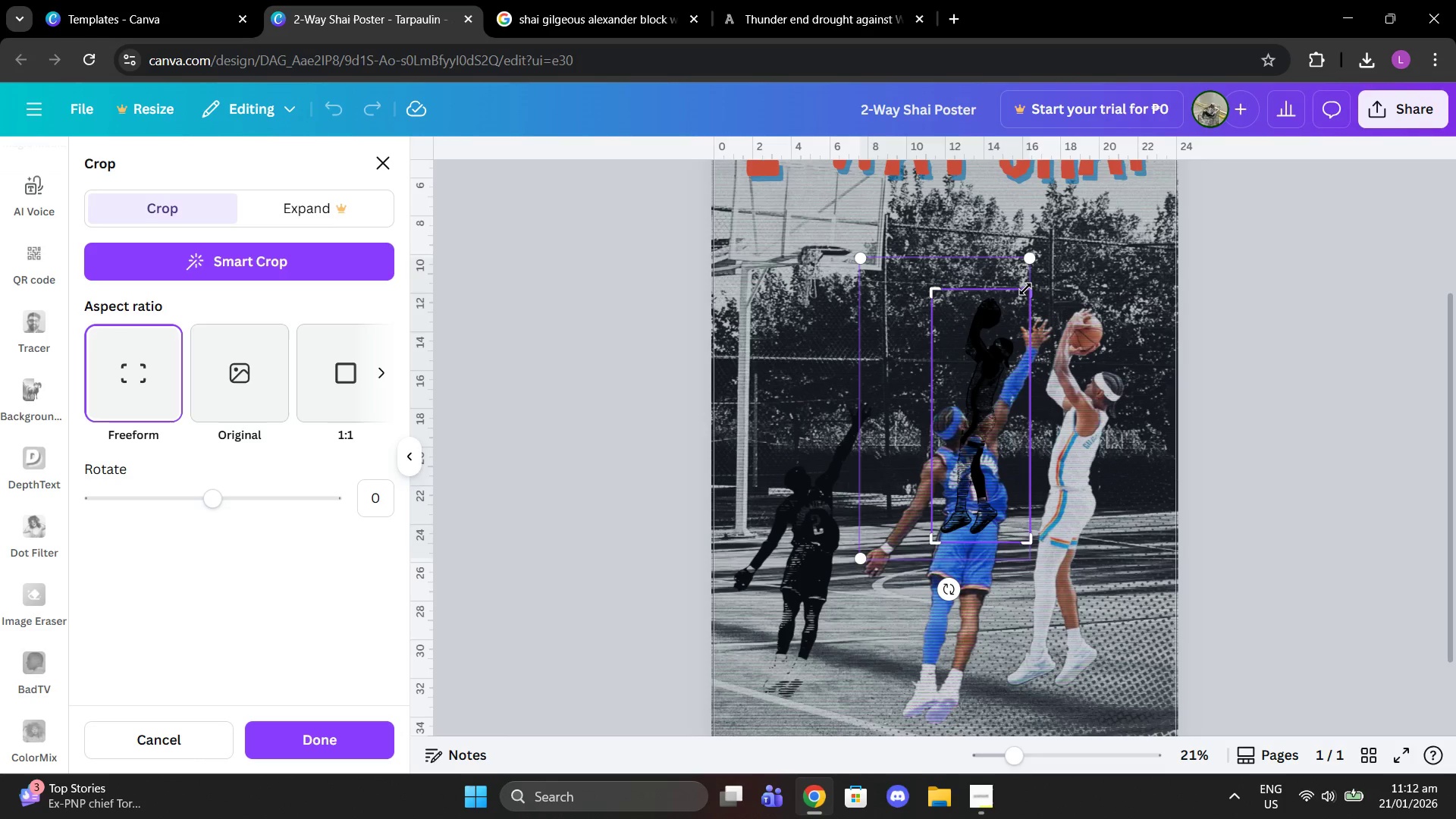 
left_click_drag(start_coordinate=[1027, 289], to_coordinate=[1022, 289])
 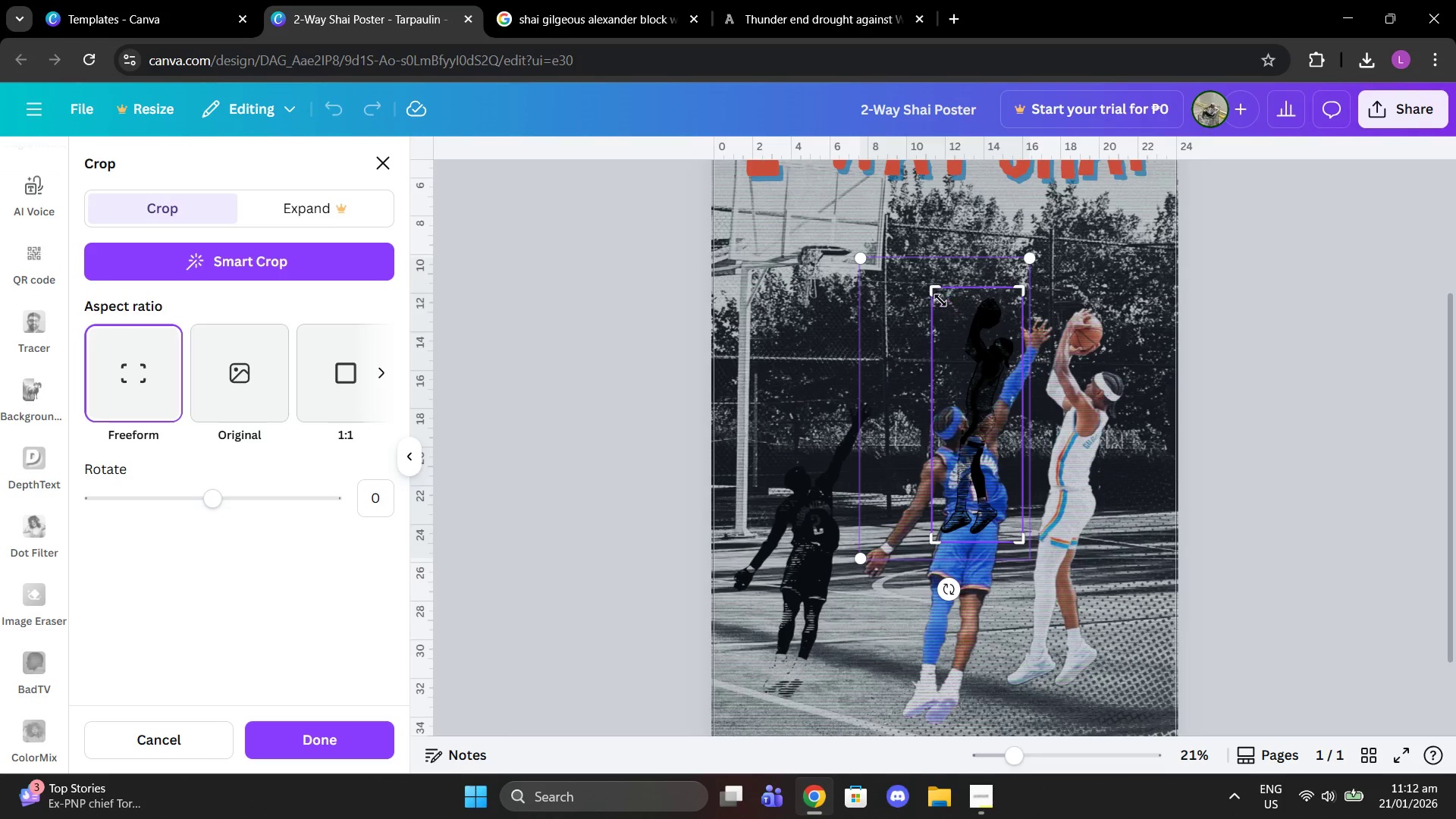 
left_click_drag(start_coordinate=[932, 297], to_coordinate=[936, 294])
 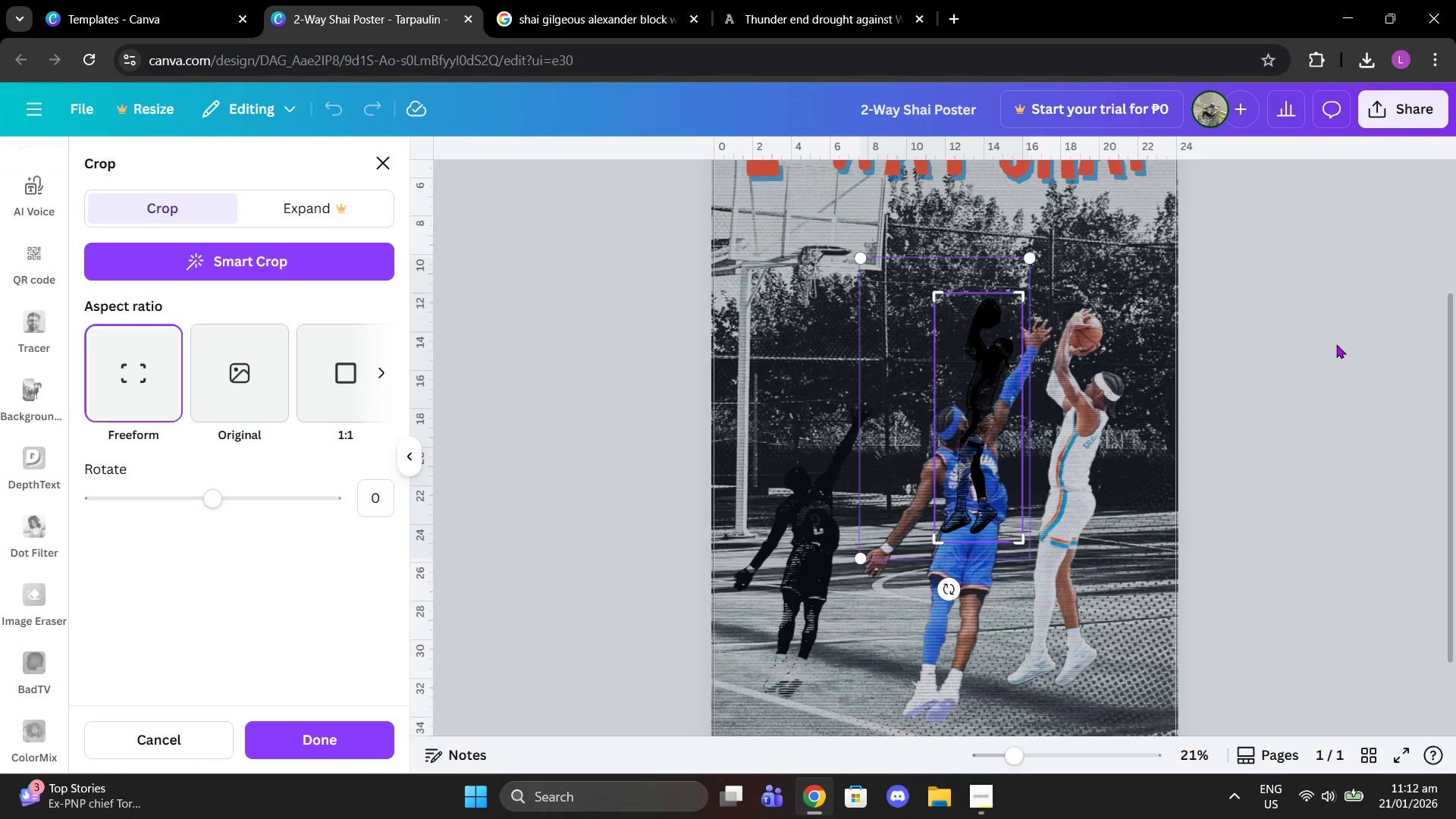 
double_click([1336, 344])
 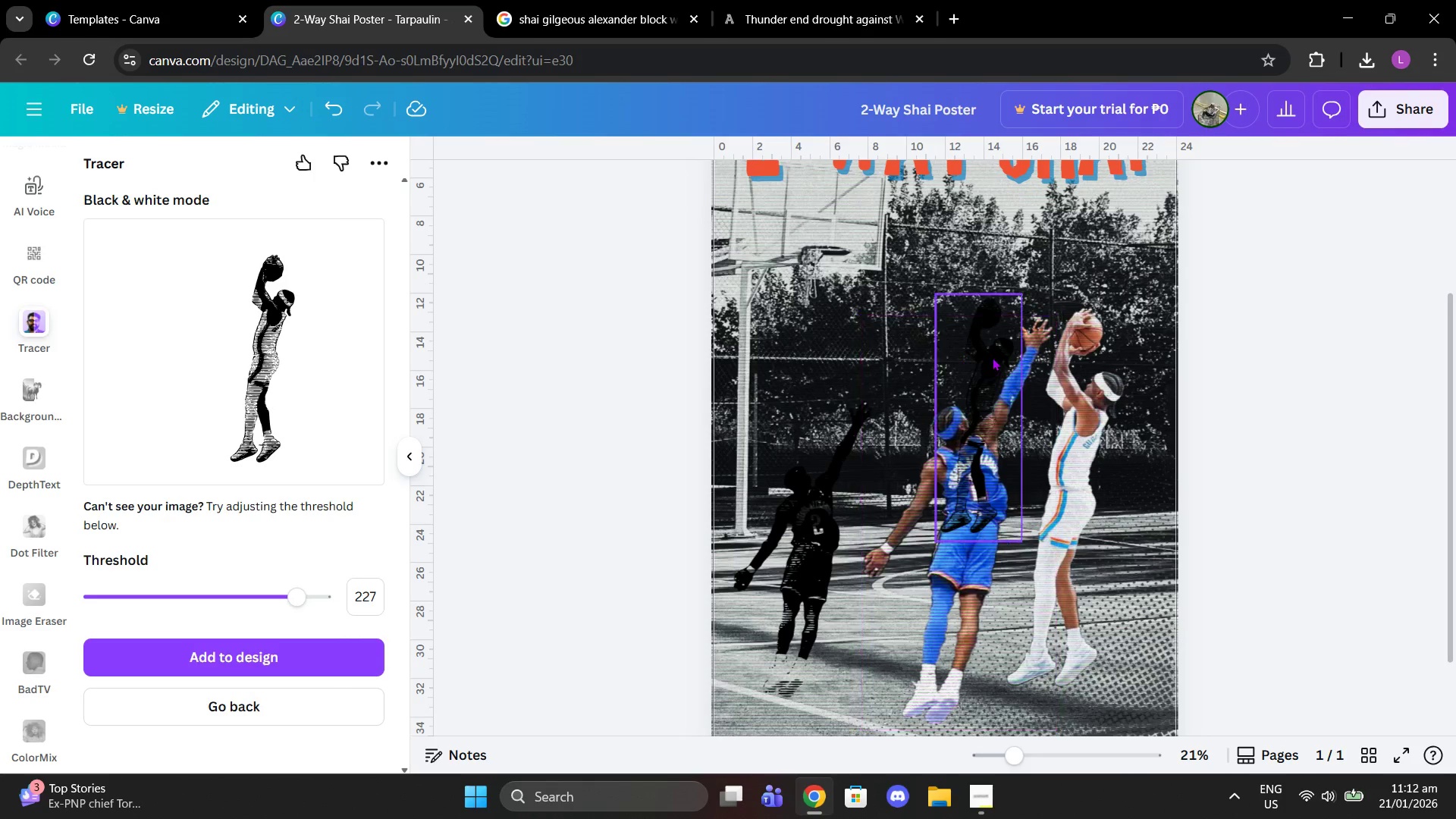 
left_click([995, 357])
 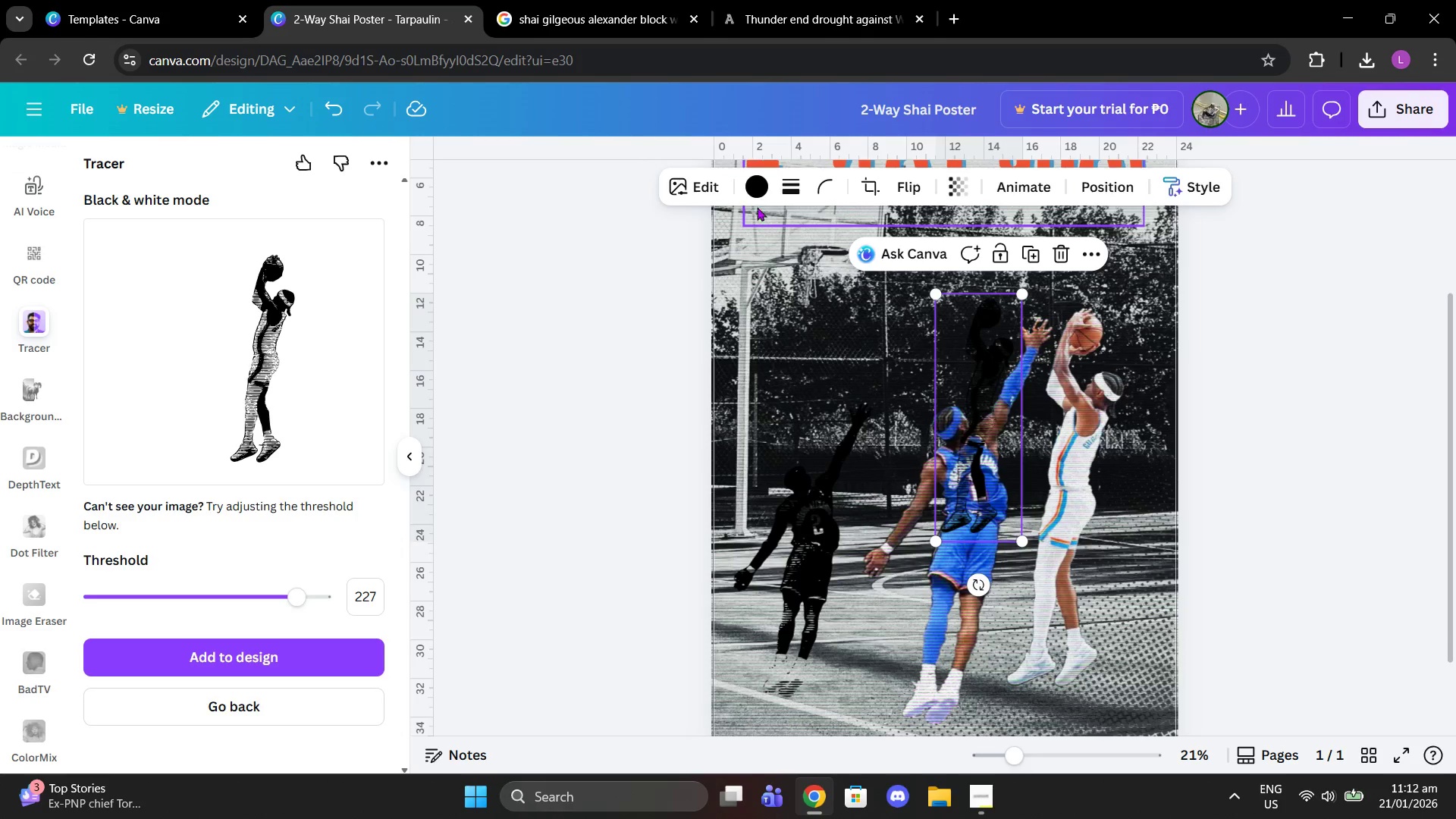 
left_click([755, 186])
 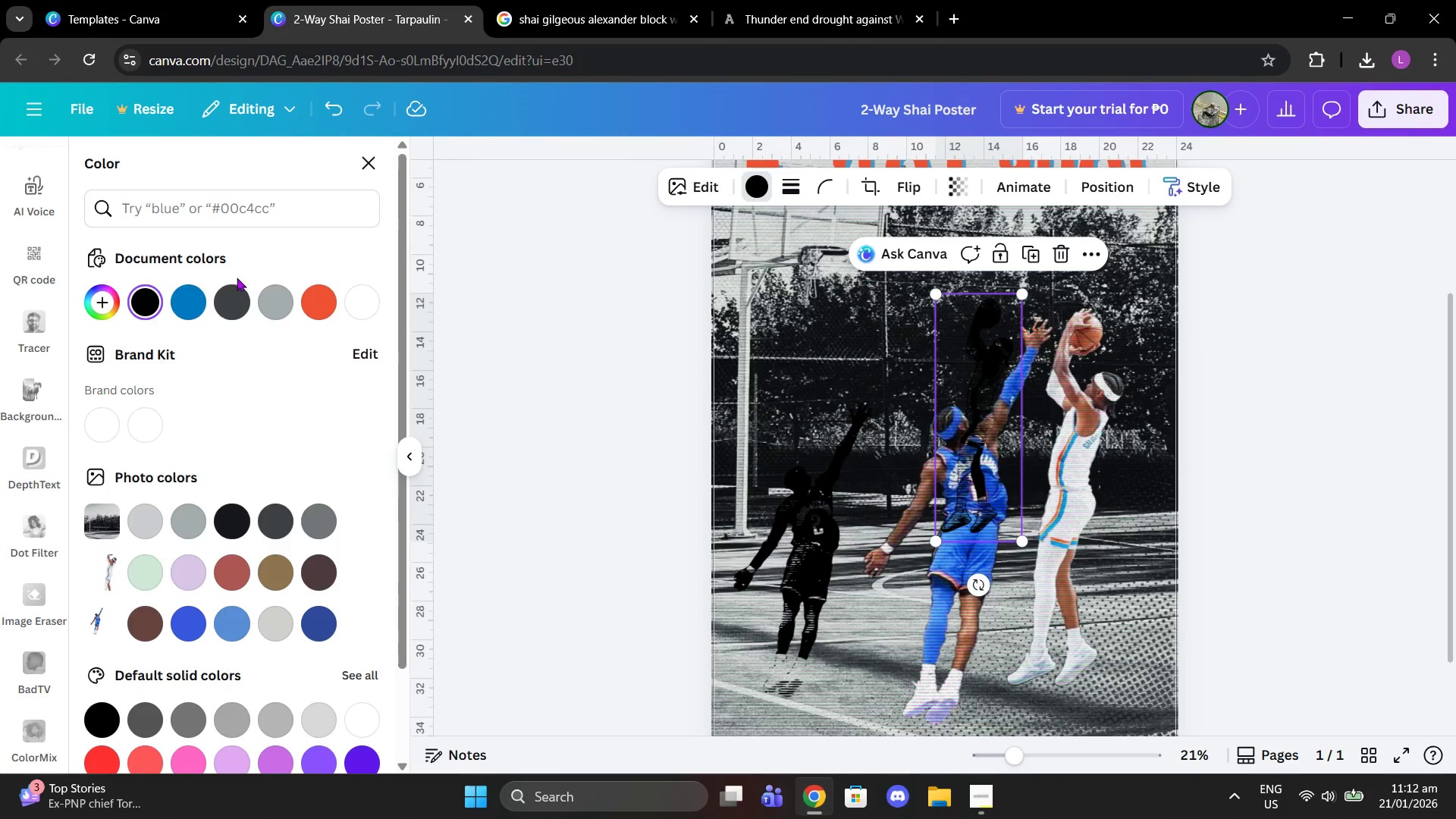 
left_click([190, 300])
 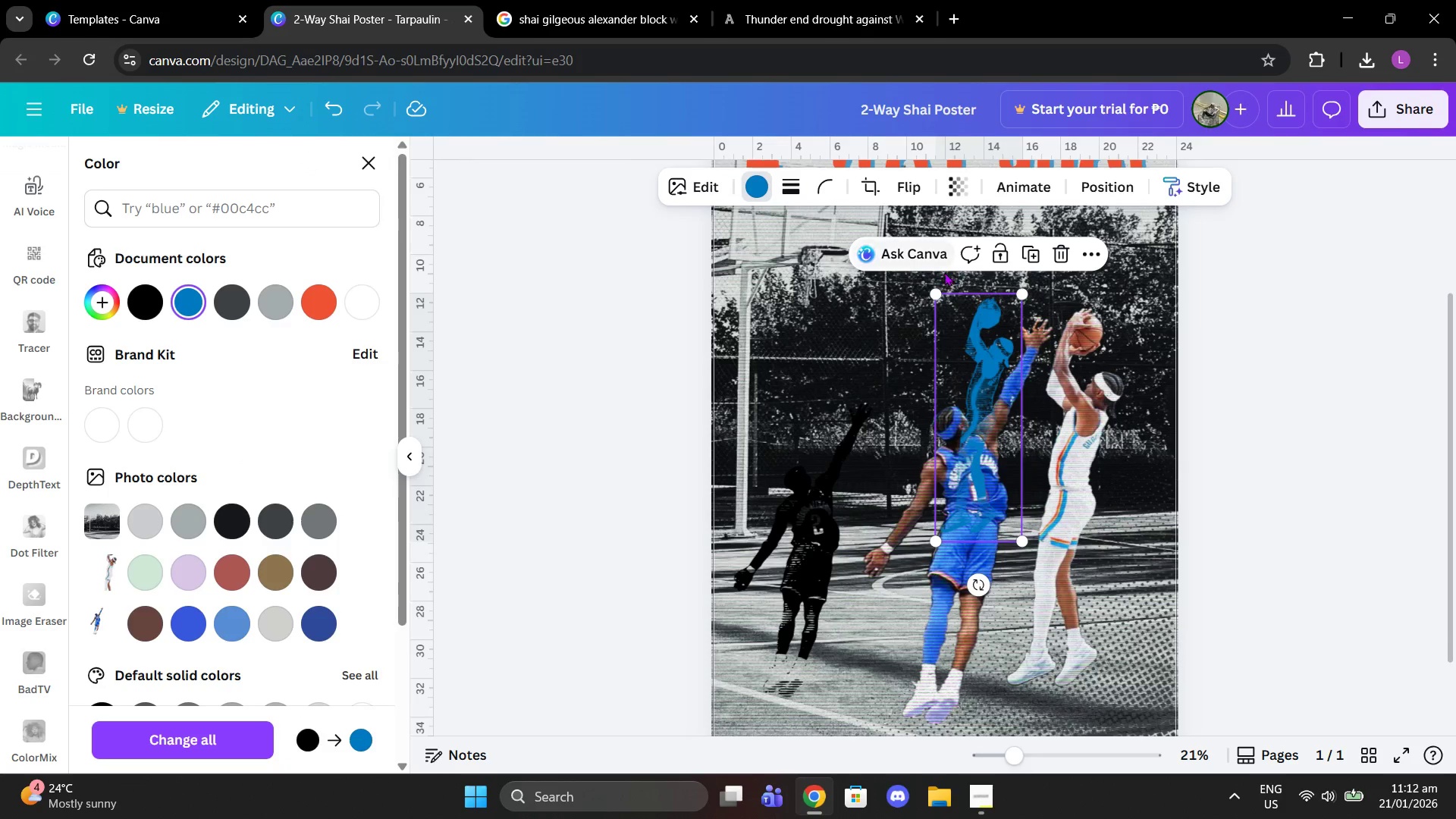 
left_click_drag(start_coordinate=[934, 290], to_coordinate=[869, 237])
 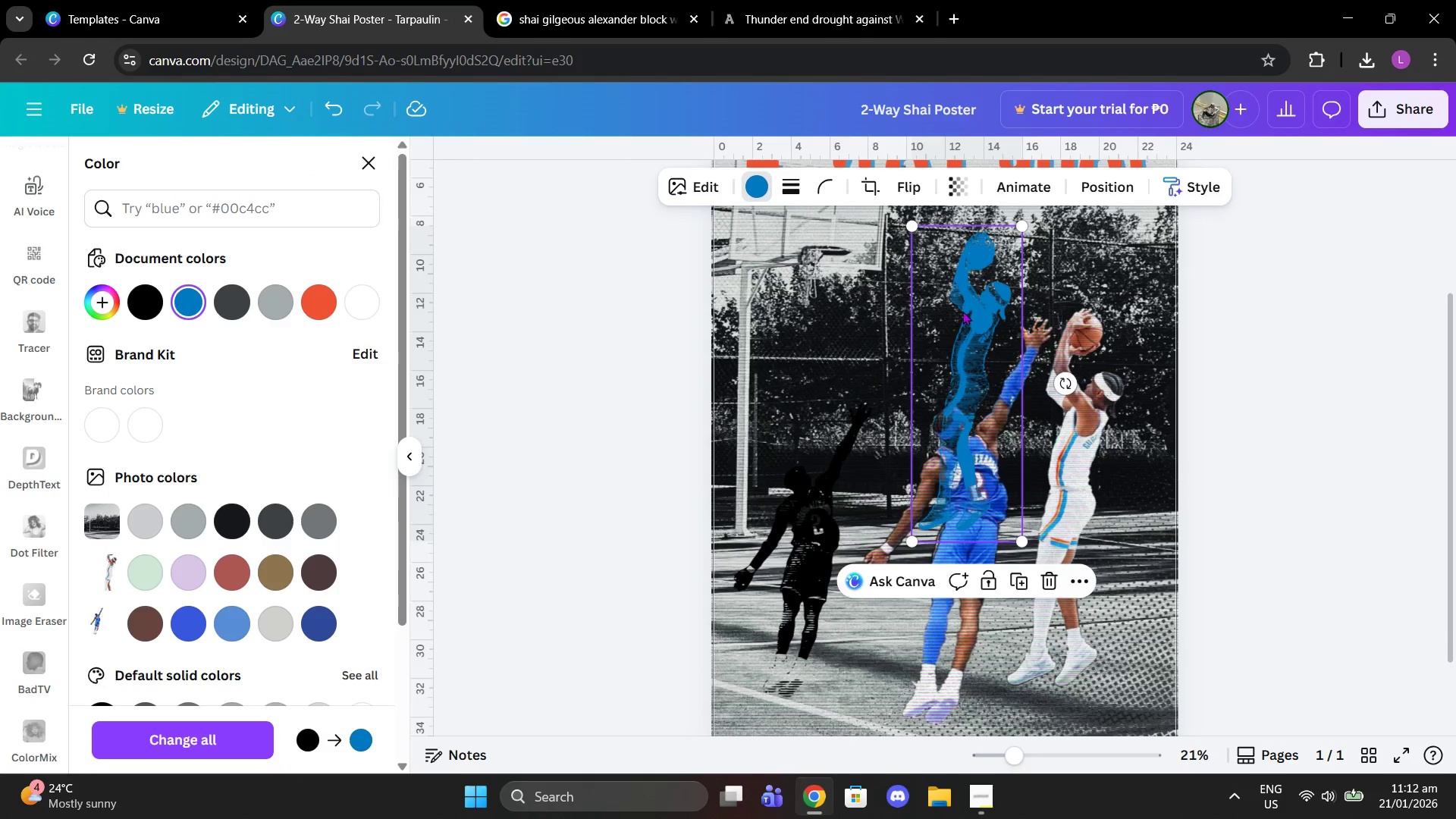 
left_click_drag(start_coordinate=[963, 319], to_coordinate=[1063, 396])
 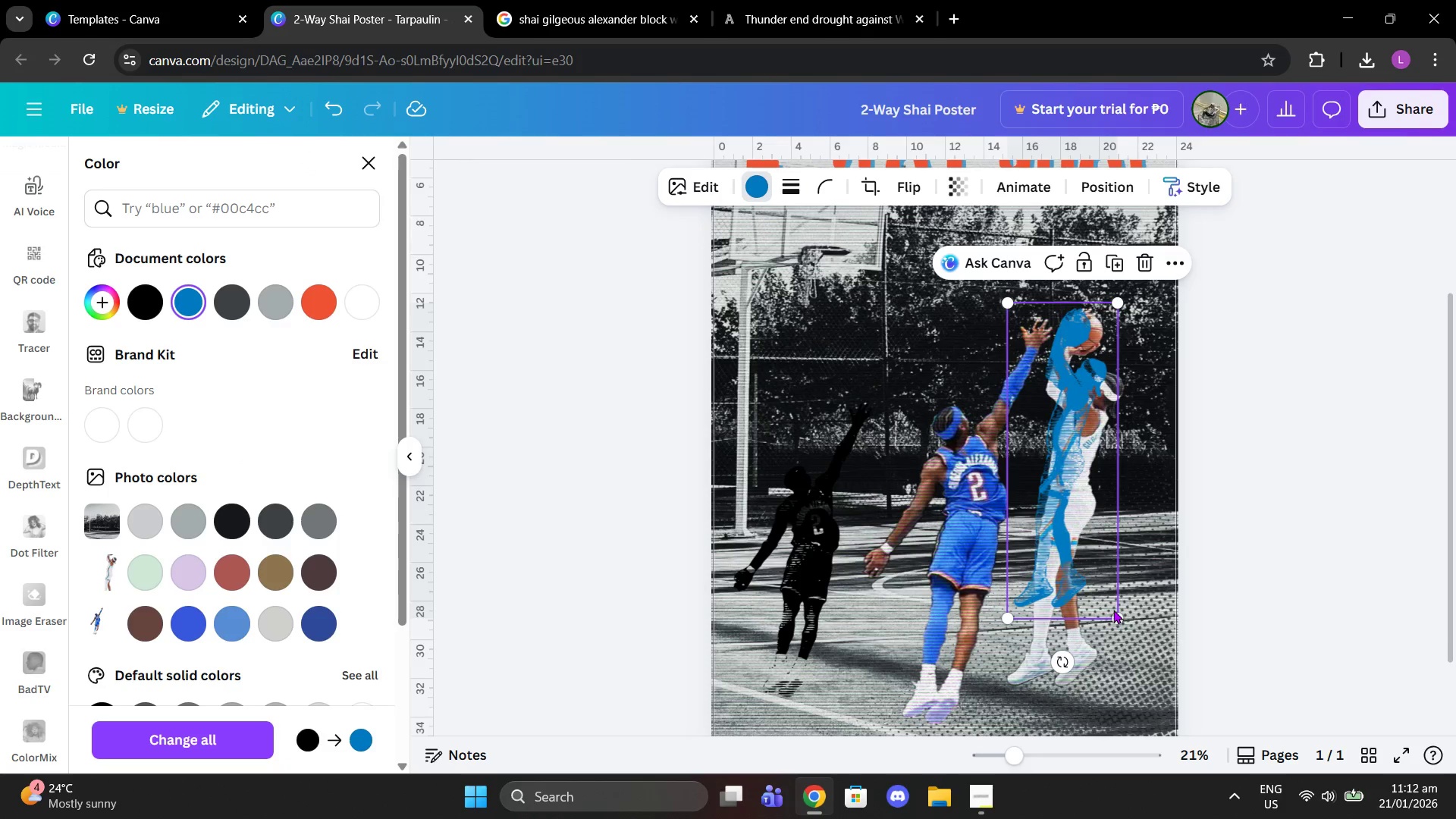 
left_click_drag(start_coordinate=[1118, 613], to_coordinate=[1164, 695])
 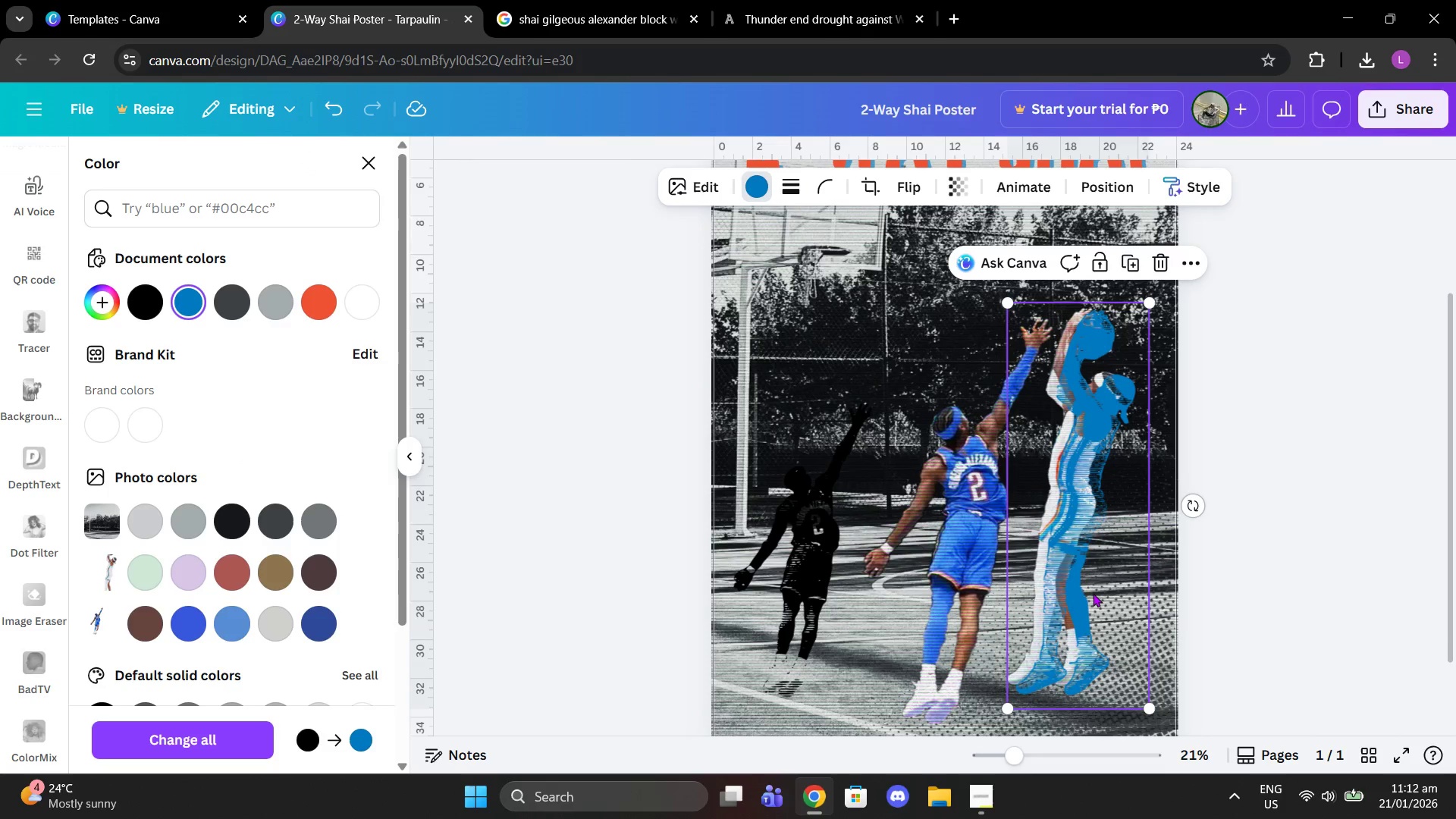 
left_click_drag(start_coordinate=[1093, 593], to_coordinate=[1089, 593])
 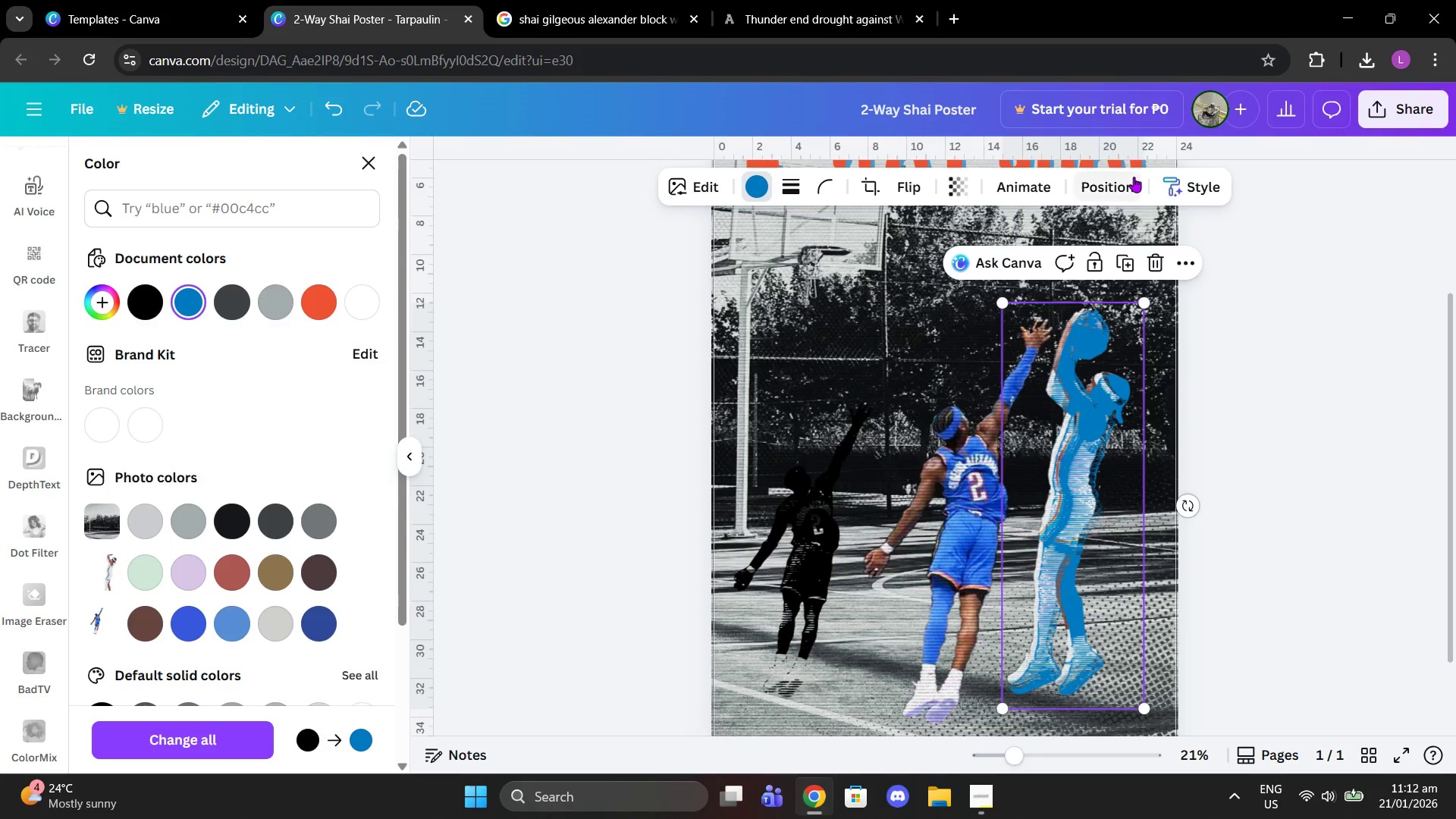 
left_click([1131, 177])
 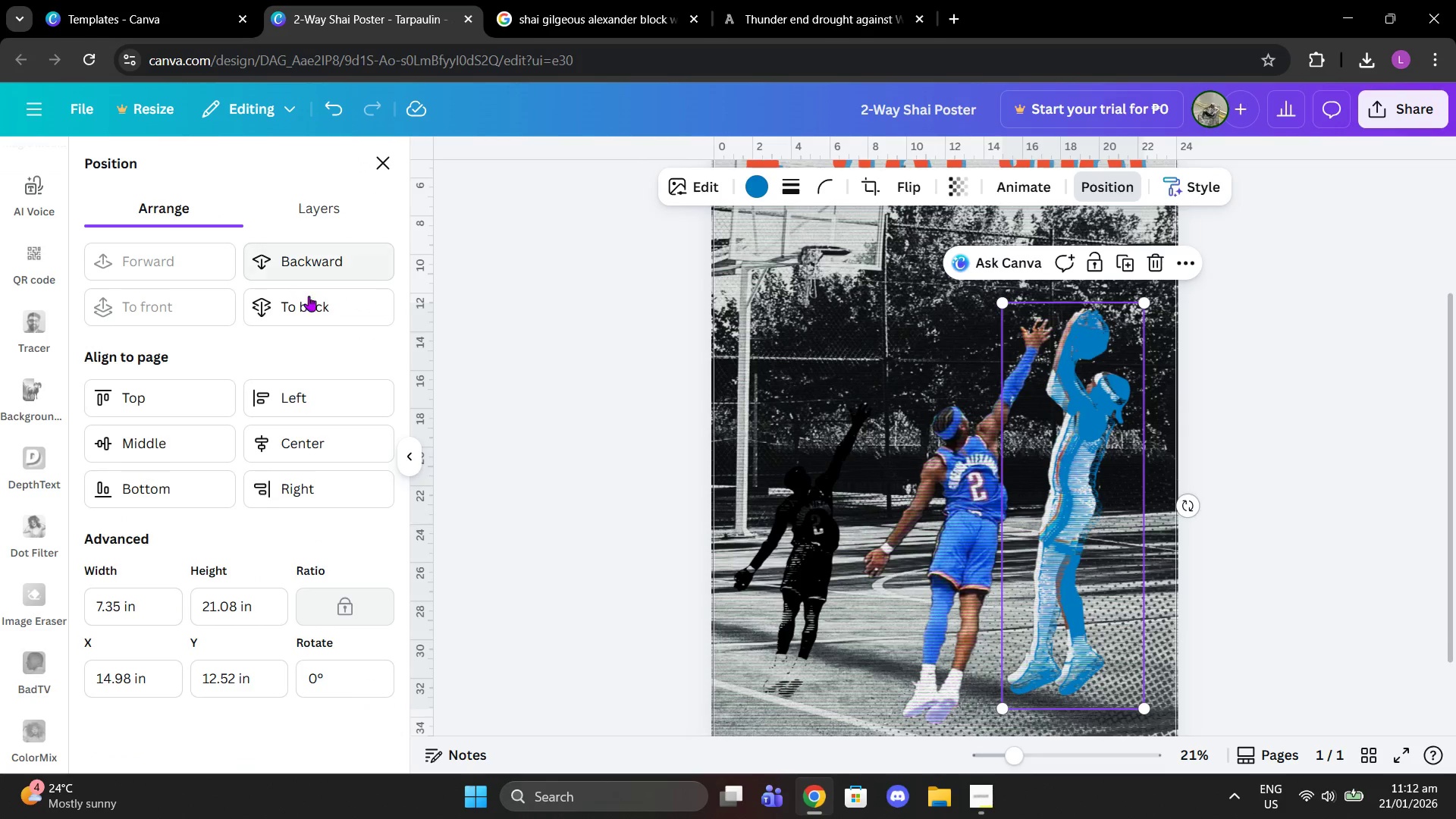 
left_click([312, 305])
 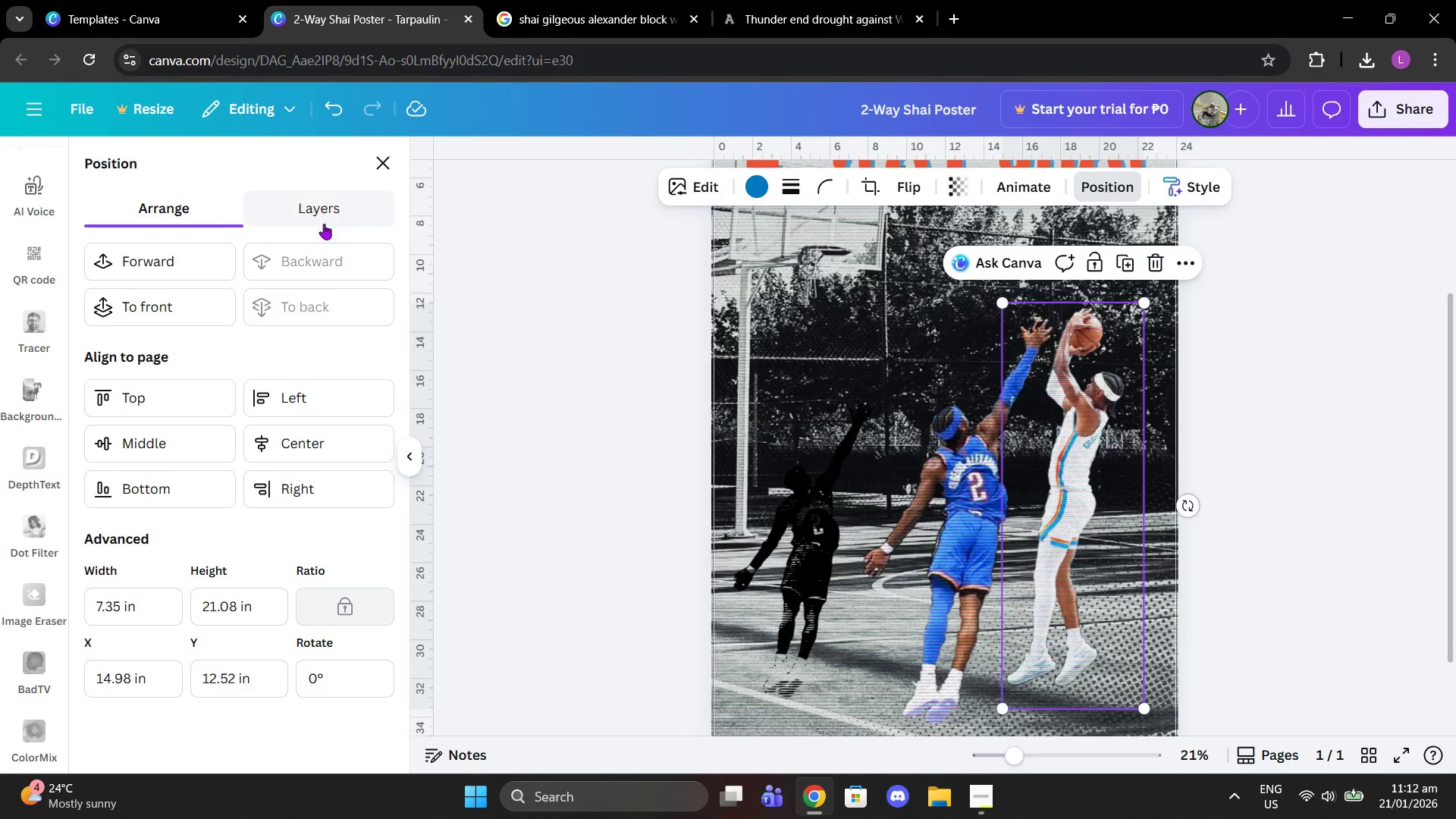 
left_click([128, 315])
 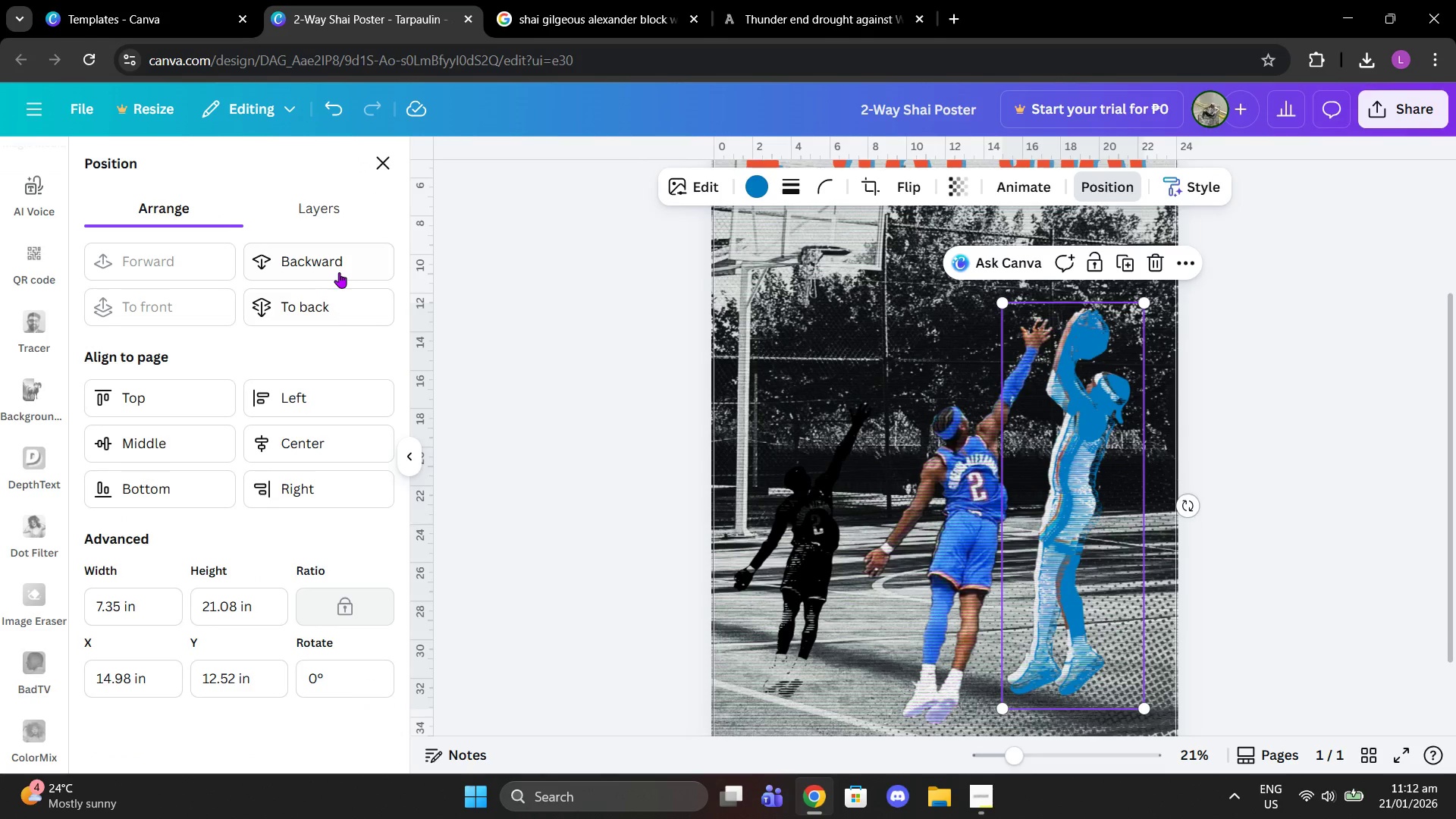 
left_click([341, 272])
 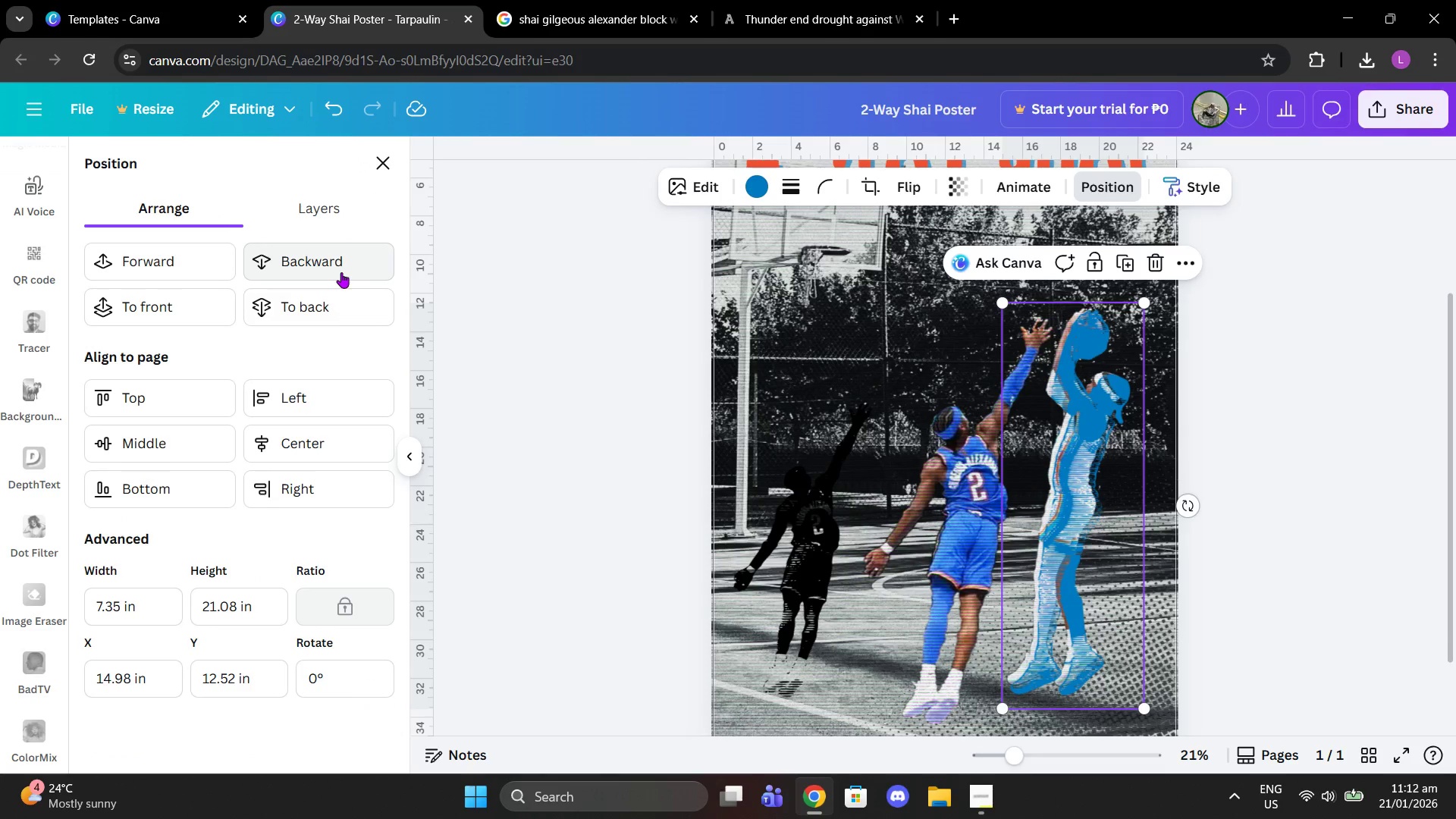 
left_click([341, 272])
 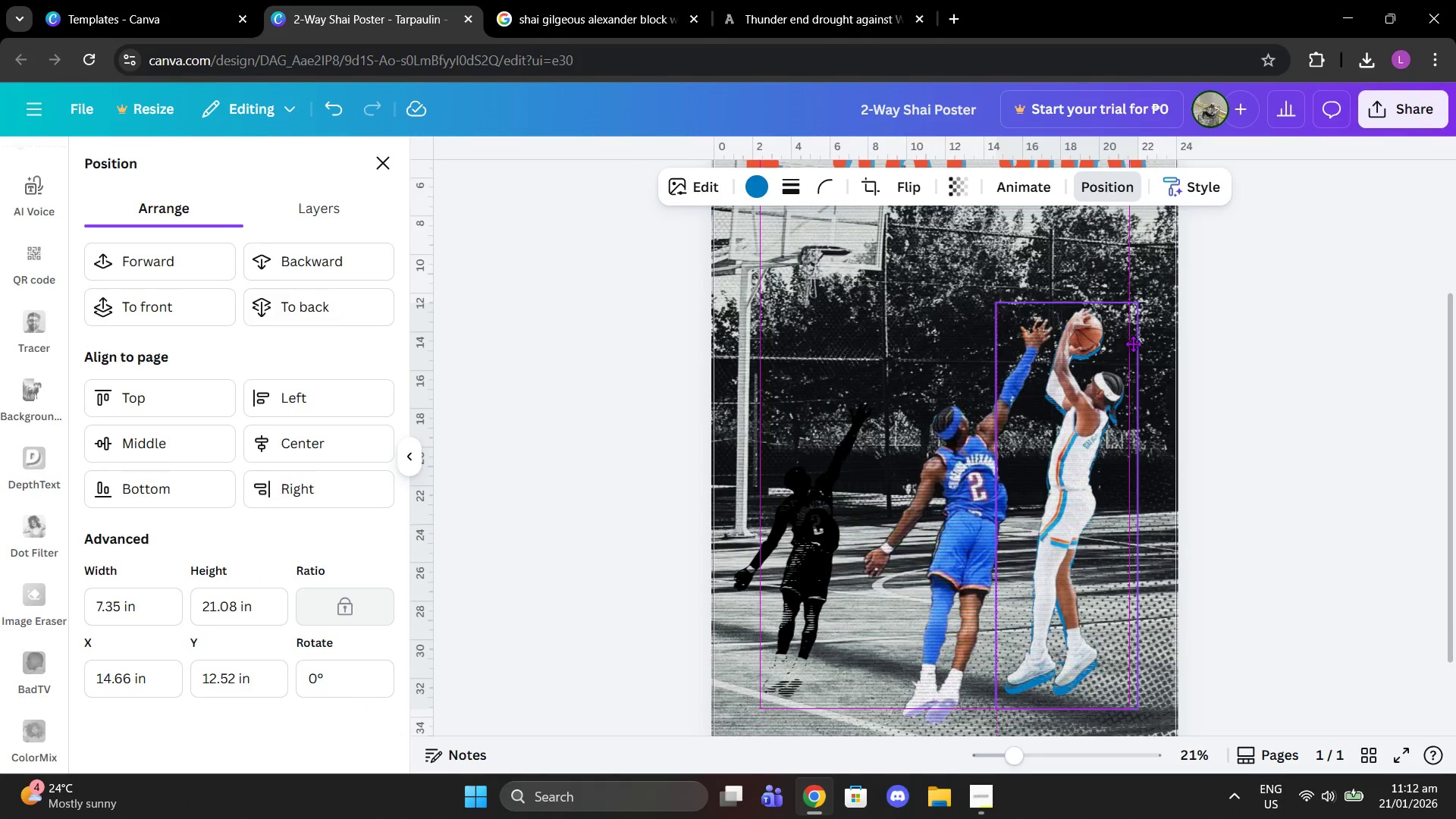 
wait(5.56)
 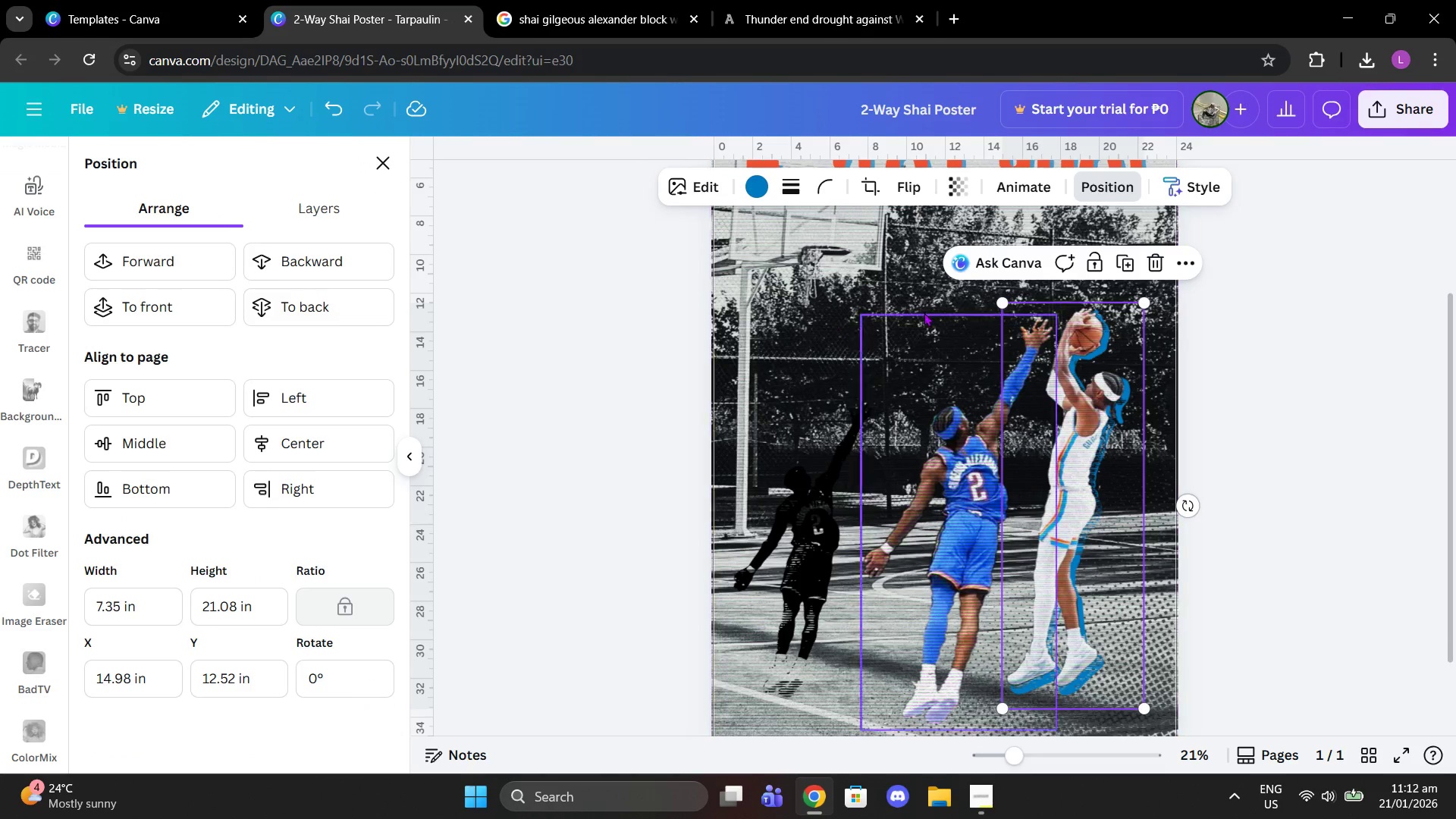 
double_click([1213, 341])
 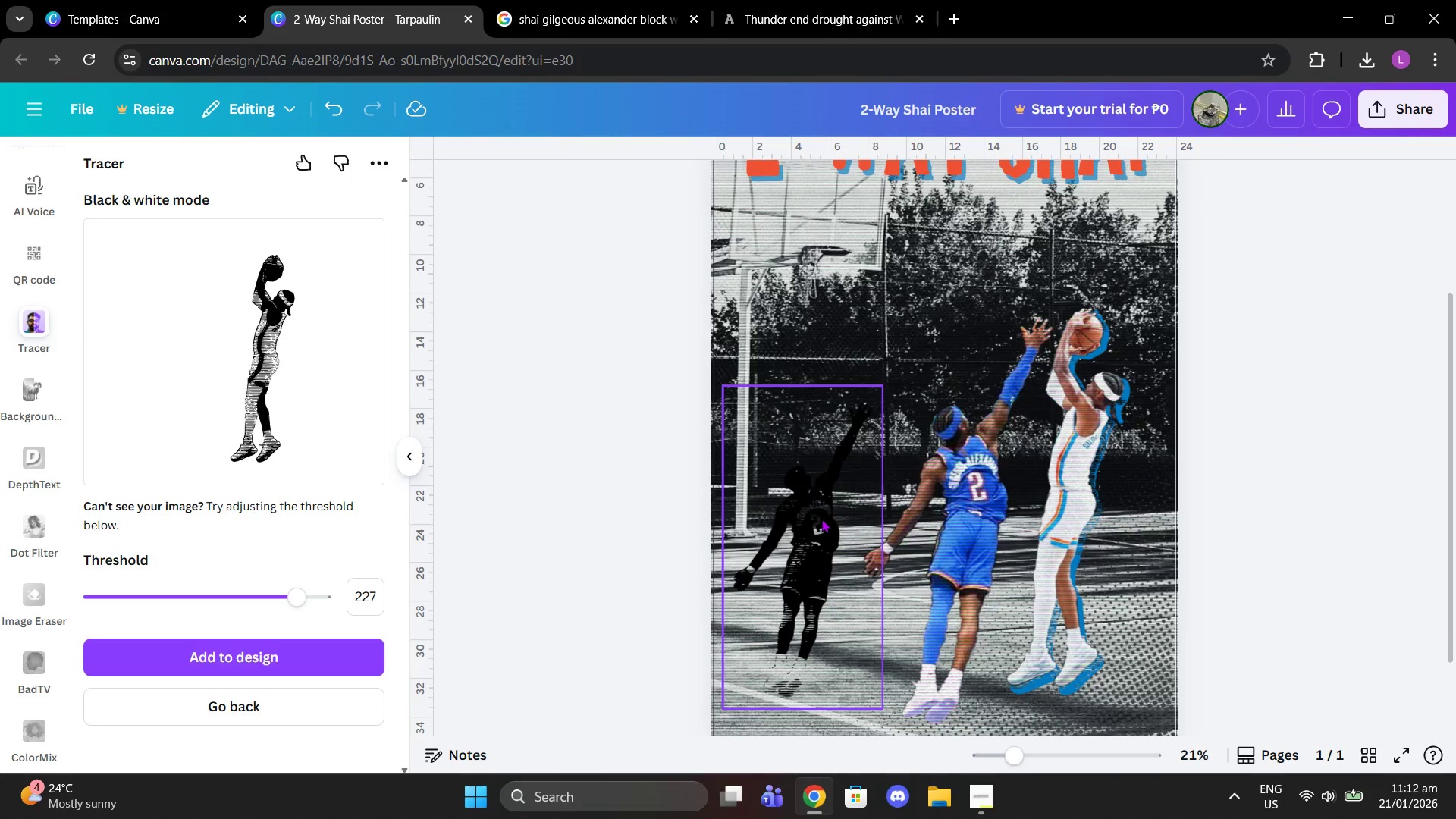 
left_click([821, 519])
 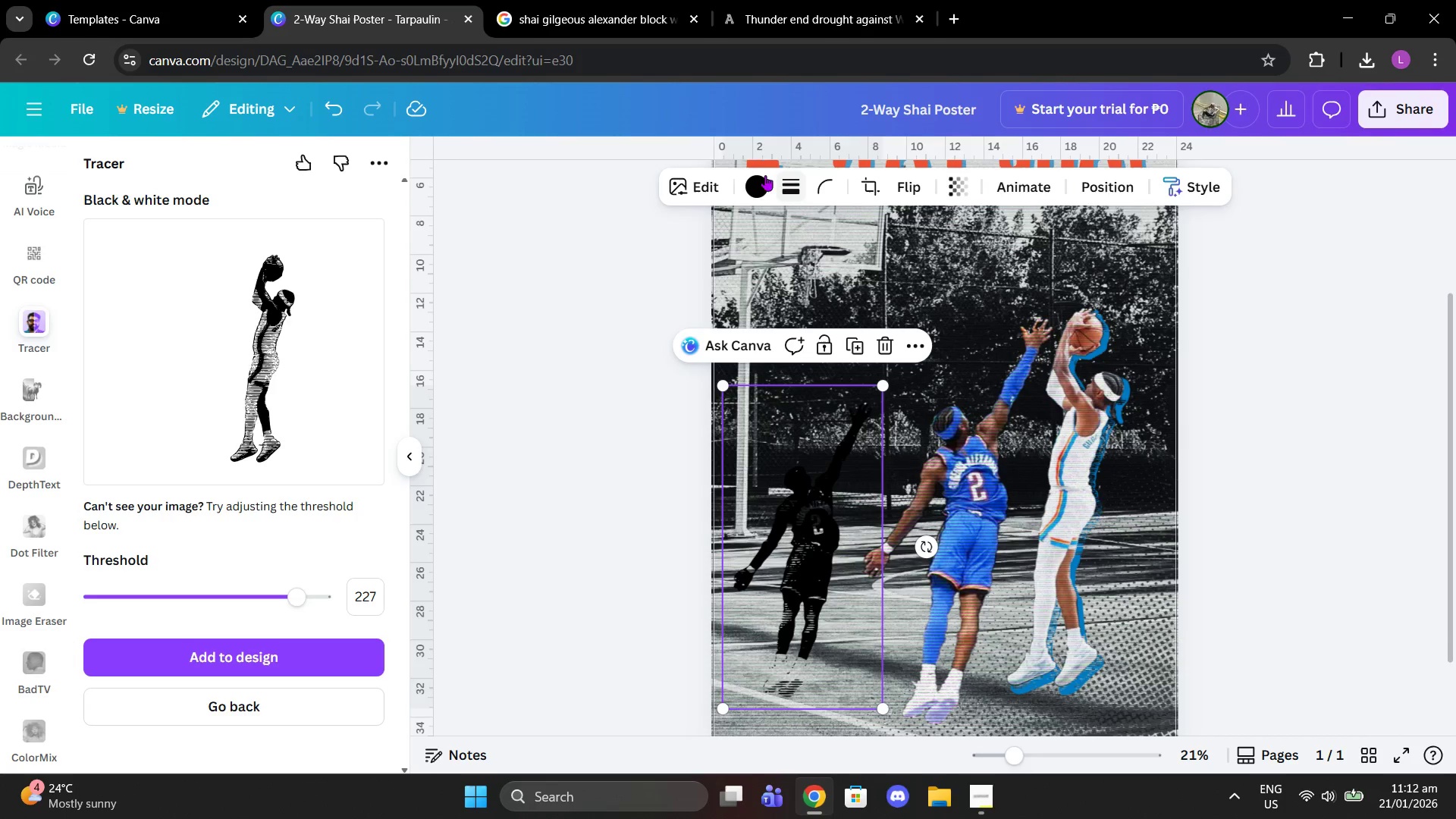 
left_click([754, 172])
 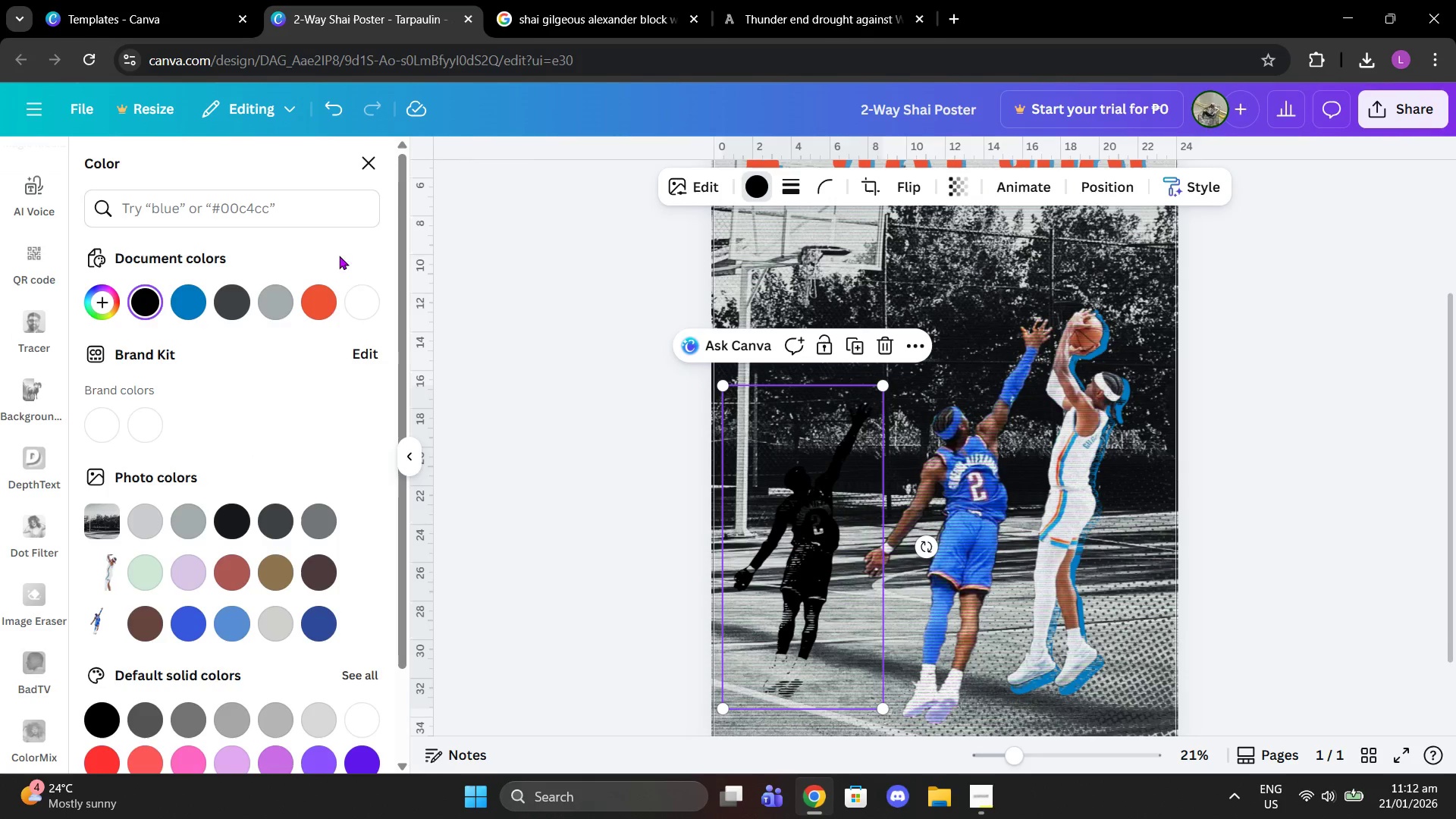 
left_click([320, 295])
 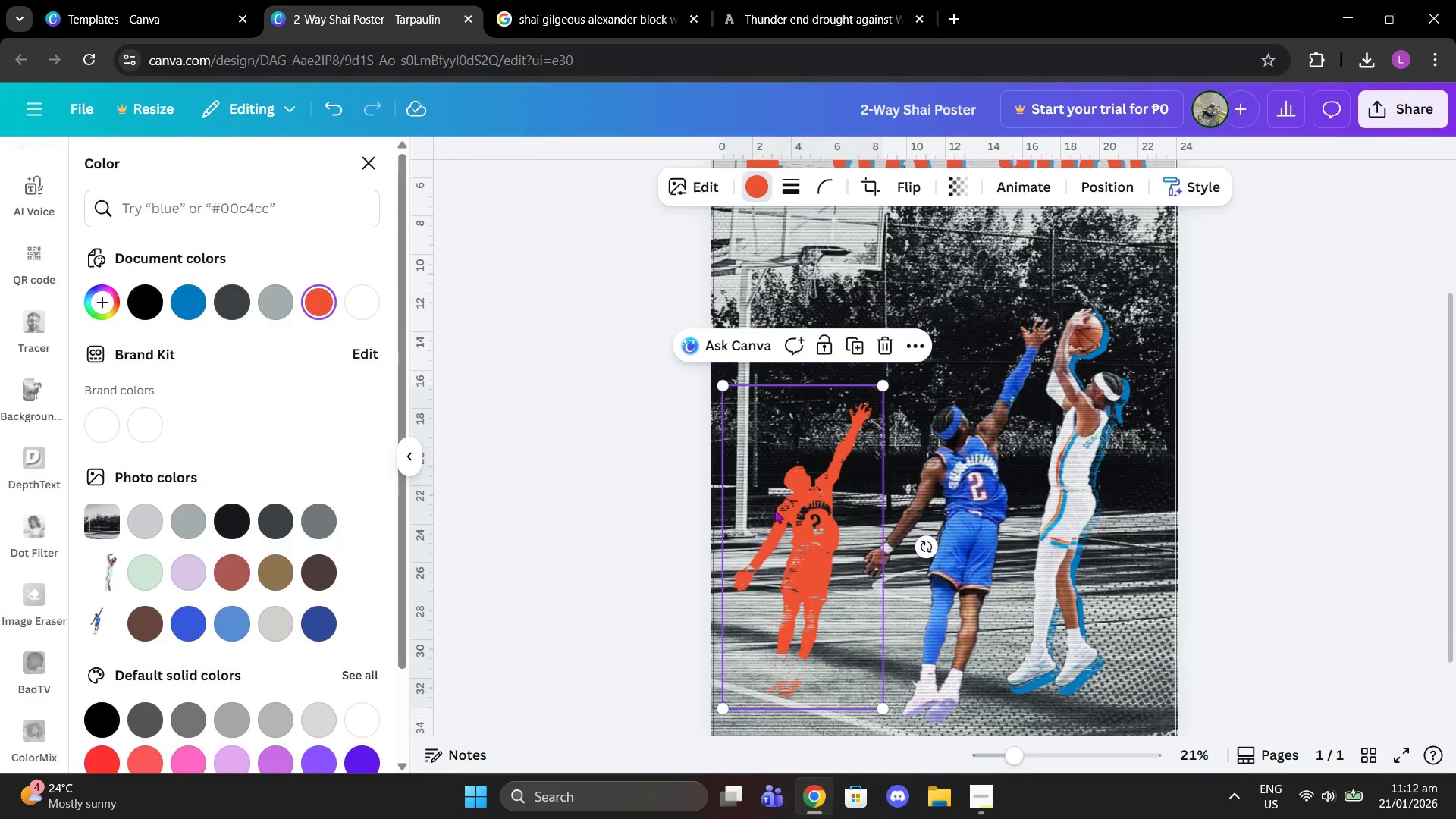 
left_click_drag(start_coordinate=[792, 532], to_coordinate=[954, 447])
 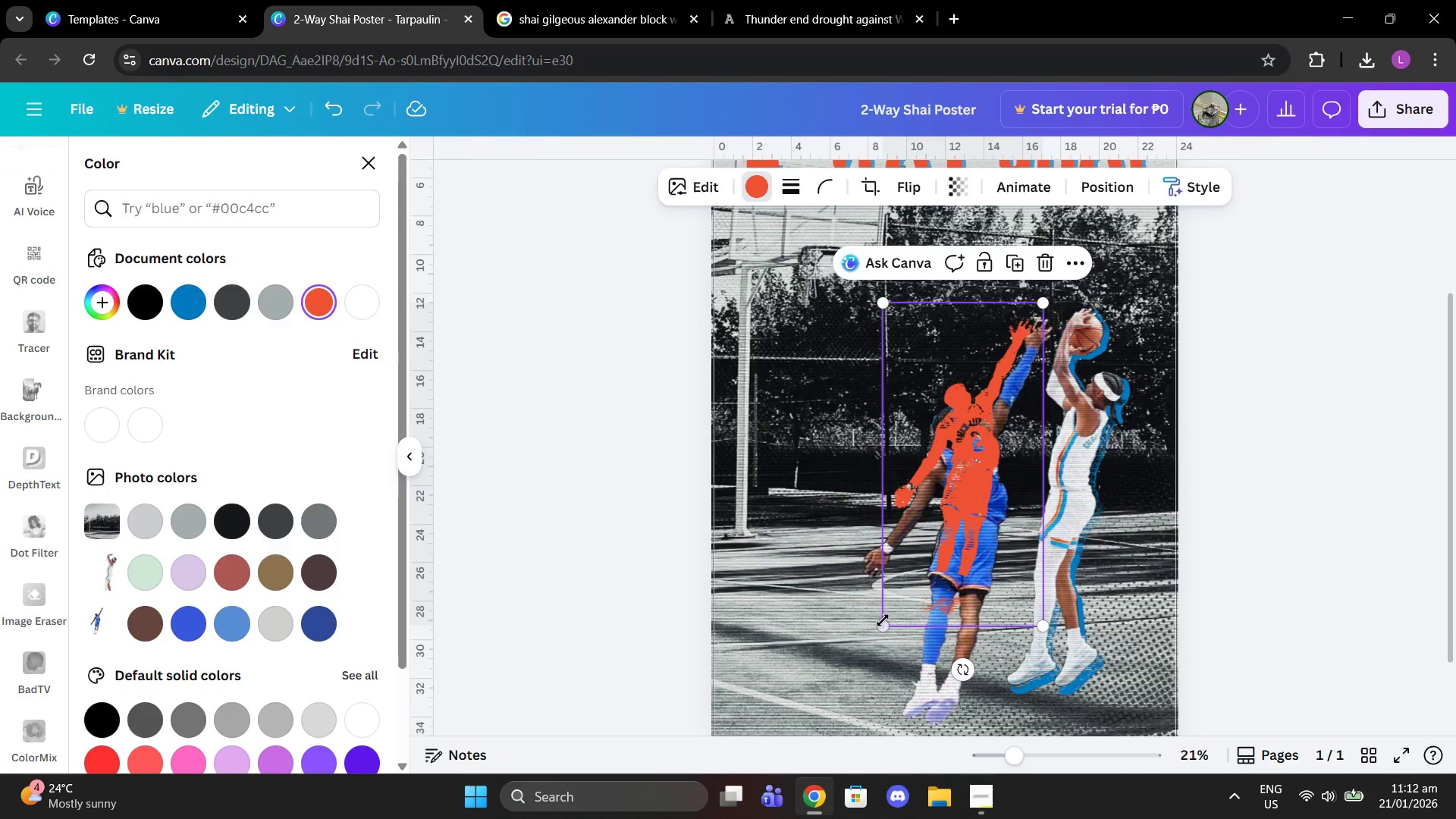 
left_click_drag(start_coordinate=[886, 621], to_coordinate=[805, 713])
 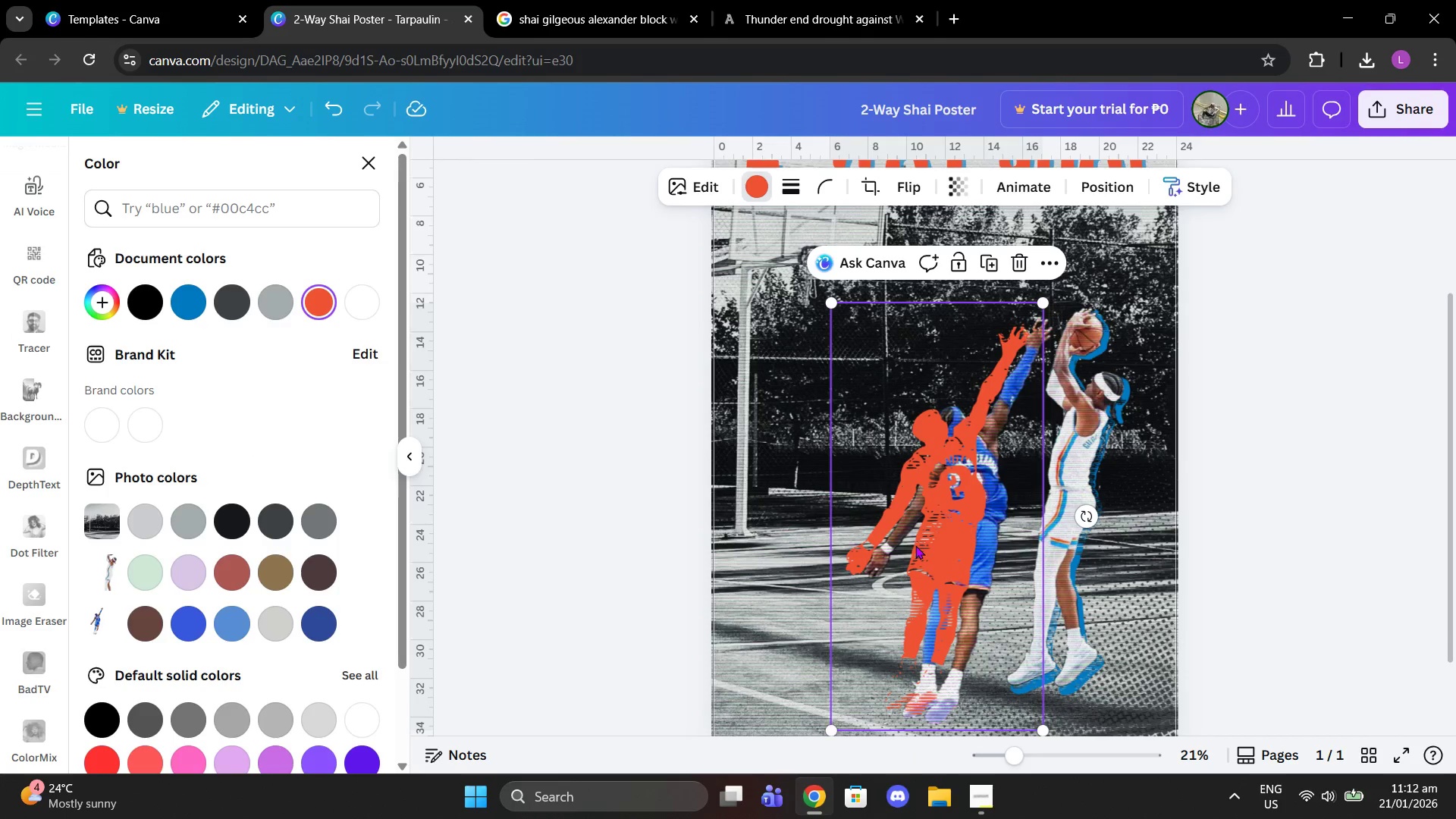 
left_click_drag(start_coordinate=[917, 545], to_coordinate=[927, 545])
 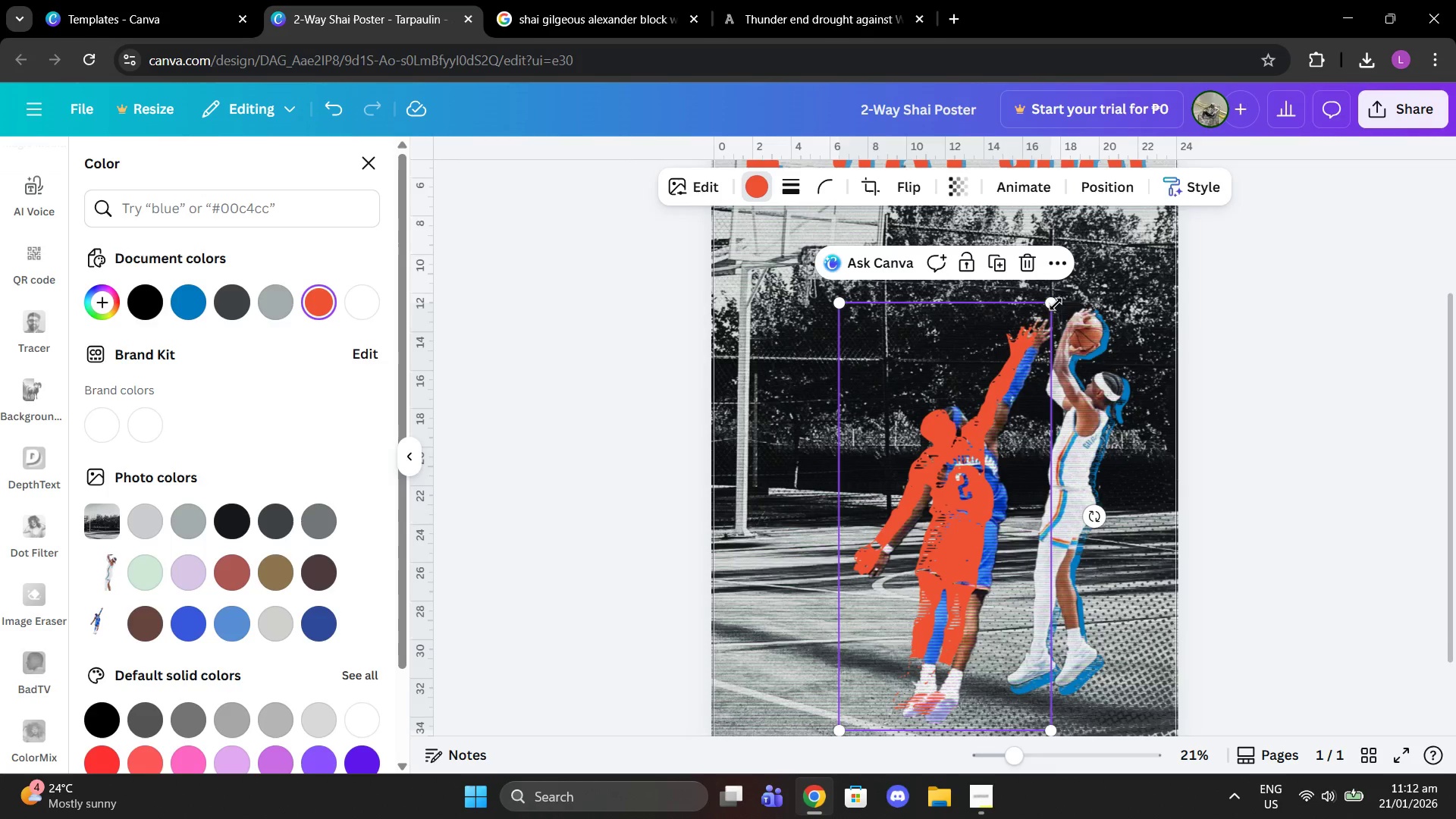 
left_click_drag(start_coordinate=[1053, 299], to_coordinate=[1068, 290])
 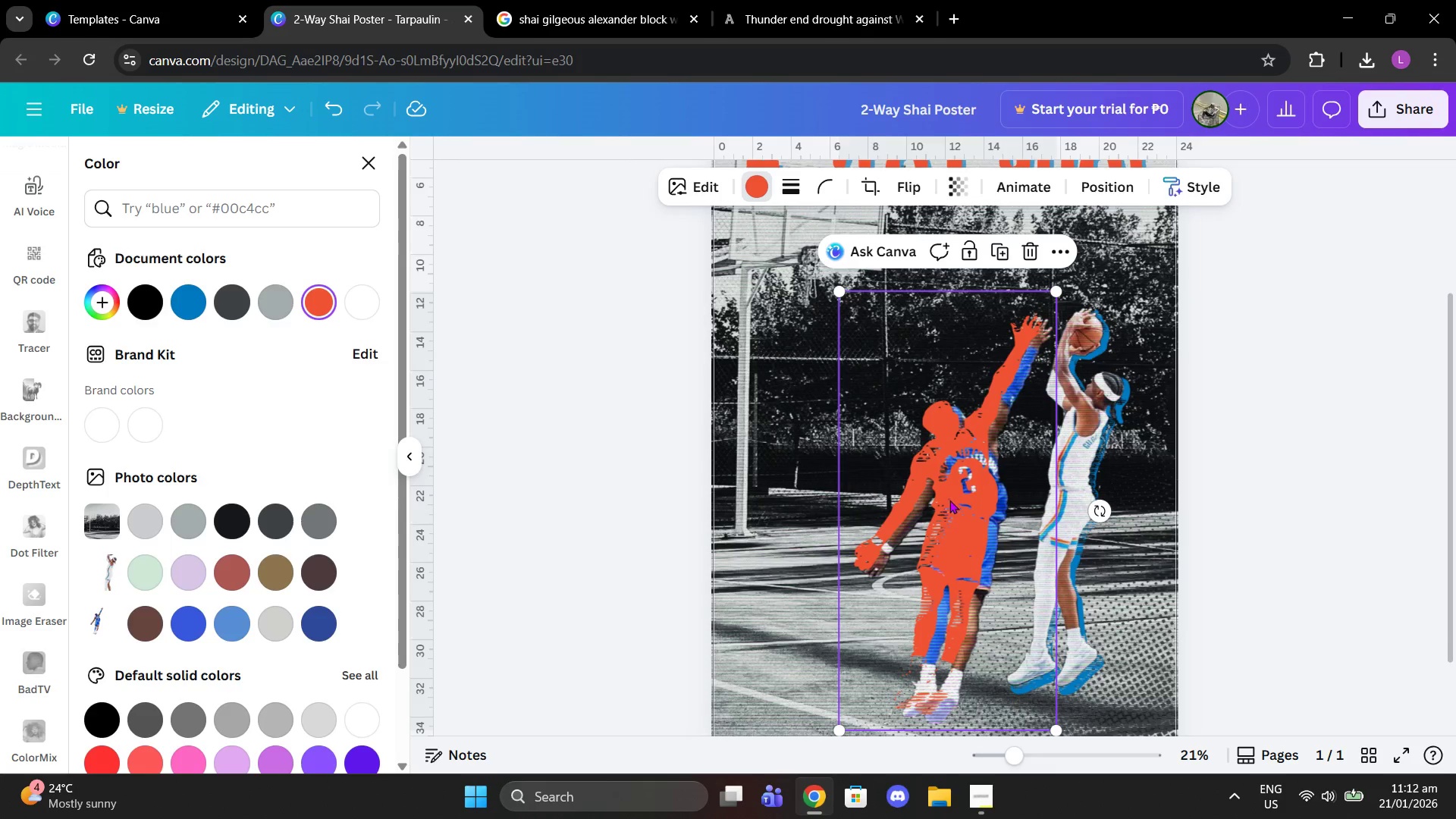 
left_click_drag(start_coordinate=[950, 500], to_coordinate=[955, 508])
 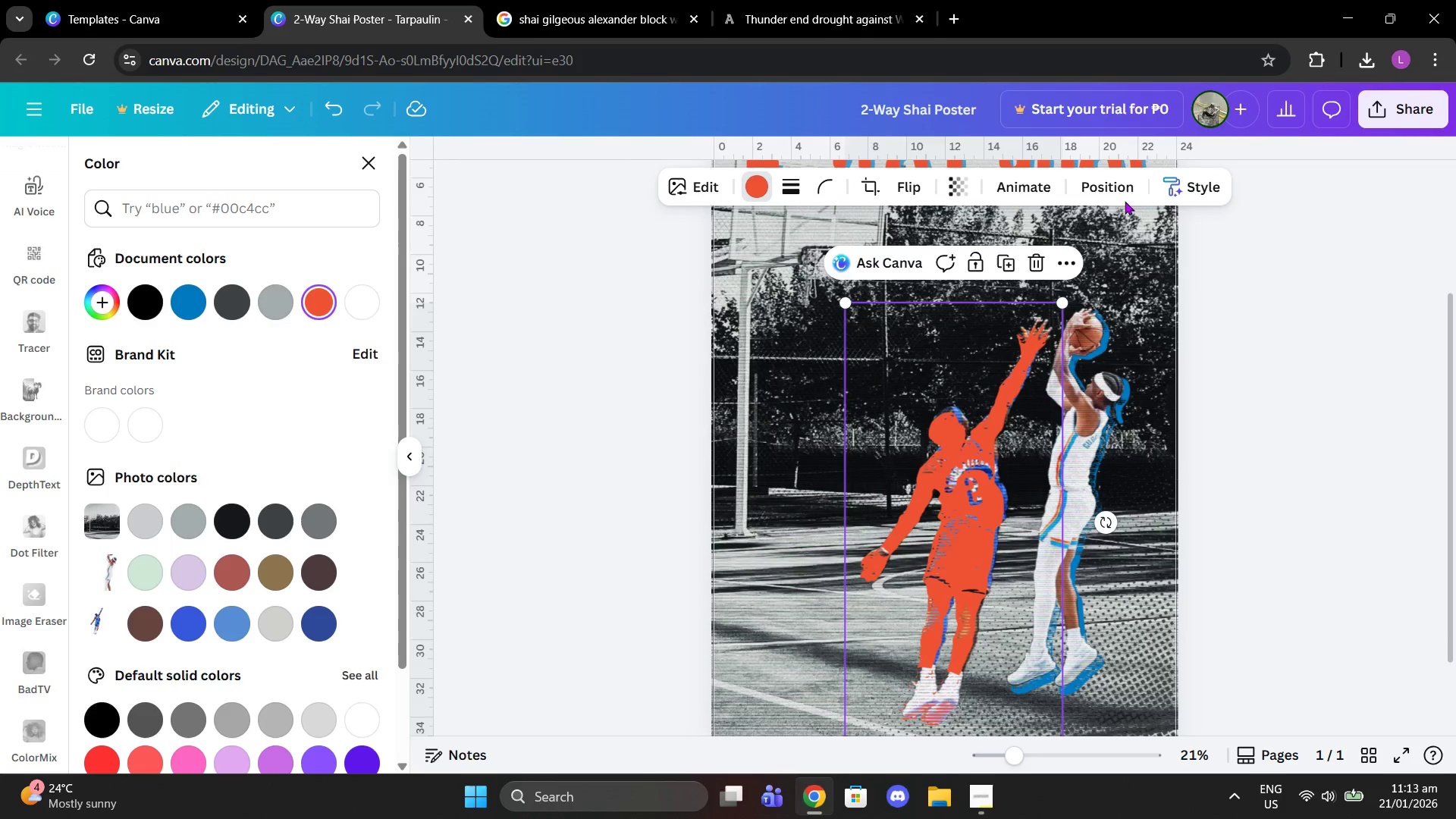 
left_click([1130, 199])
 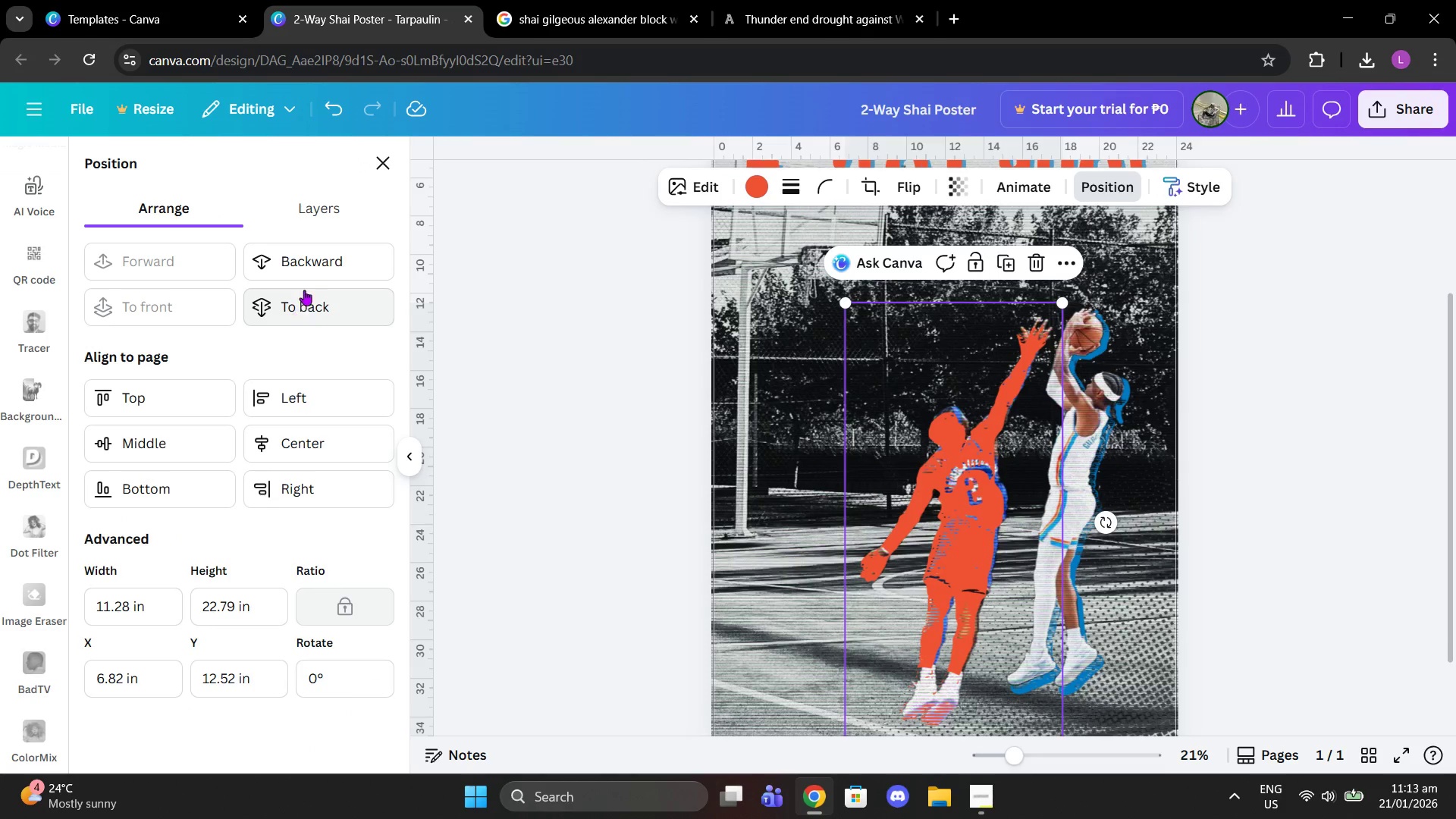 
left_click([309, 265])
 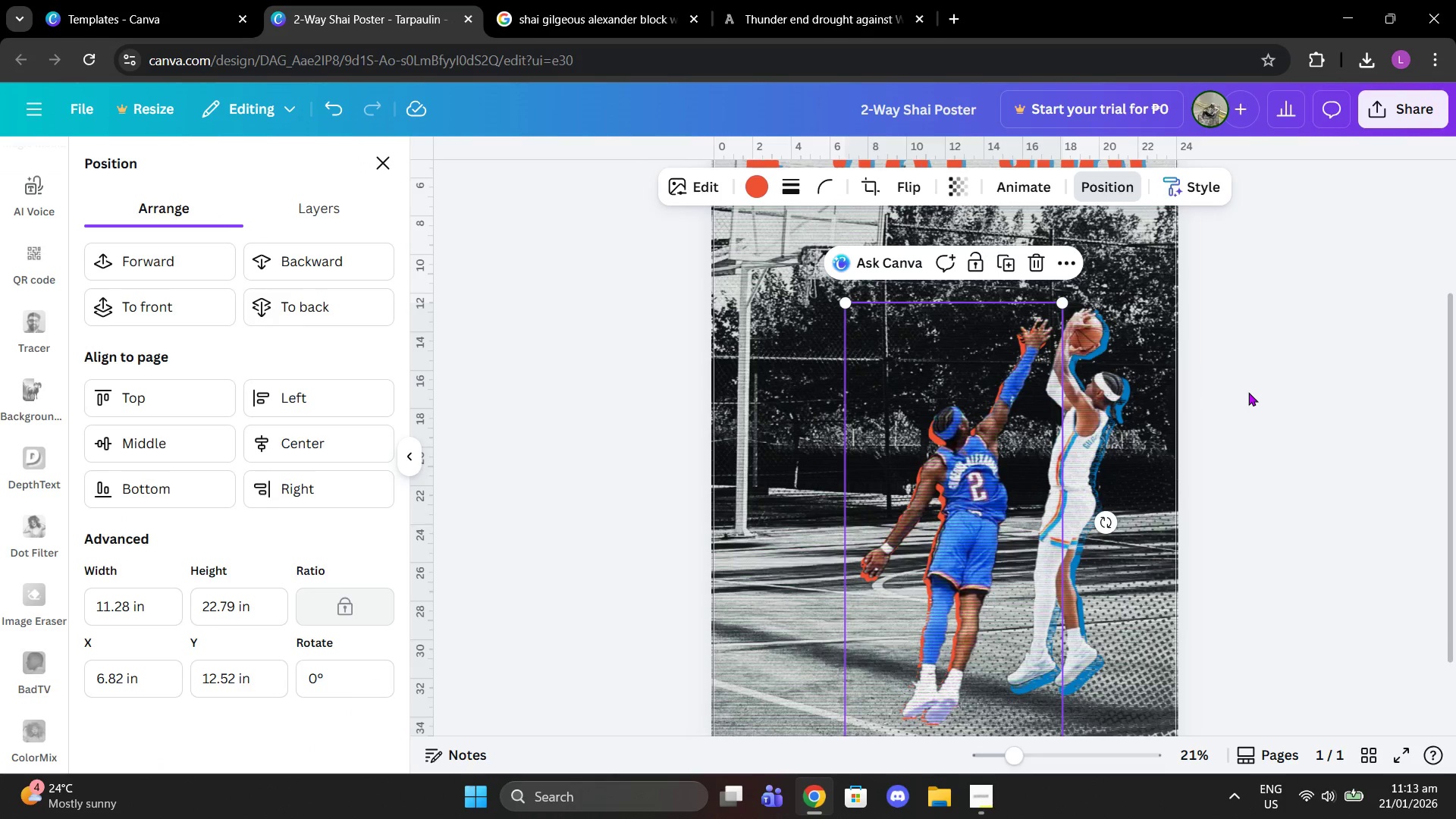 
double_click([1249, 392])
 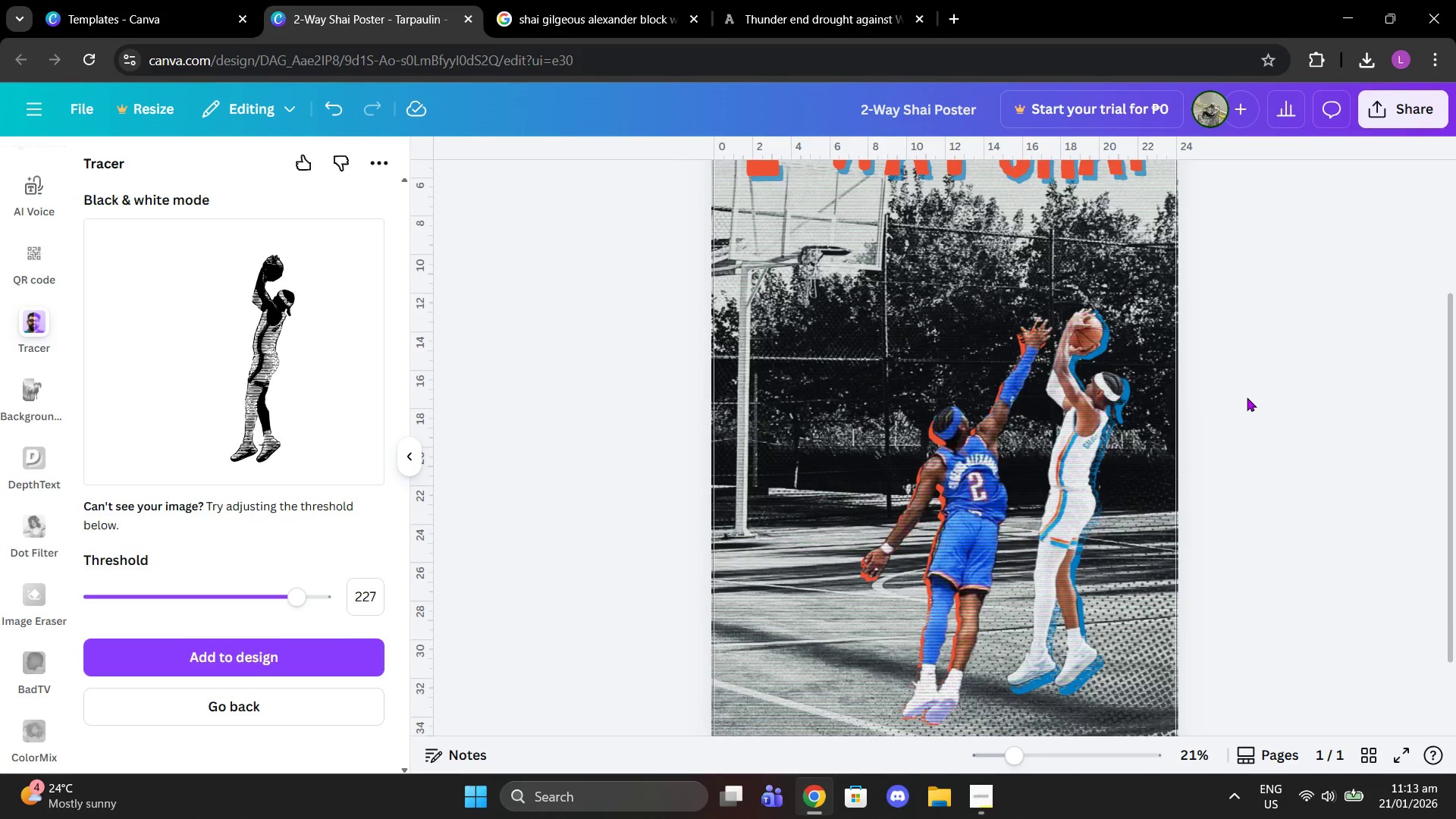 
scroll: coordinate [1246, 397], scroll_direction: down, amount: 1.0
 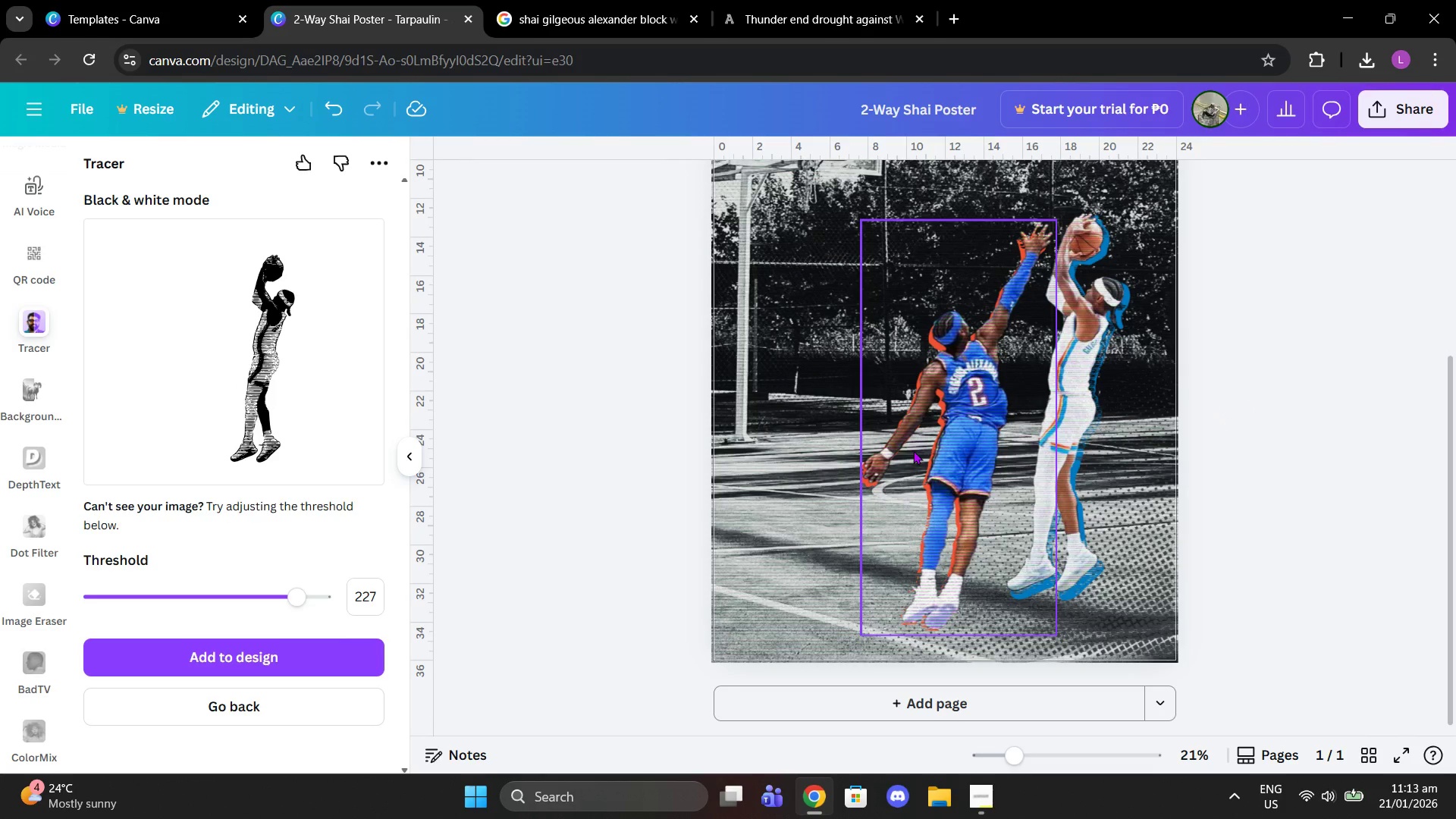 
left_click([913, 450])
 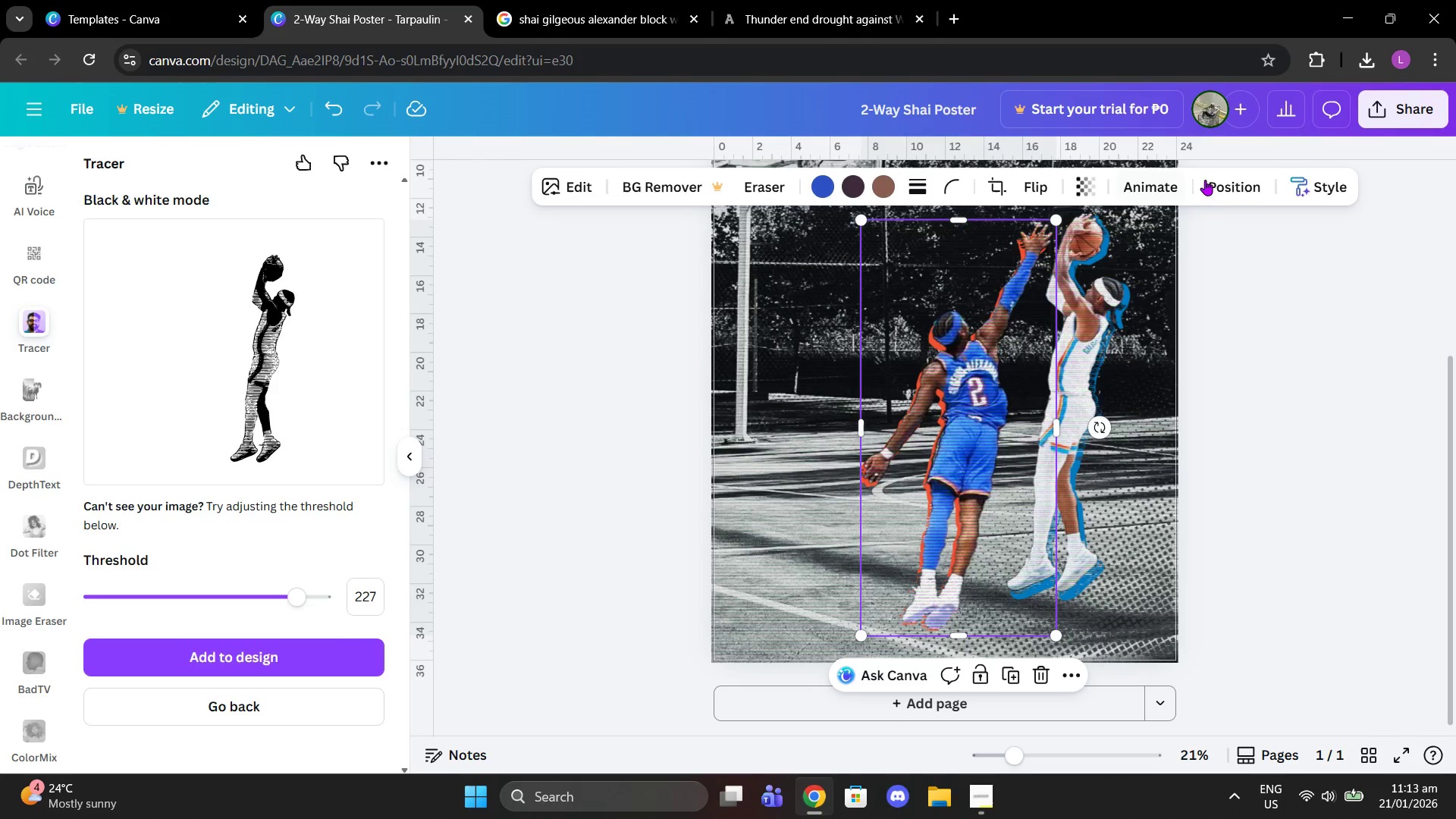 
left_click([1221, 180])
 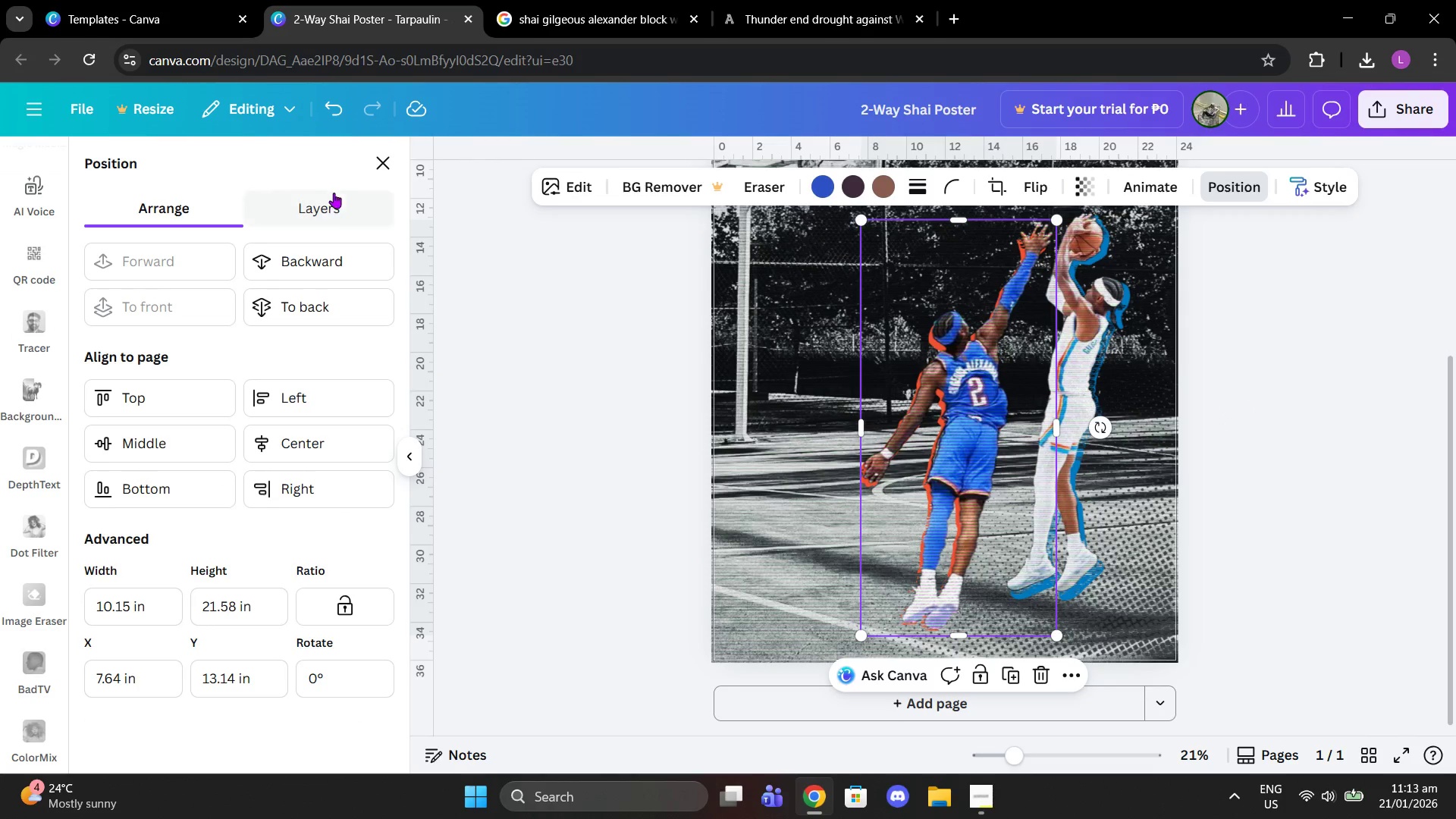 
left_click([322, 197])
 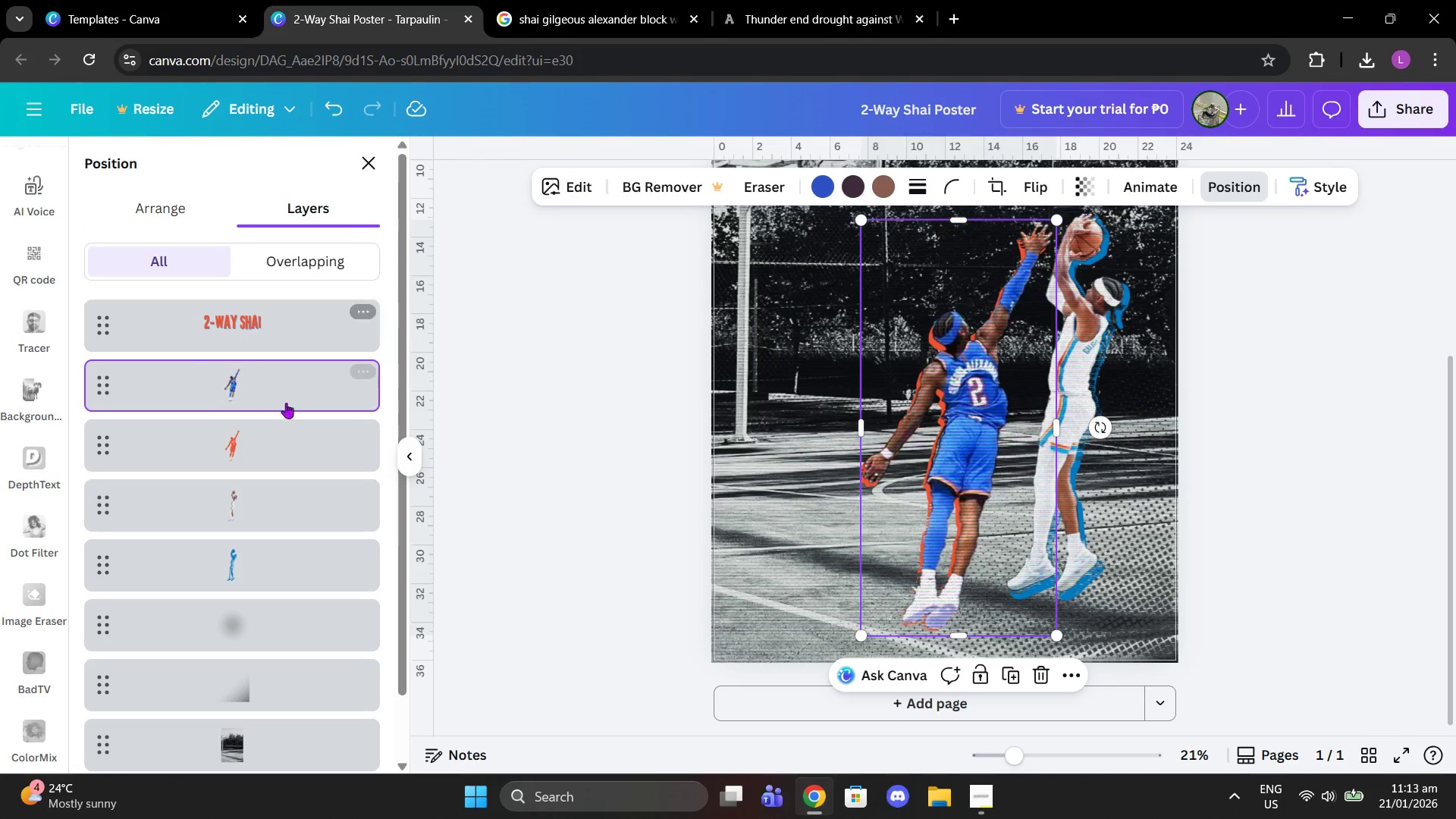 
left_click([284, 439])
 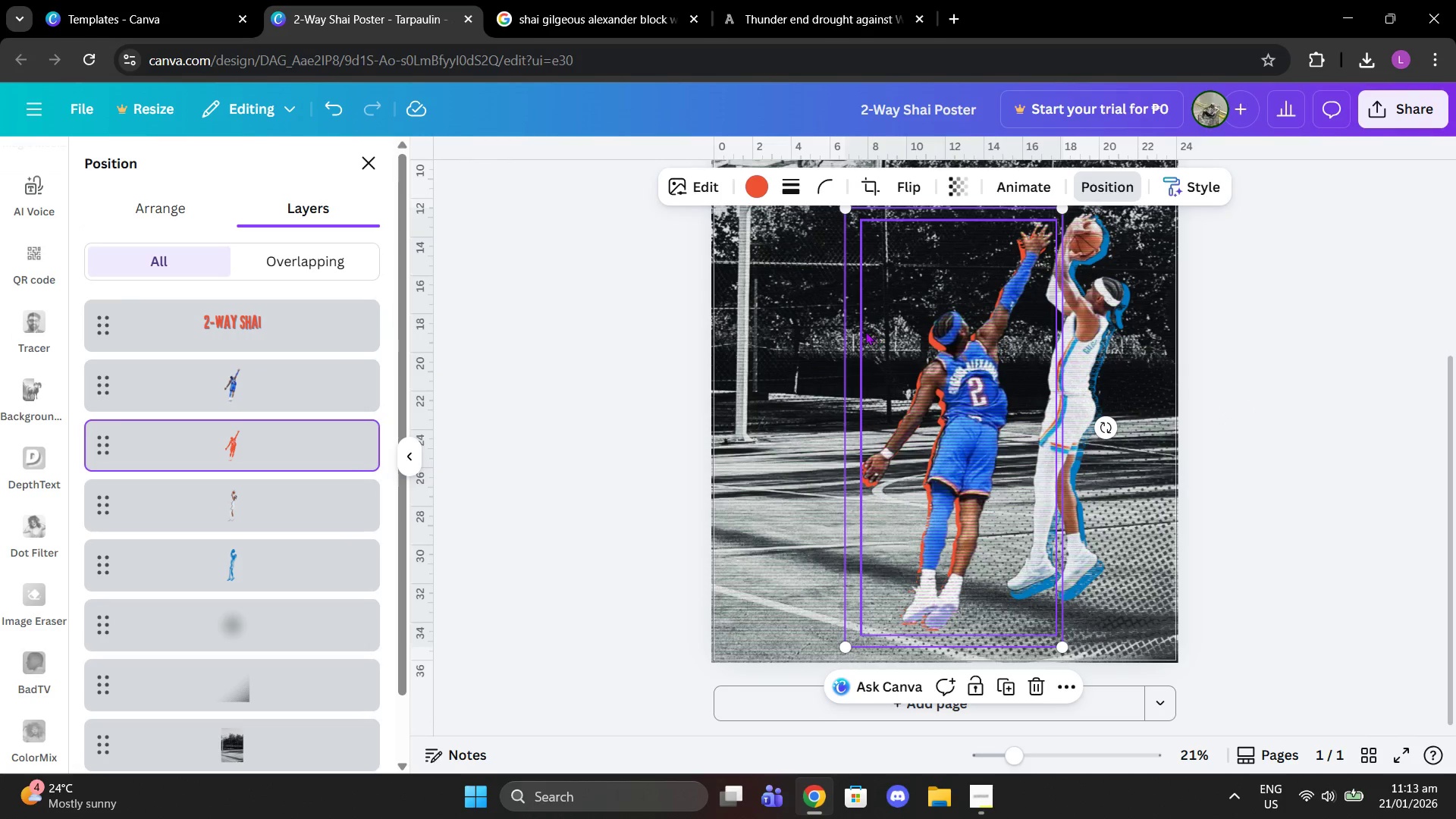 
left_click_drag(start_coordinate=[855, 331], to_coordinate=[859, 322])
 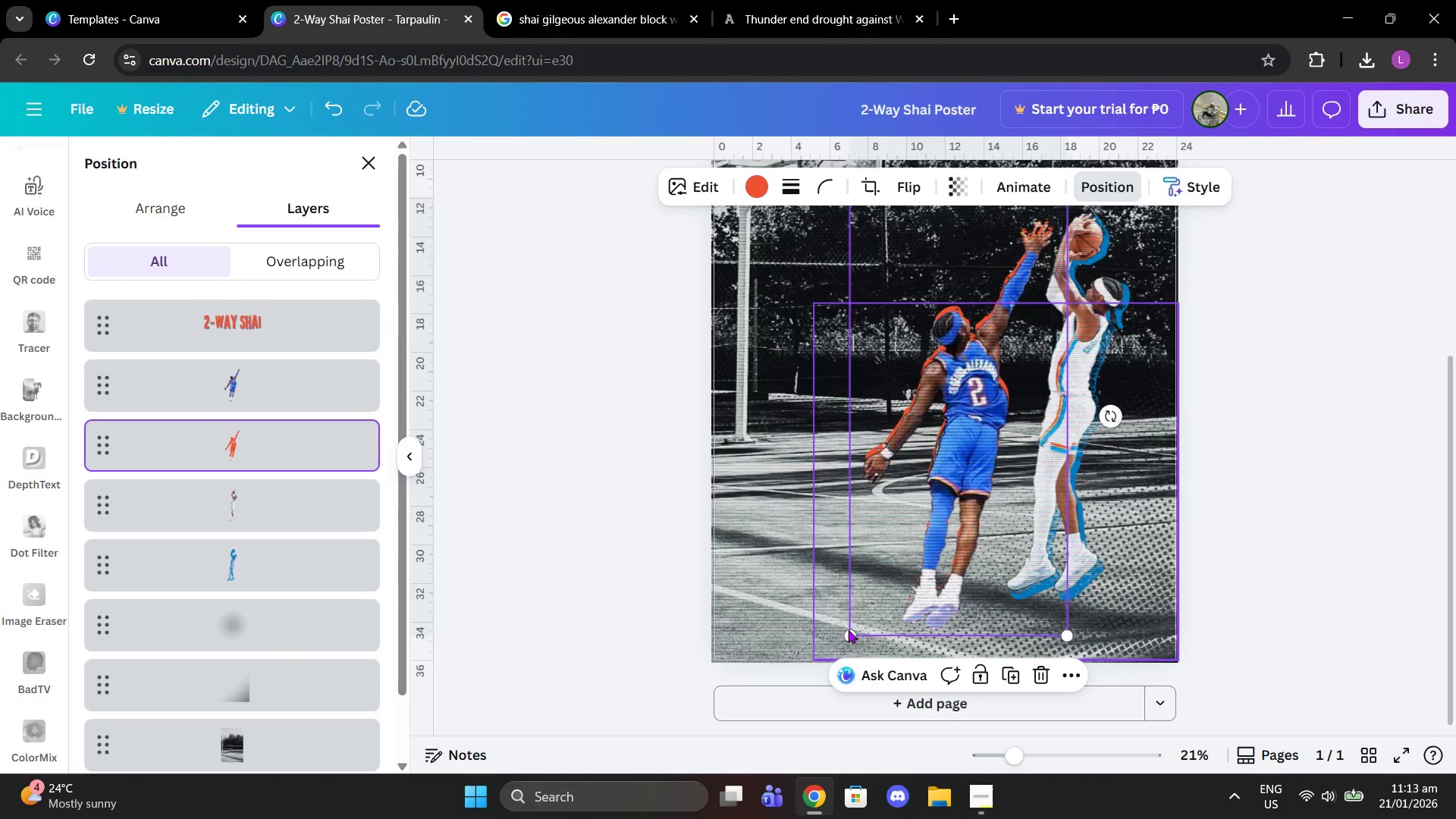 
left_click_drag(start_coordinate=[847, 634], to_coordinate=[834, 629])
 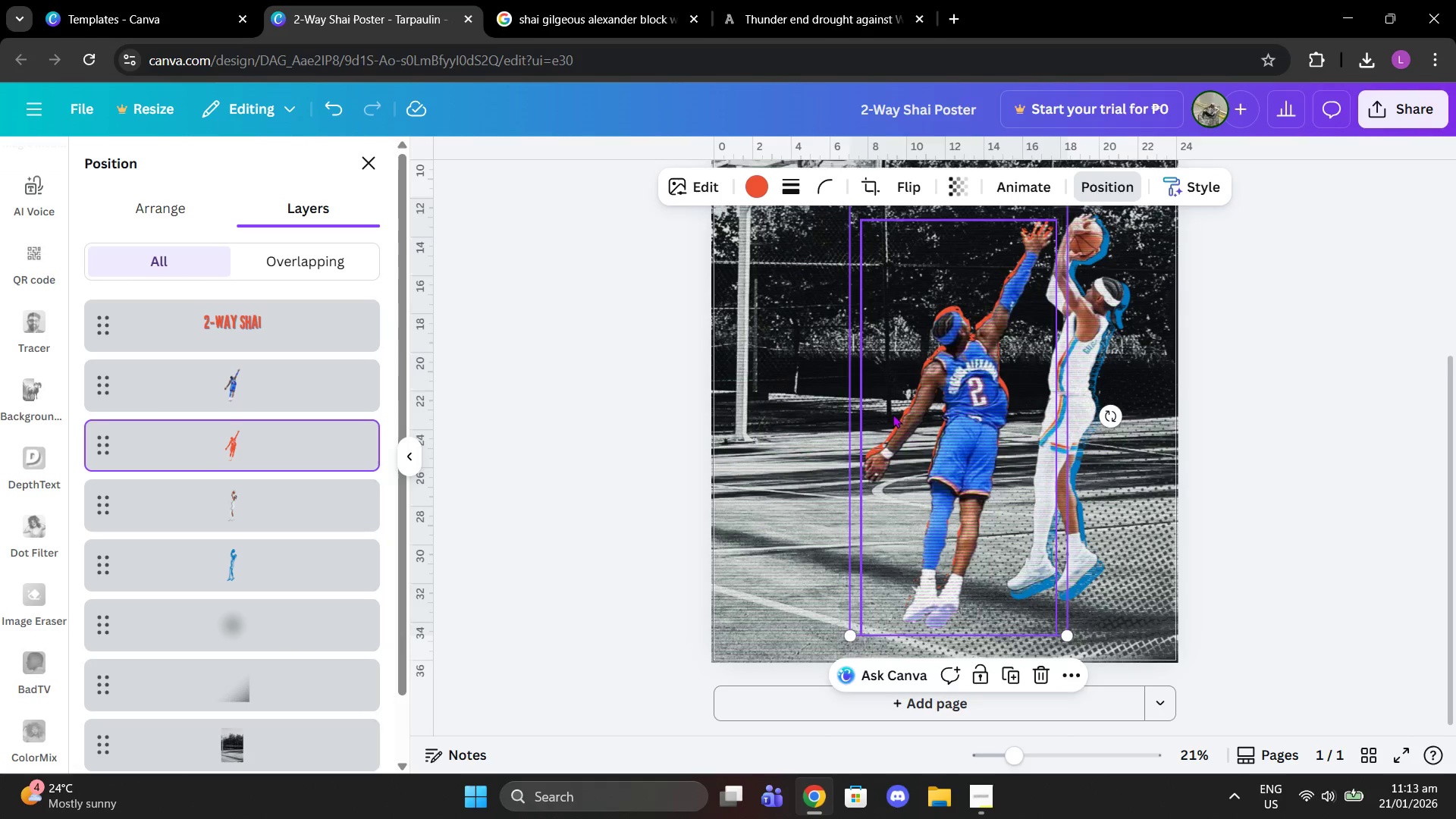 
scroll: coordinate [893, 414], scroll_direction: up, amount: 1.0
 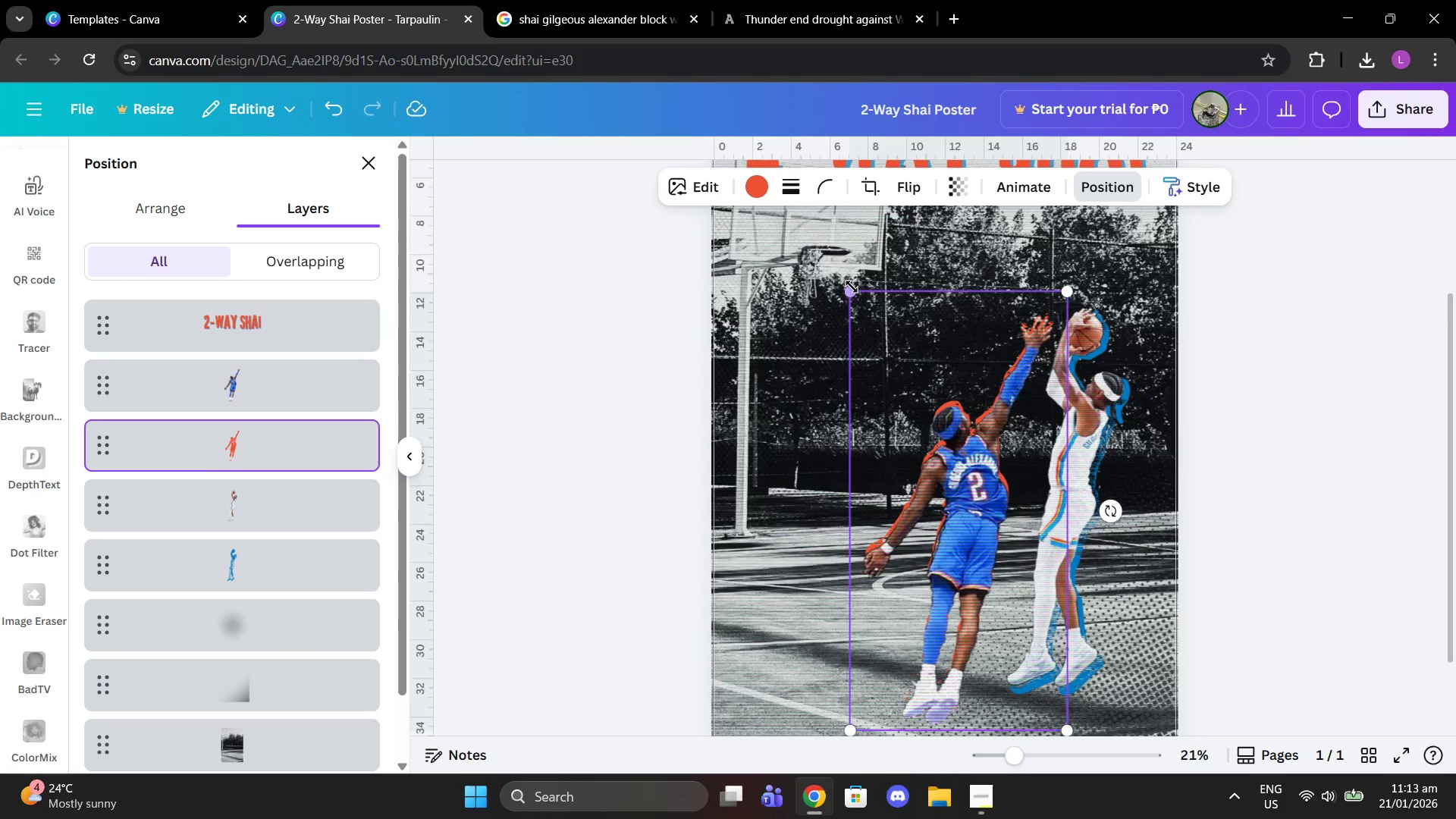 
left_click_drag(start_coordinate=[849, 287], to_coordinate=[838, 289])
 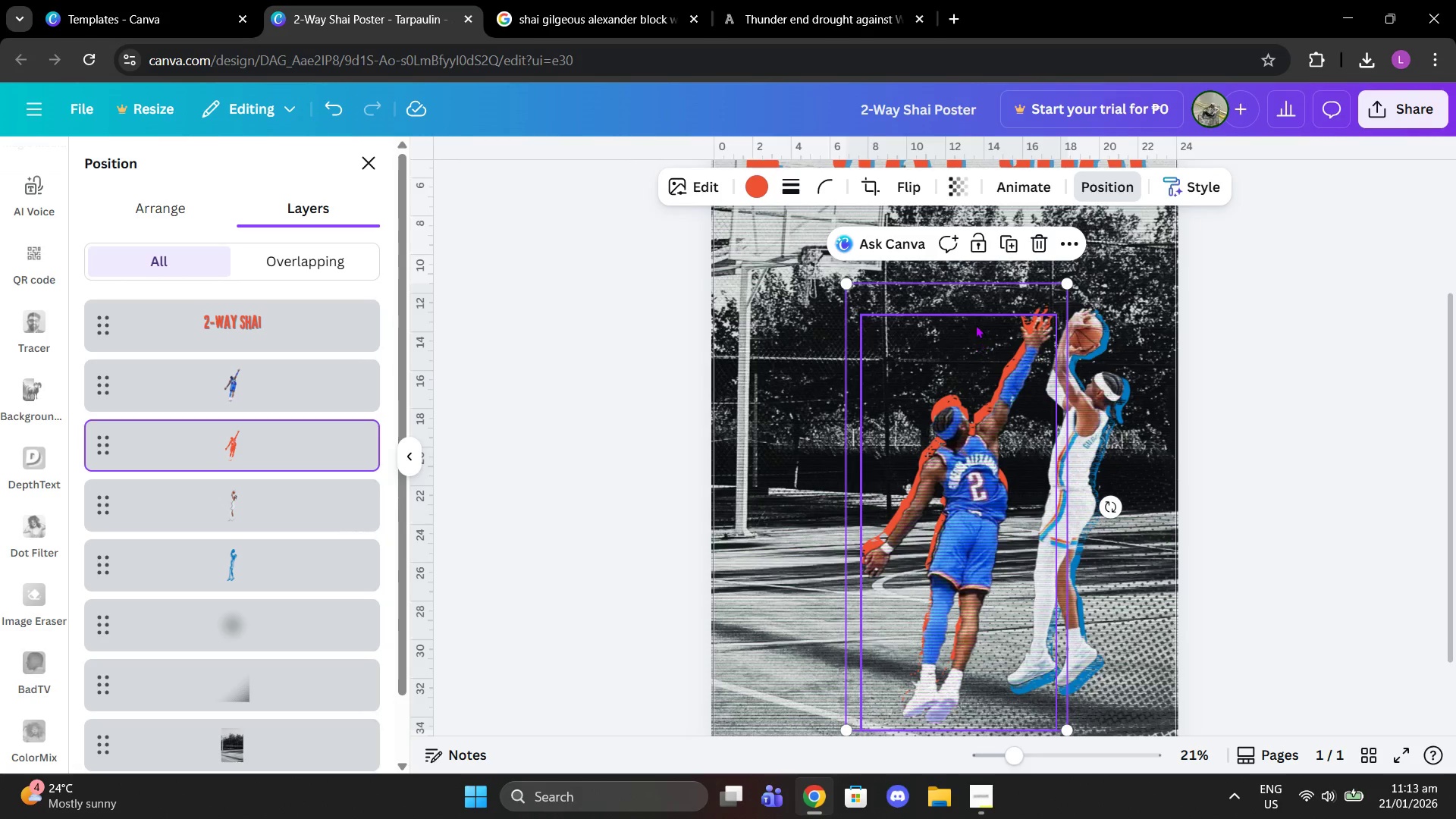 
left_click_drag(start_coordinate=[966, 298], to_coordinate=[959, 304])
 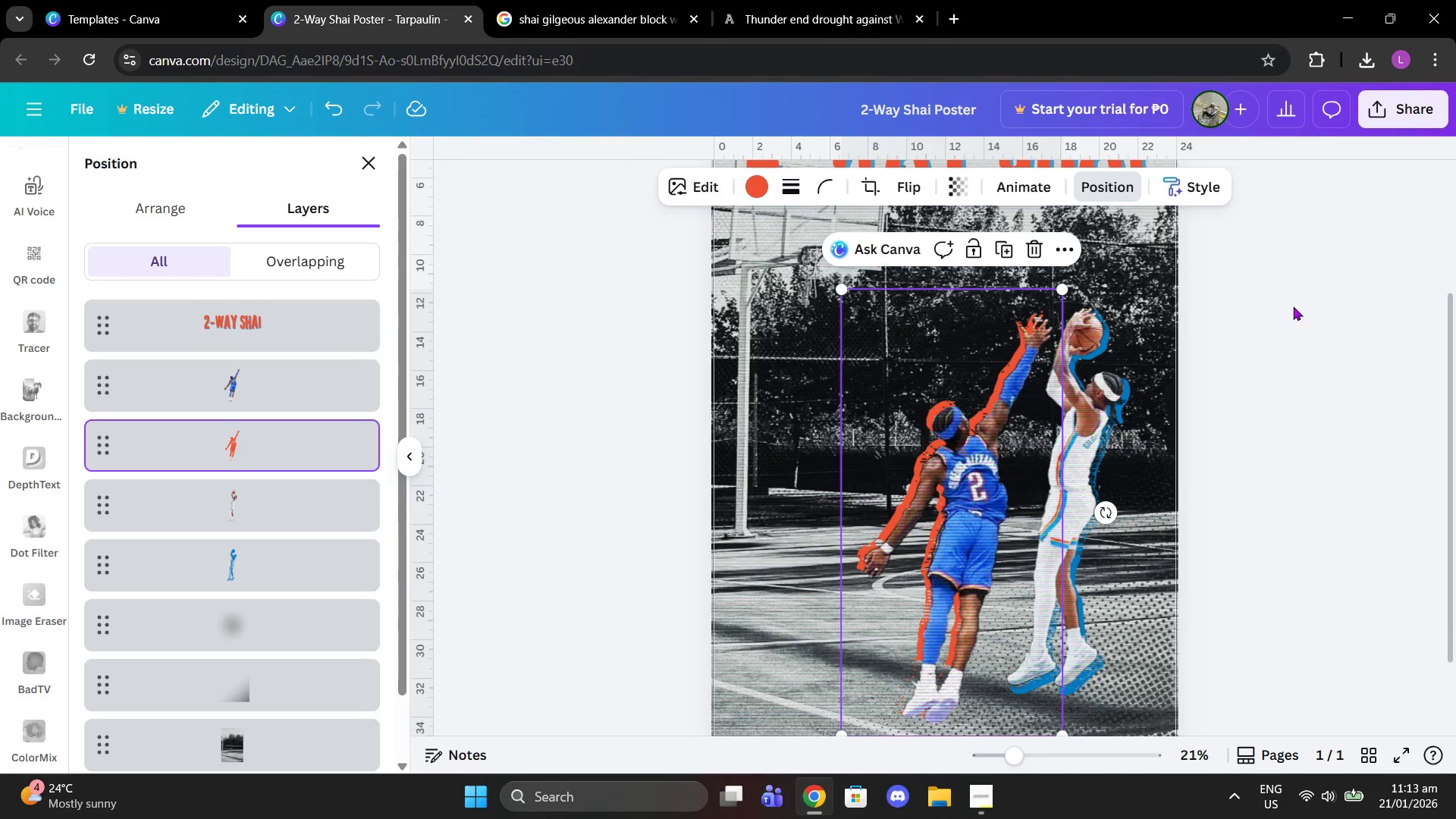 
left_click([1219, 435])
 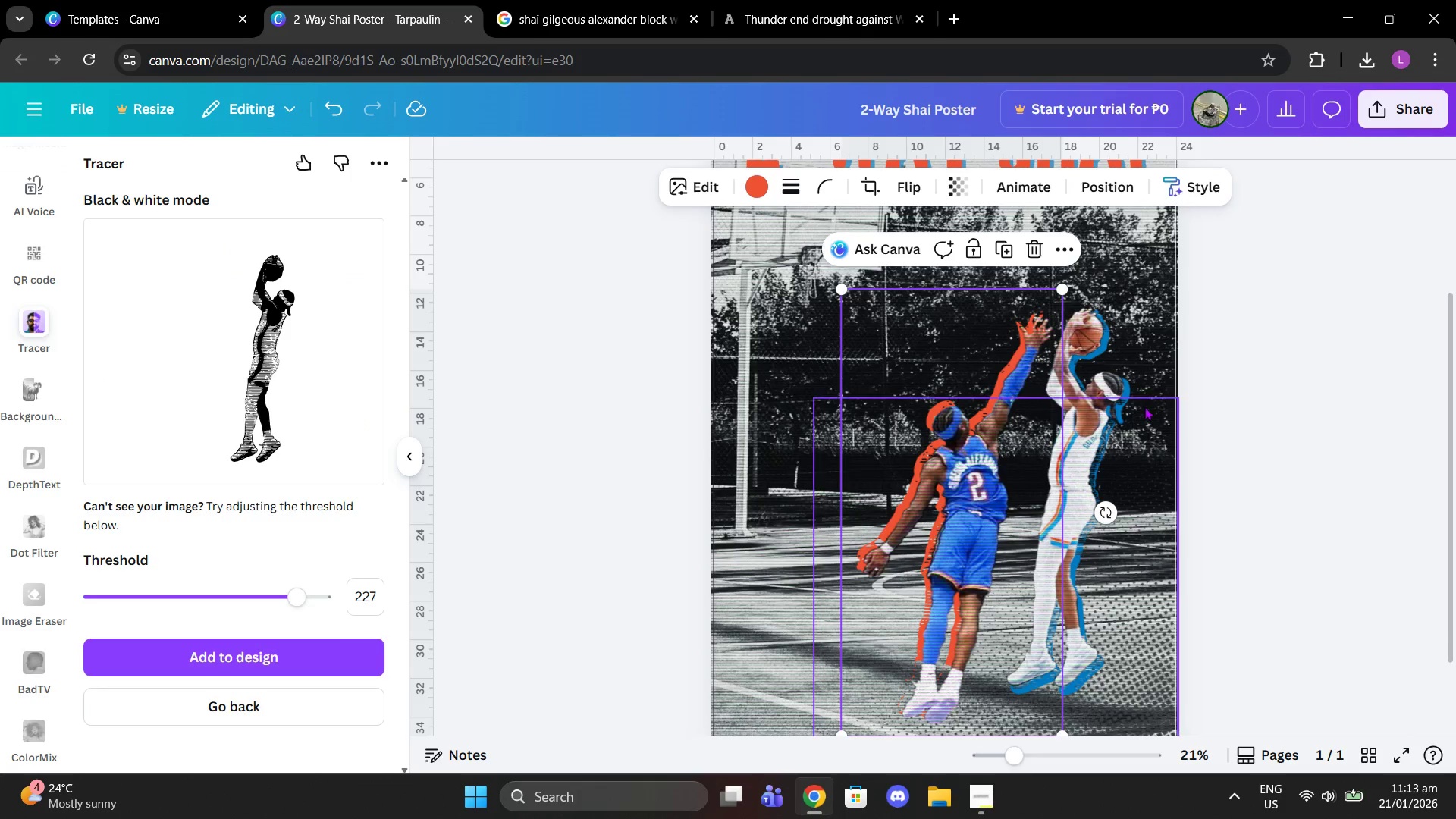 
left_click([1144, 406])
 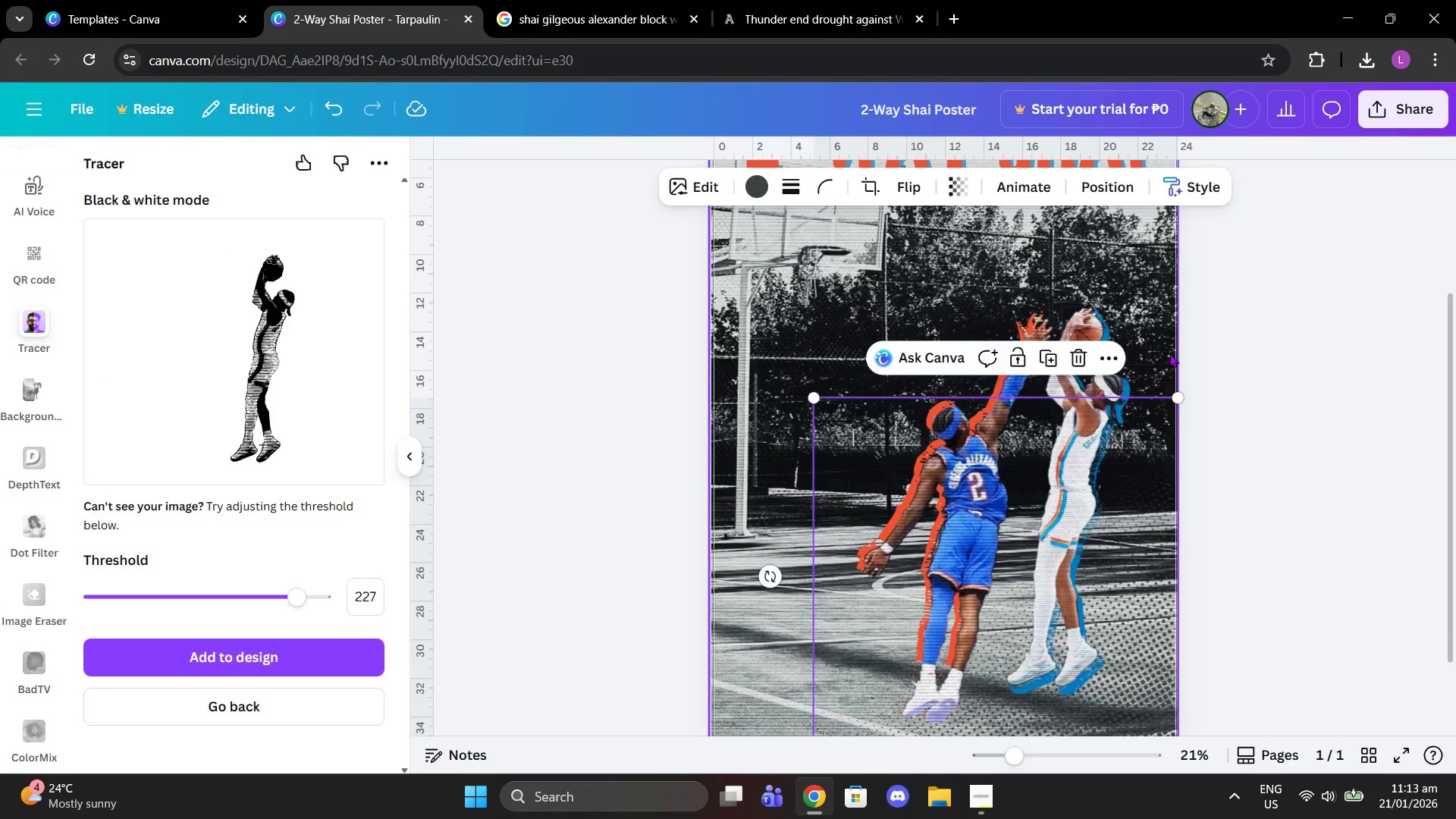 
left_click([1169, 353])
 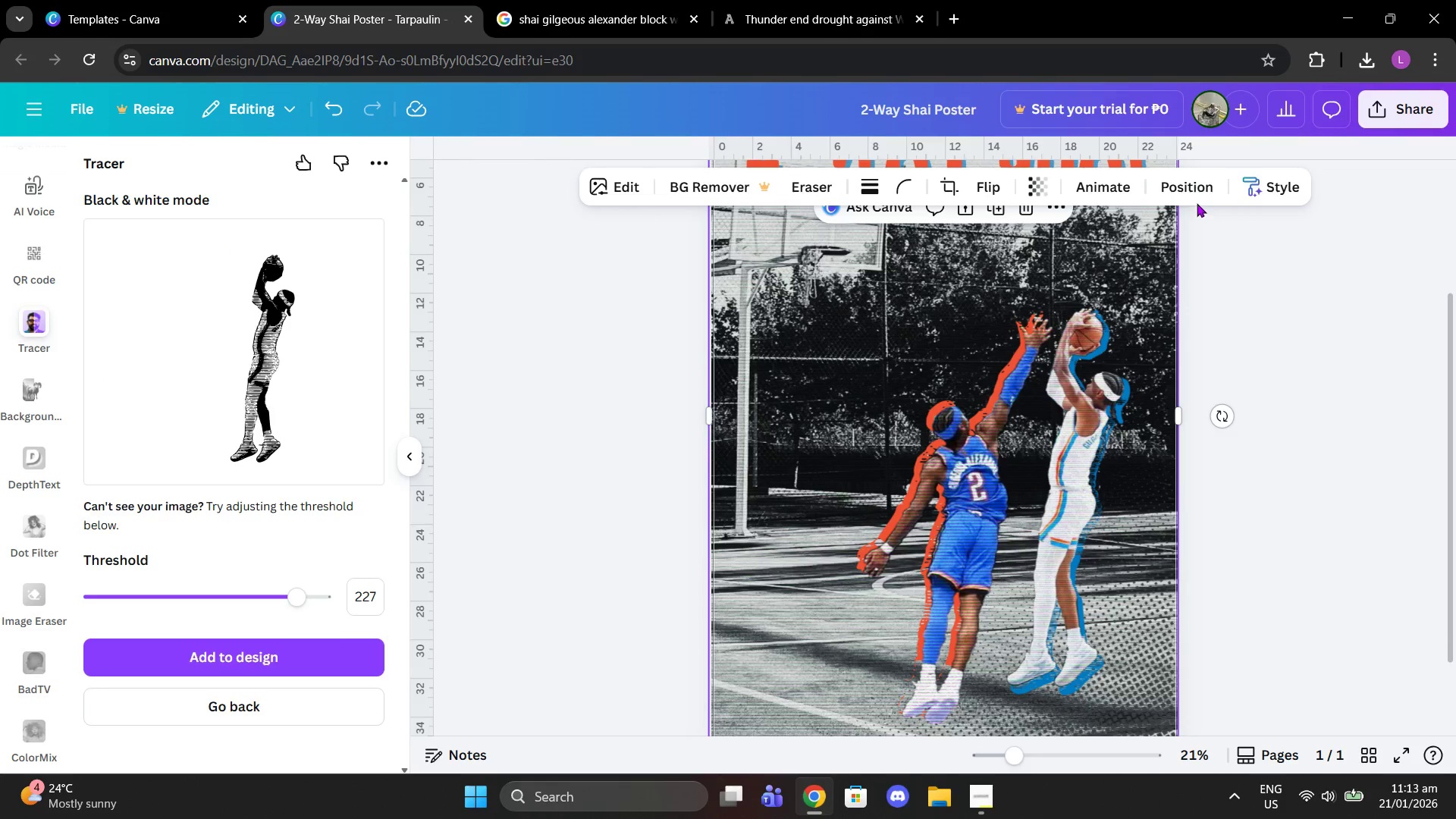 
left_click([1191, 189])
 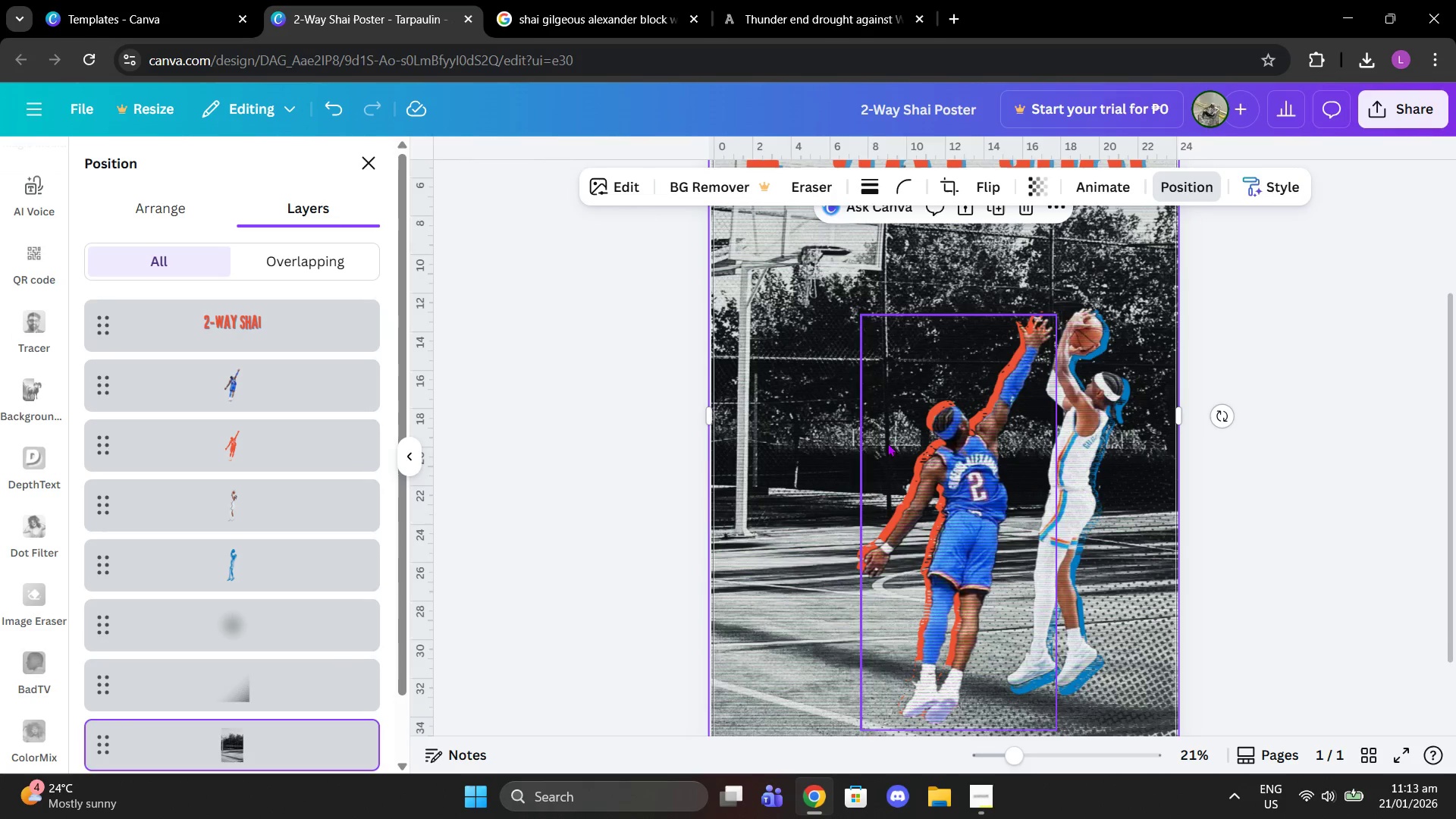 
left_click([243, 450])
 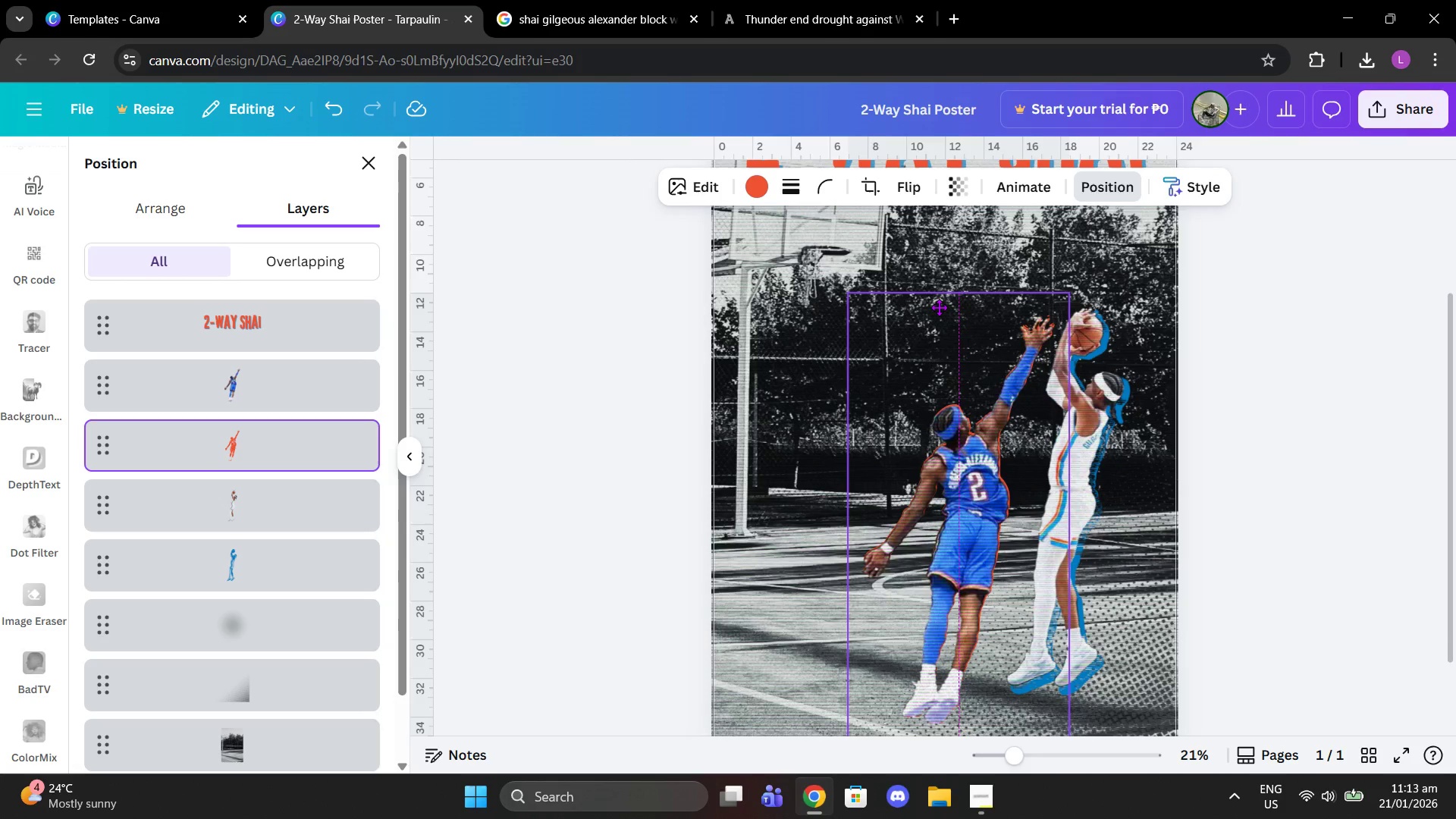 
wait(11.89)
 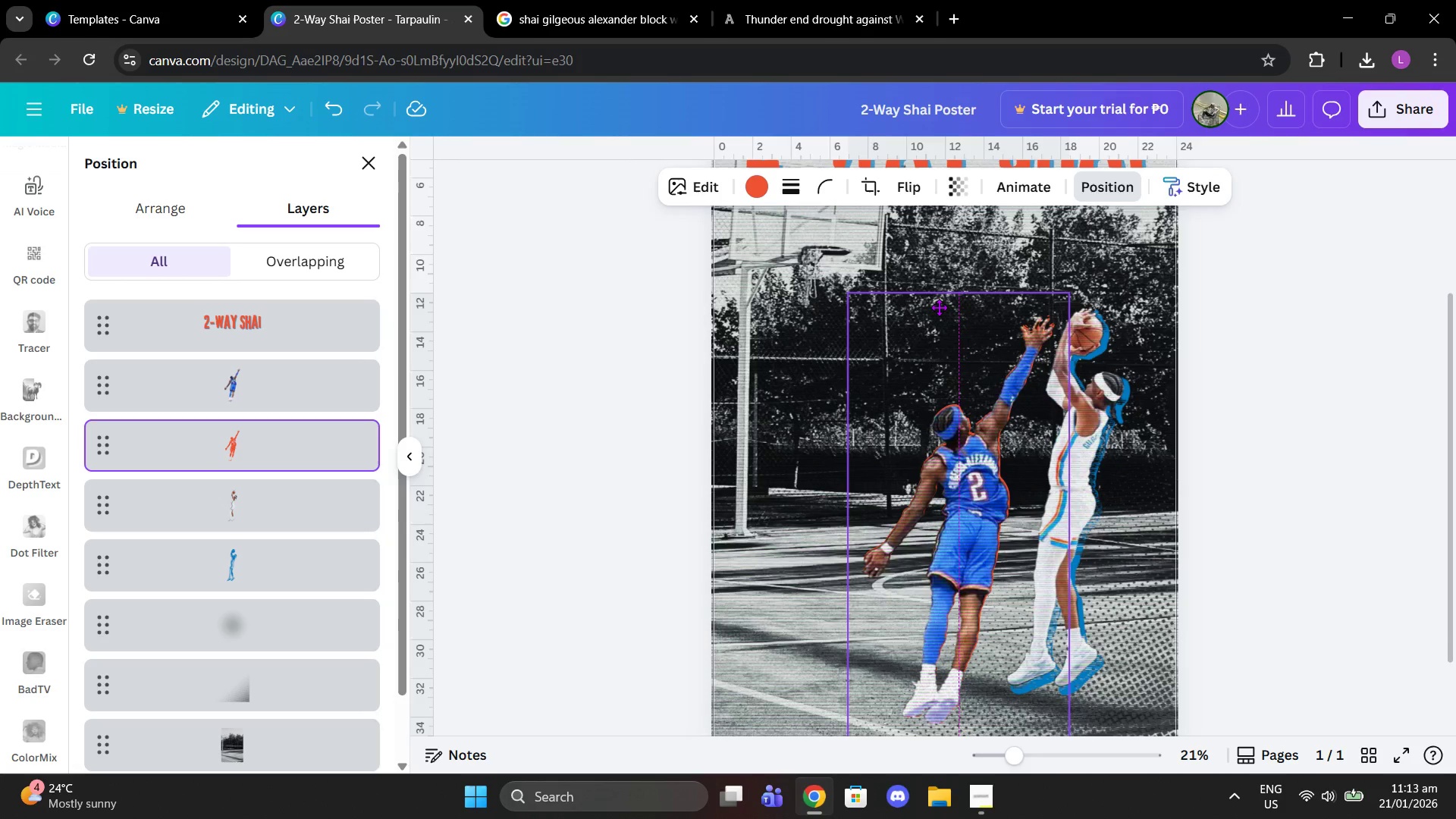 
left_click([242, 555])
 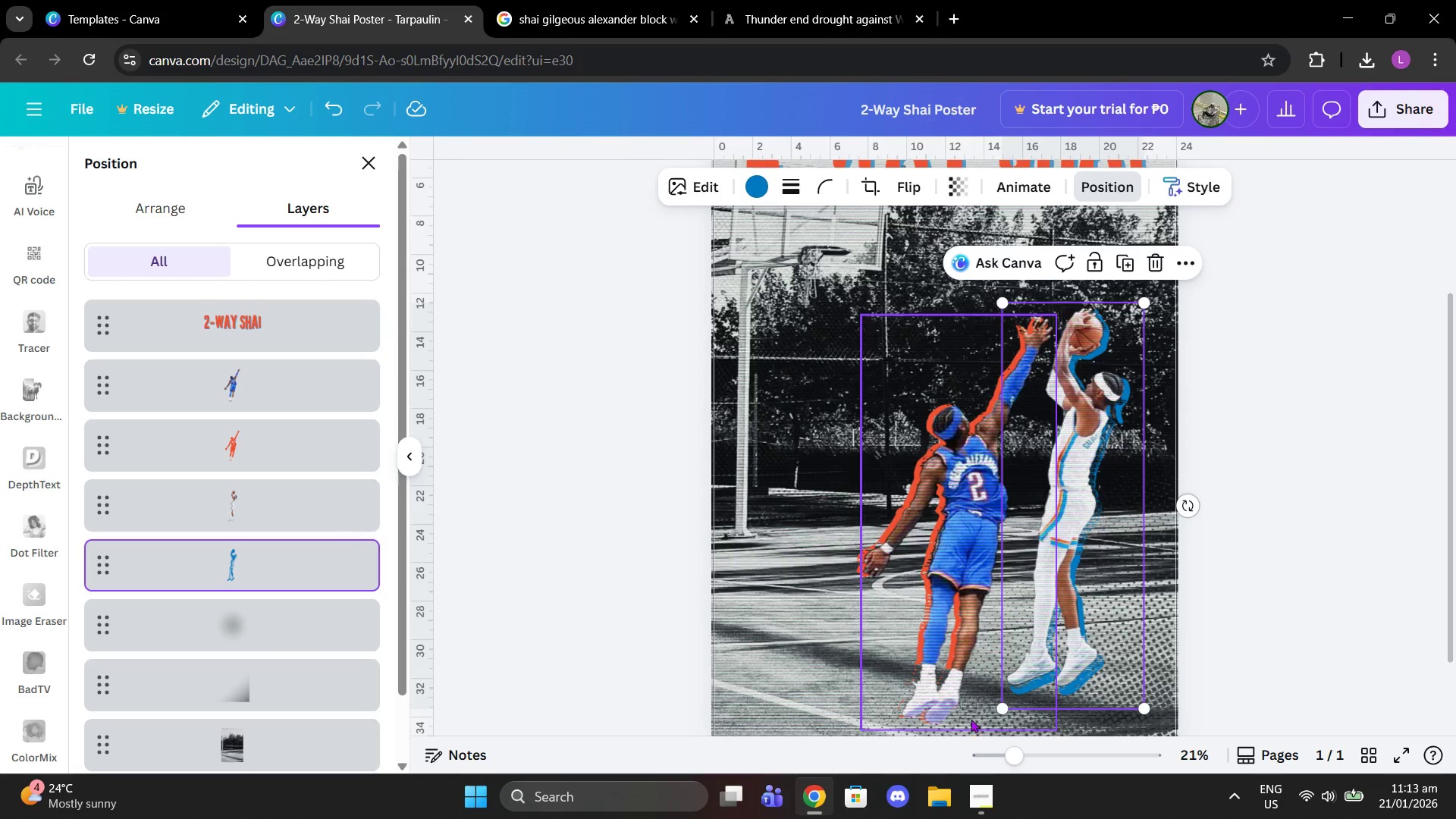 
left_click_drag(start_coordinate=[1011, 753], to_coordinate=[1040, 756])
 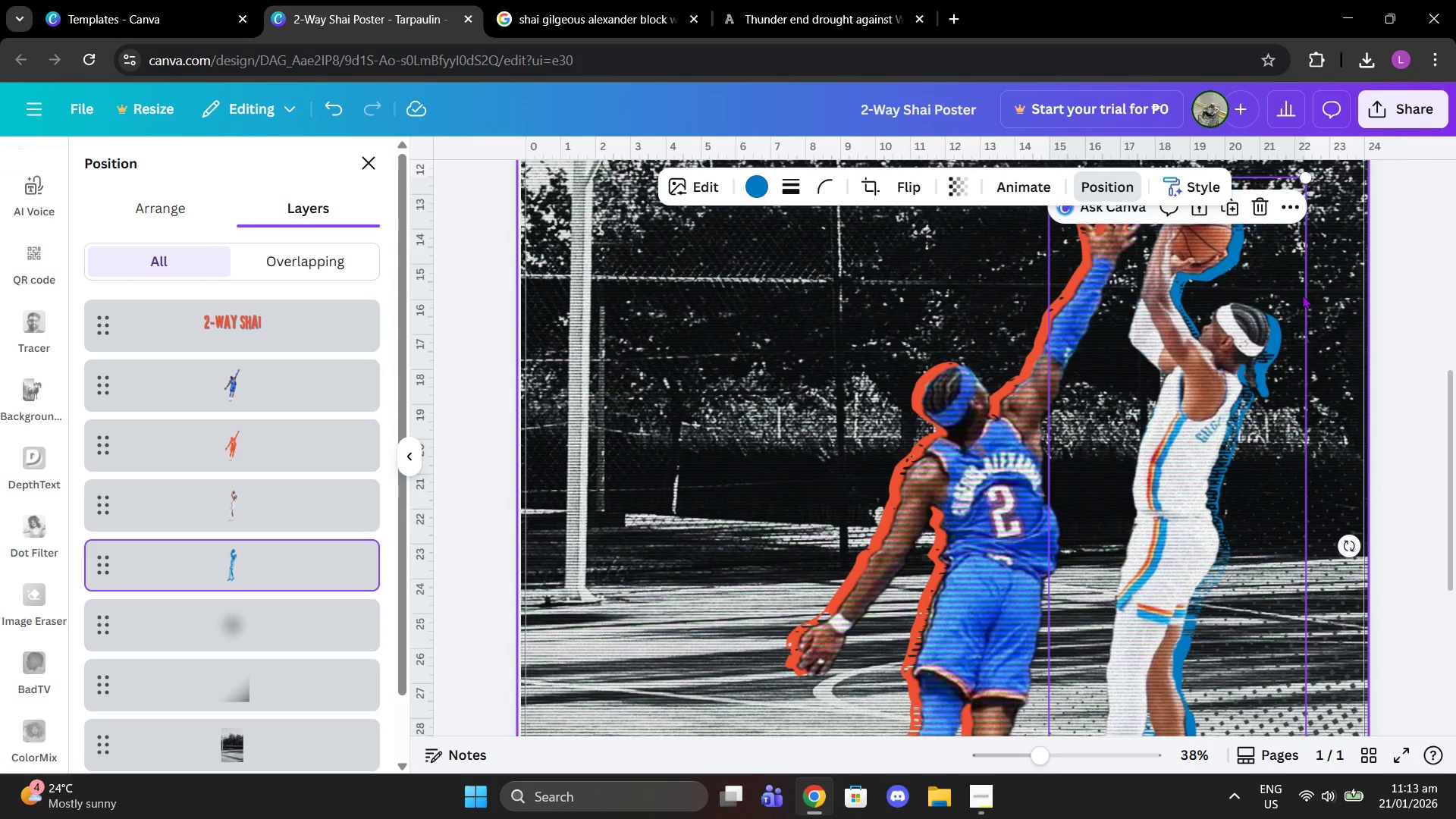 
scroll: coordinate [1292, 284], scroll_direction: up, amount: 1.0
 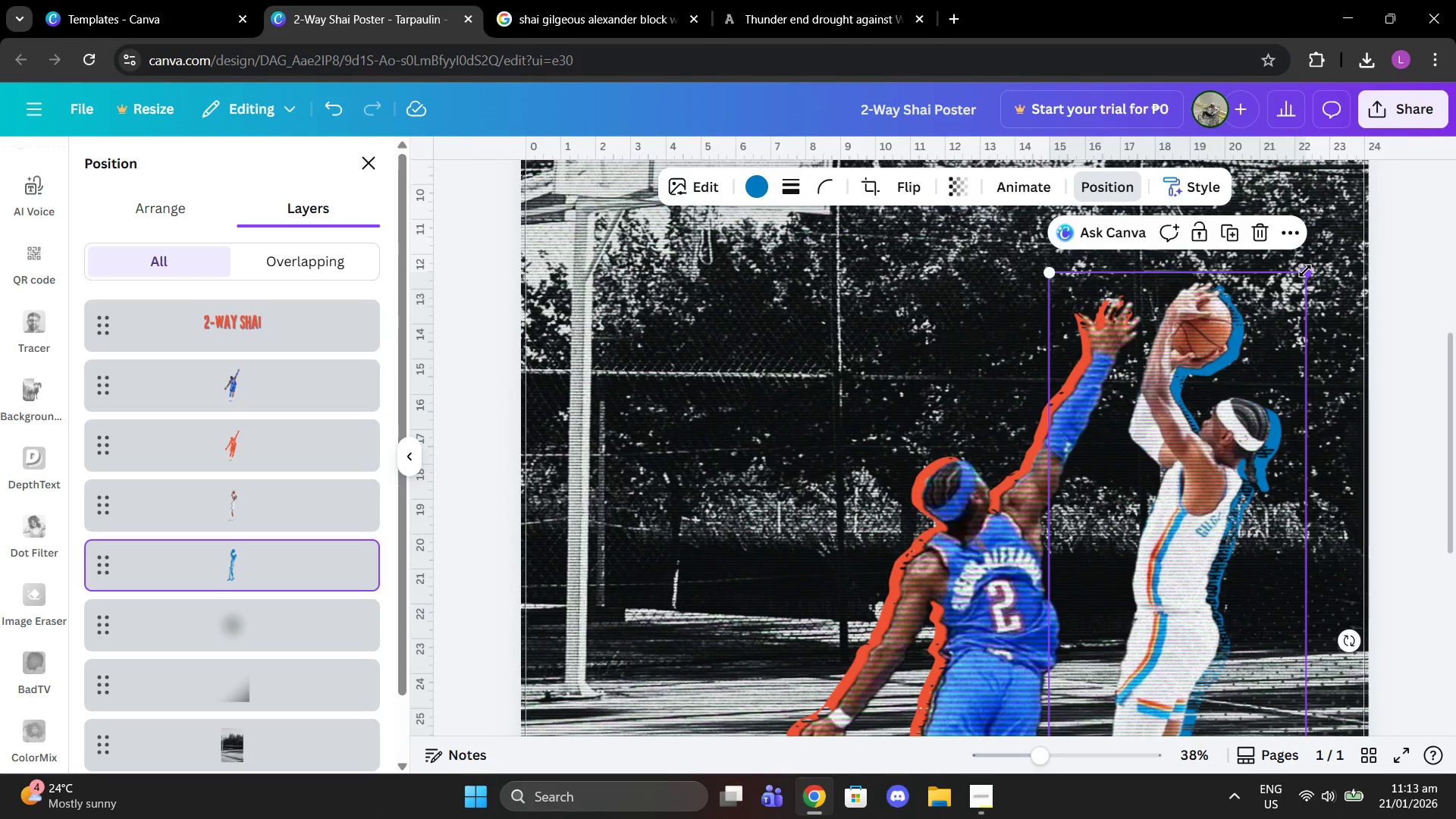 
left_click_drag(start_coordinate=[1308, 271], to_coordinate=[1311, 264])
 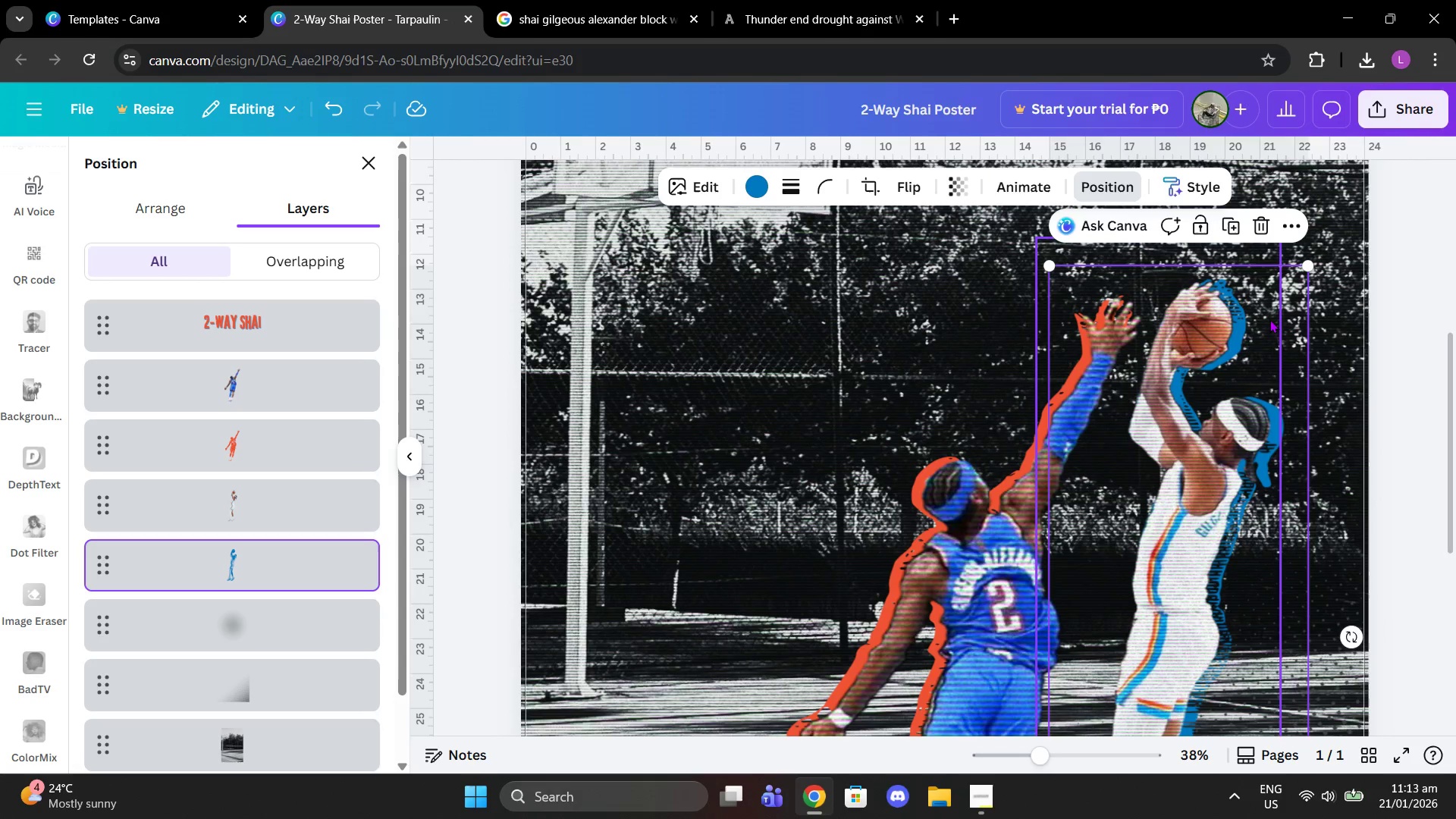 
left_click_drag(start_coordinate=[1269, 319], to_coordinate=[1282, 320])
 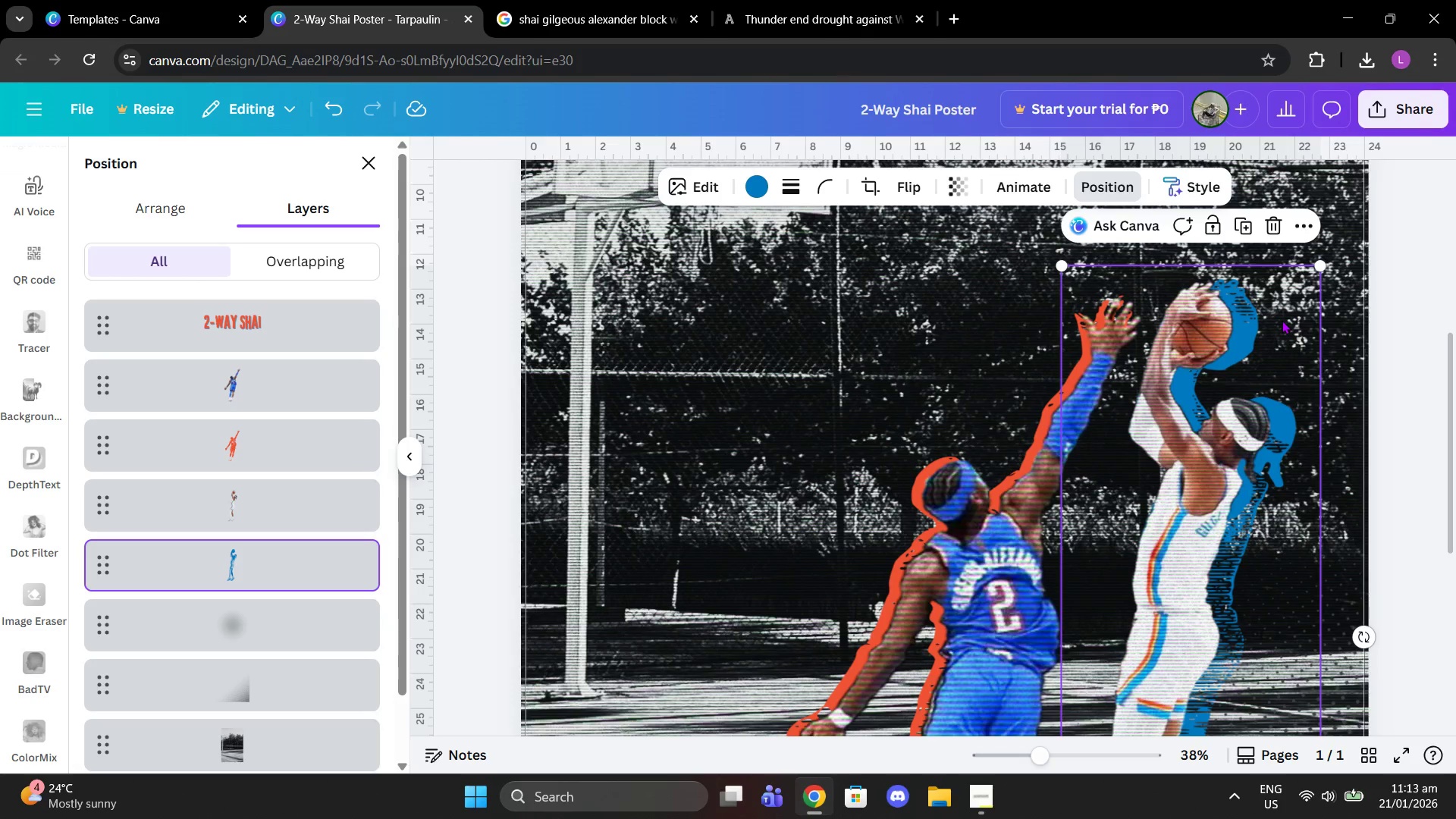 
left_click_drag(start_coordinate=[1282, 320], to_coordinate=[1270, 318])
 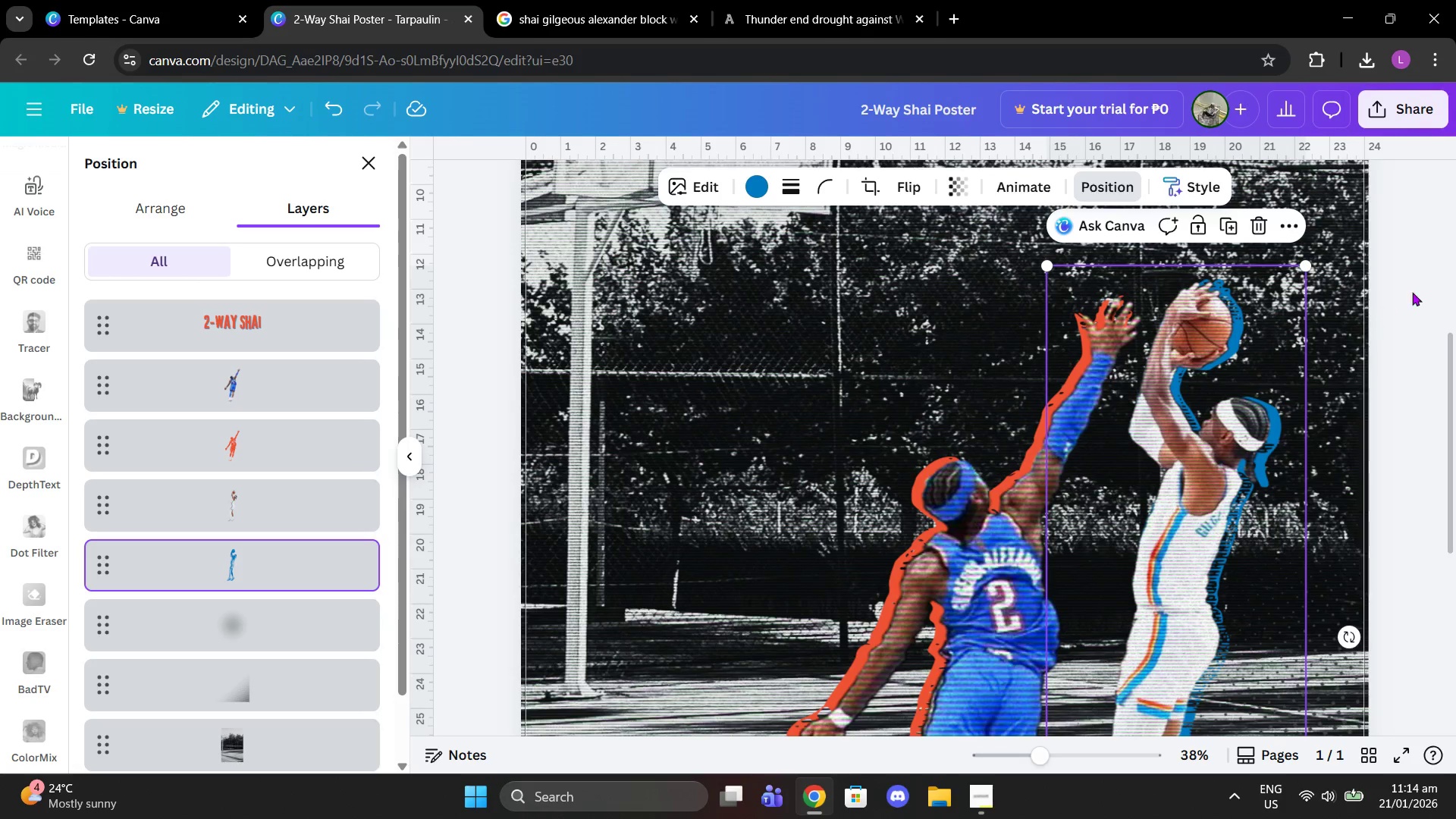 
double_click([1413, 291])
 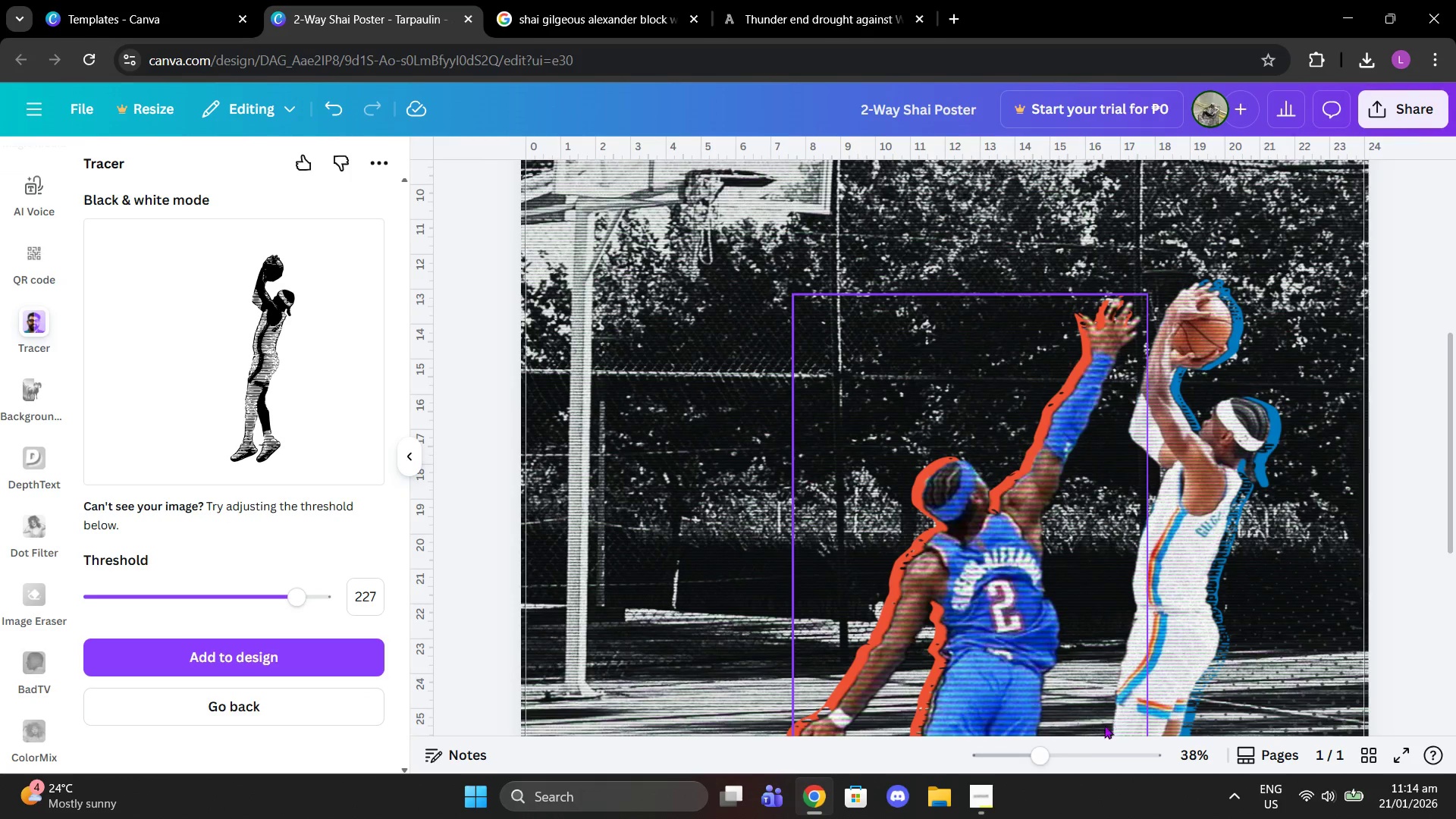 
left_click_drag(start_coordinate=[1047, 759], to_coordinate=[1015, 759])
 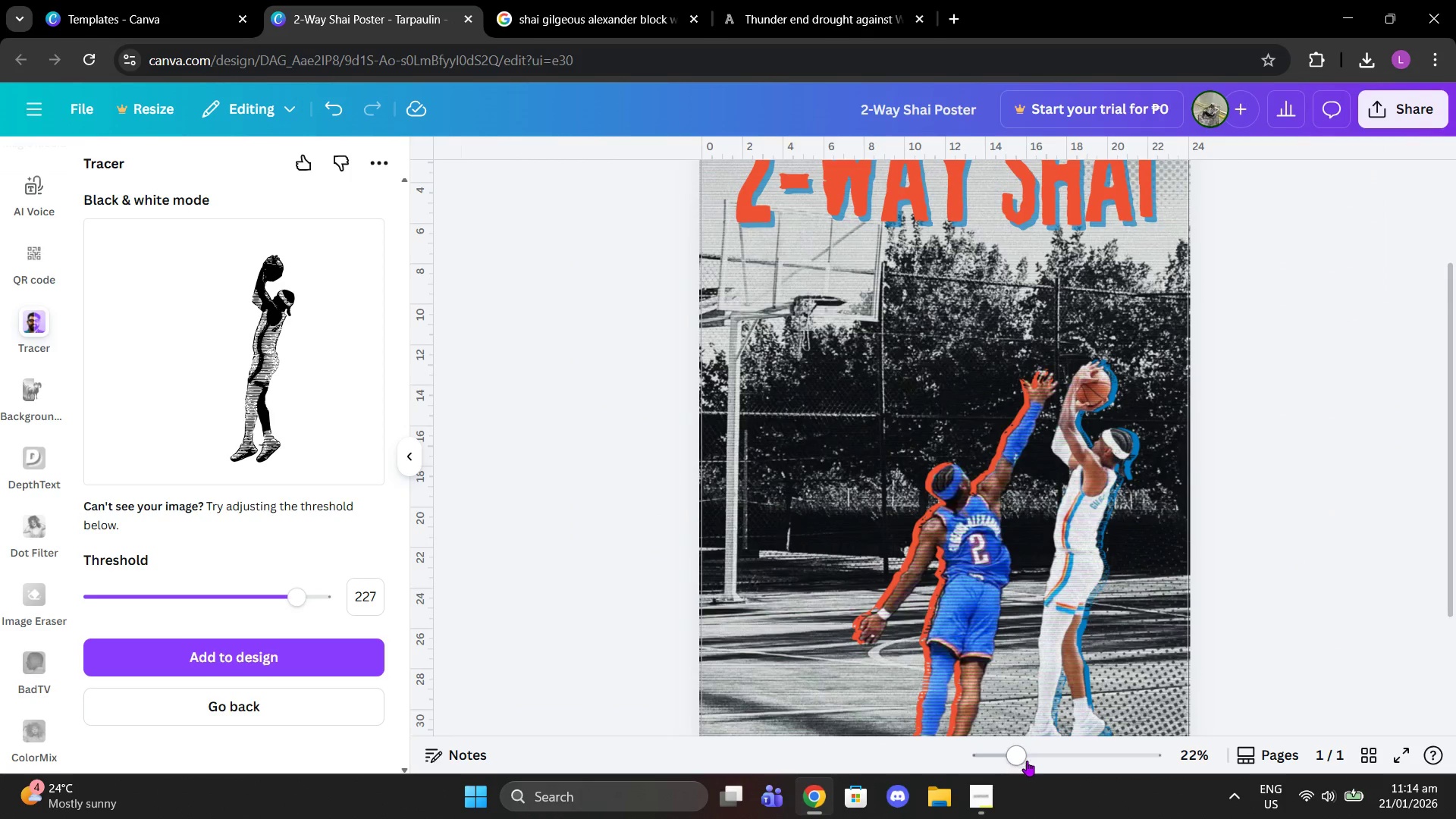 
scroll: coordinate [1276, 576], scroll_direction: down, amount: 2.0
 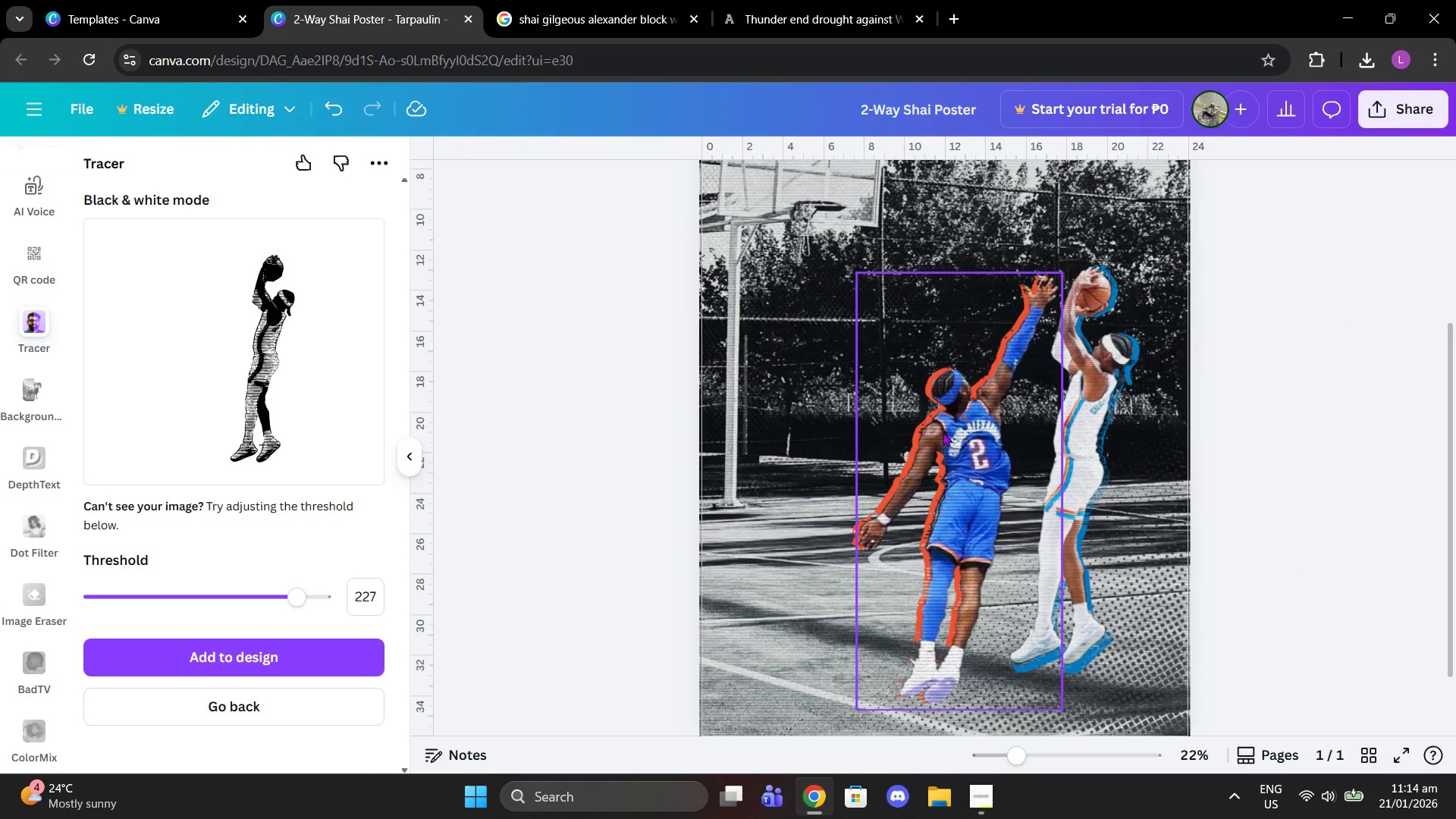 
scroll: coordinate [984, 466], scroll_direction: up, amount: 1.0
 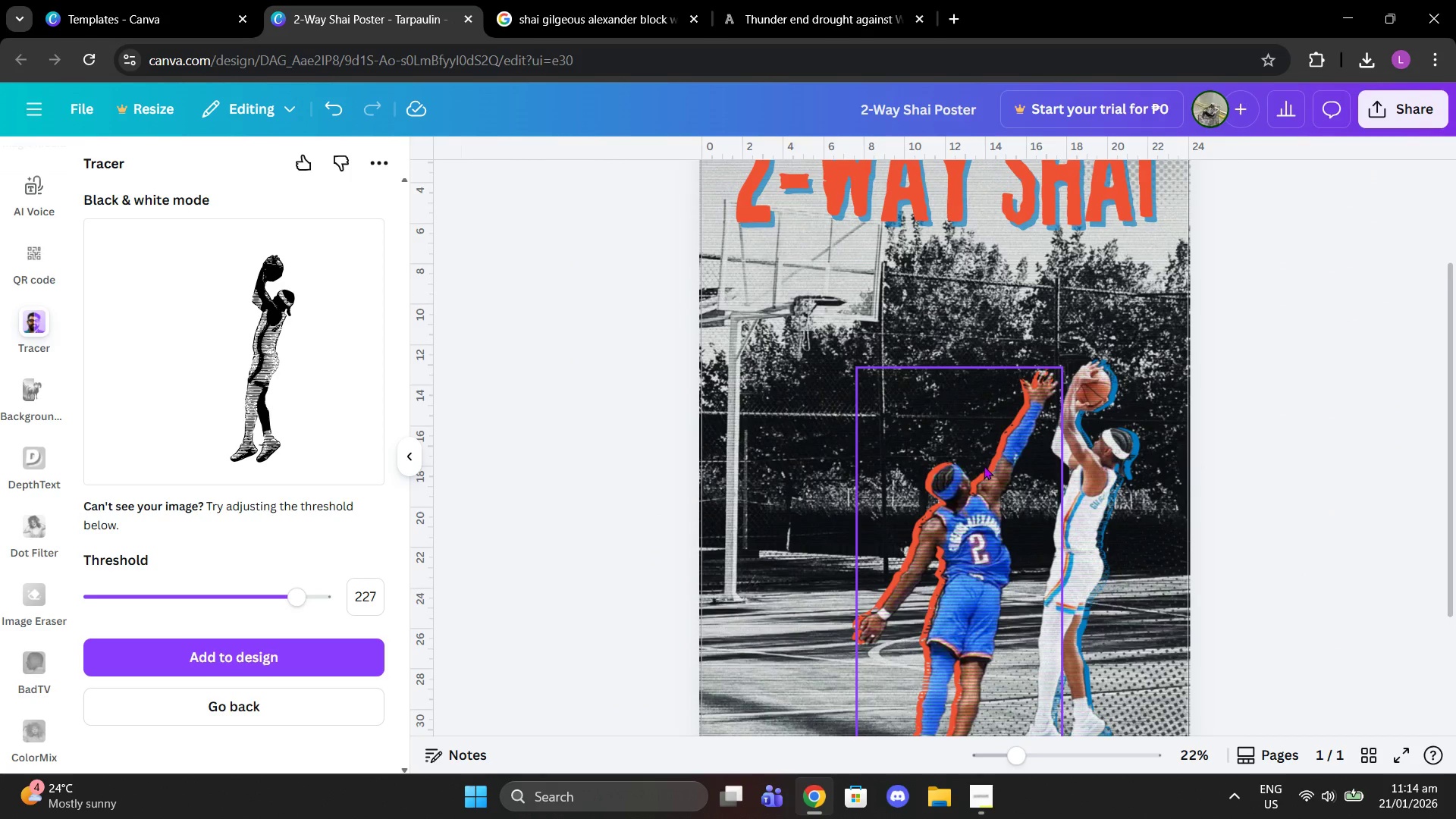 
left_click([984, 466])
 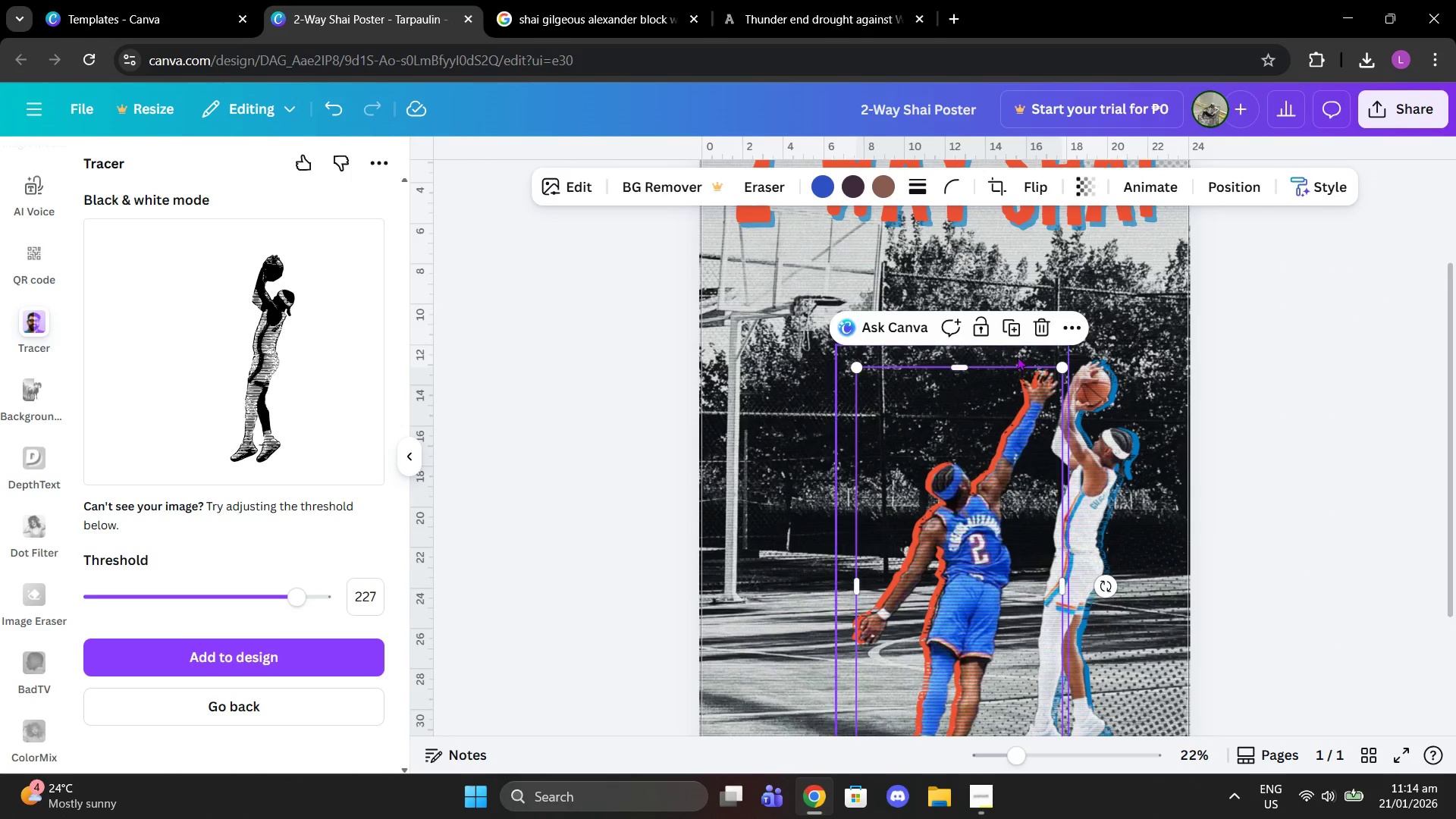 
left_click([1009, 340])
 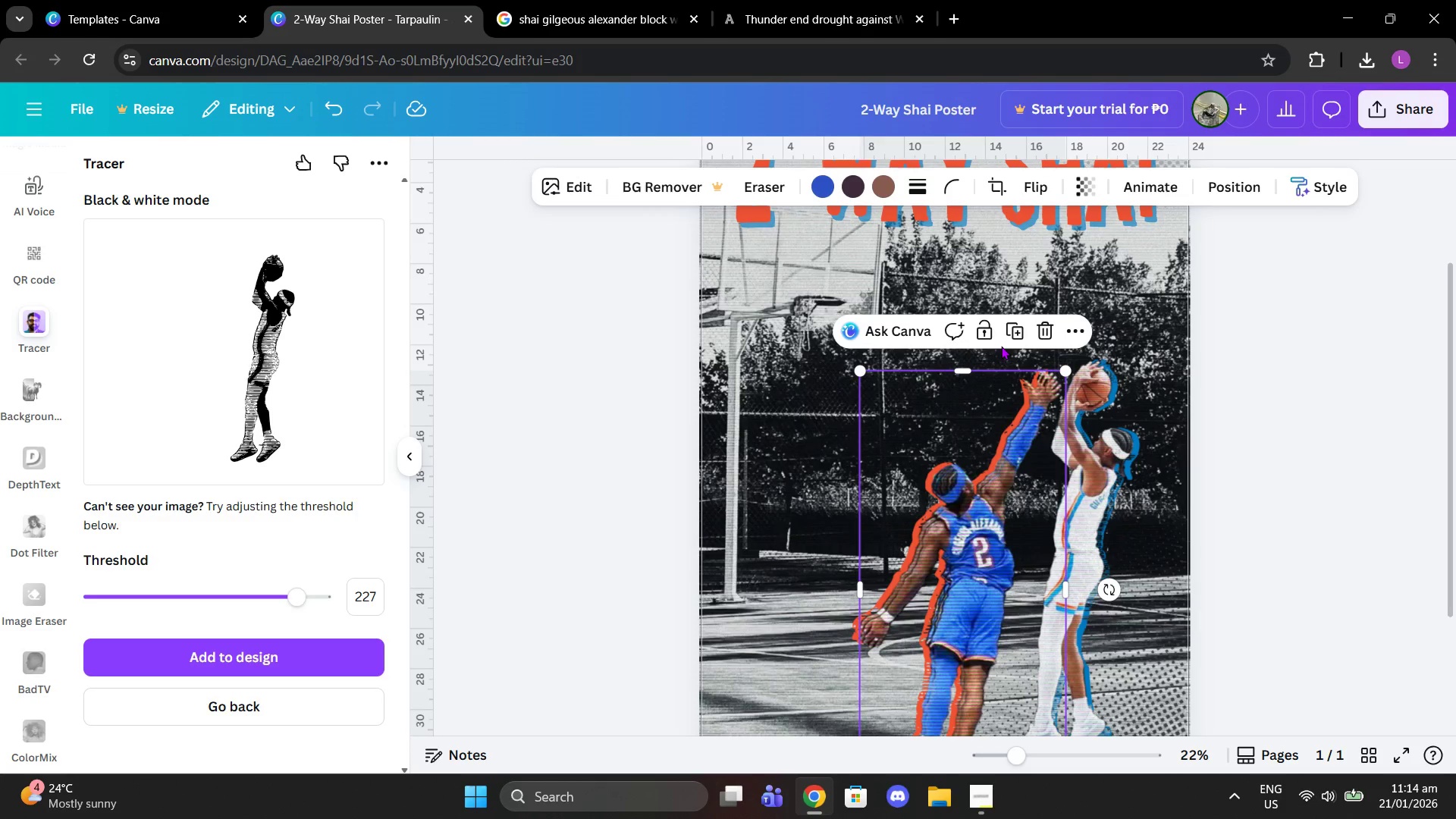 
key(Control+Z)
 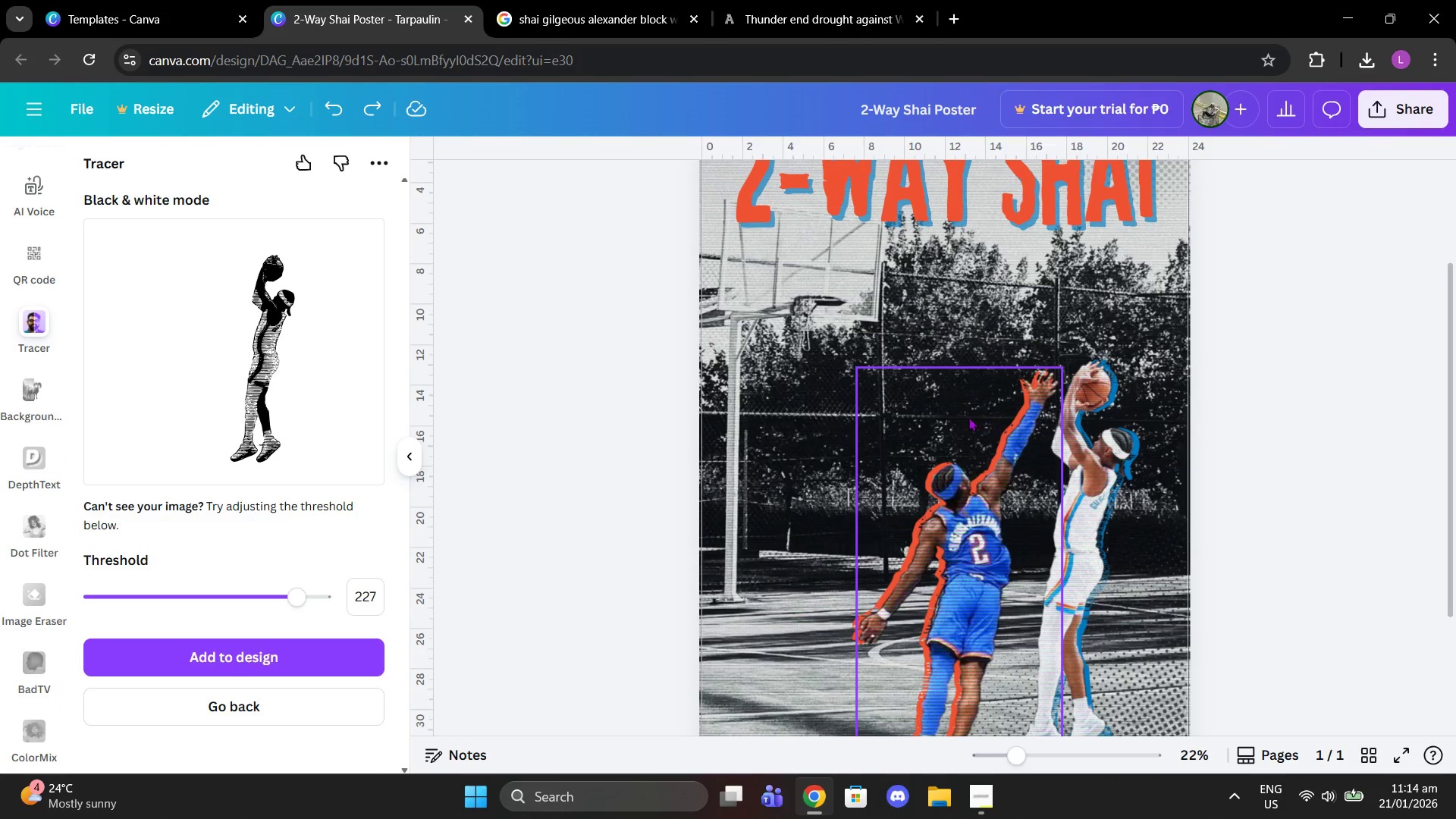 
left_click([912, 428])
 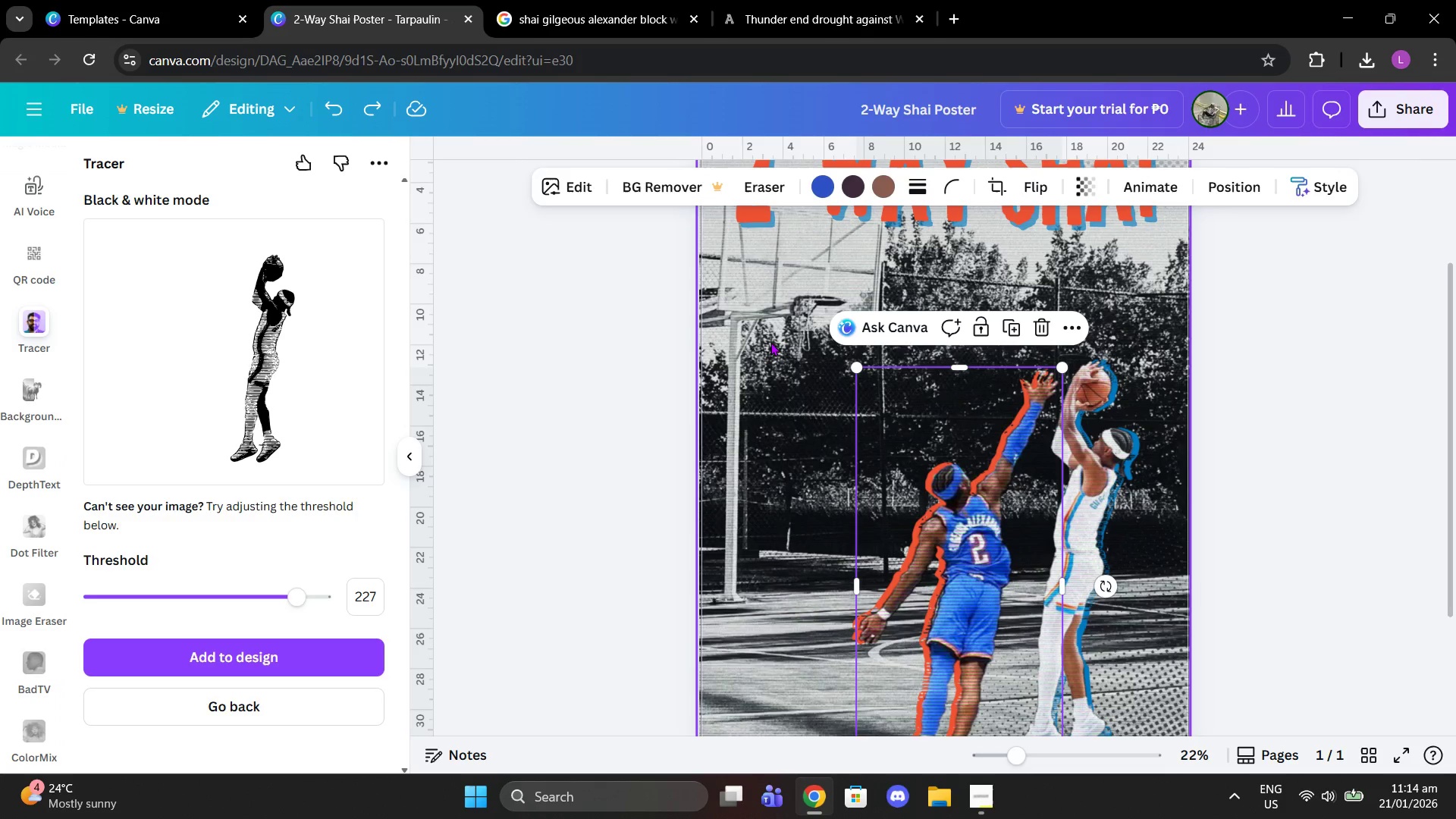 
left_click([748, 339])
 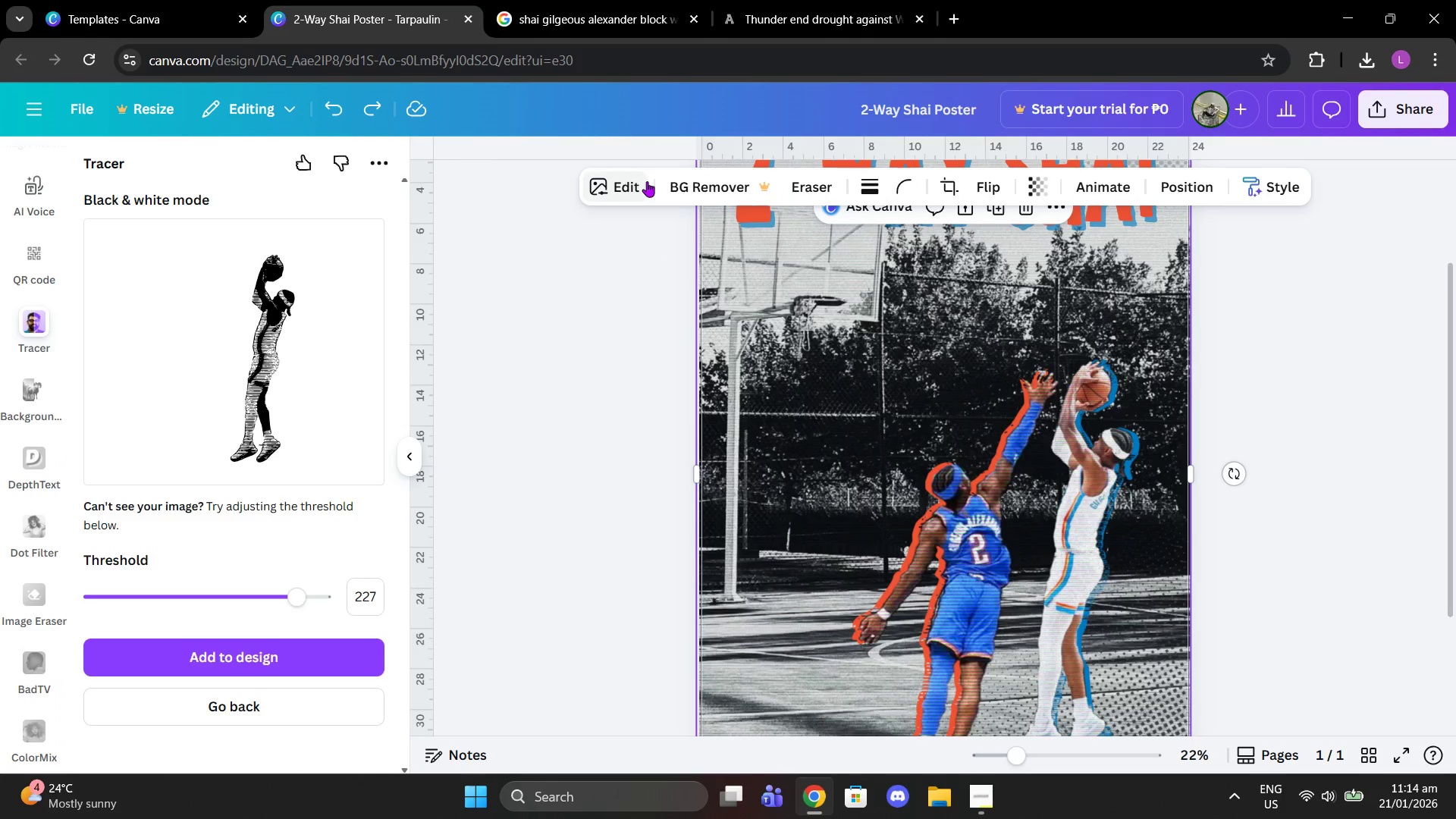 
left_click([628, 182])
 